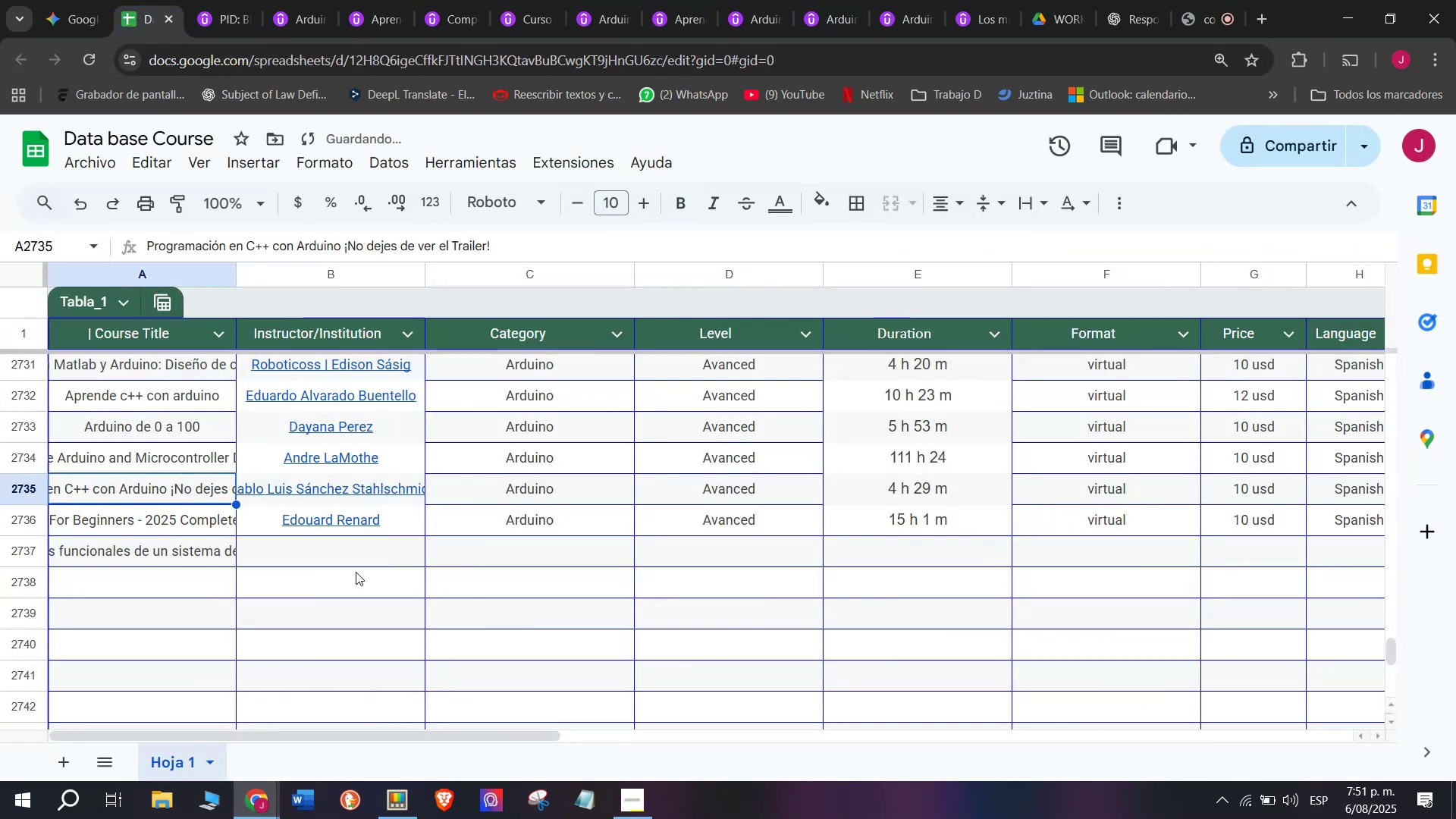 
left_click([357, 572])
 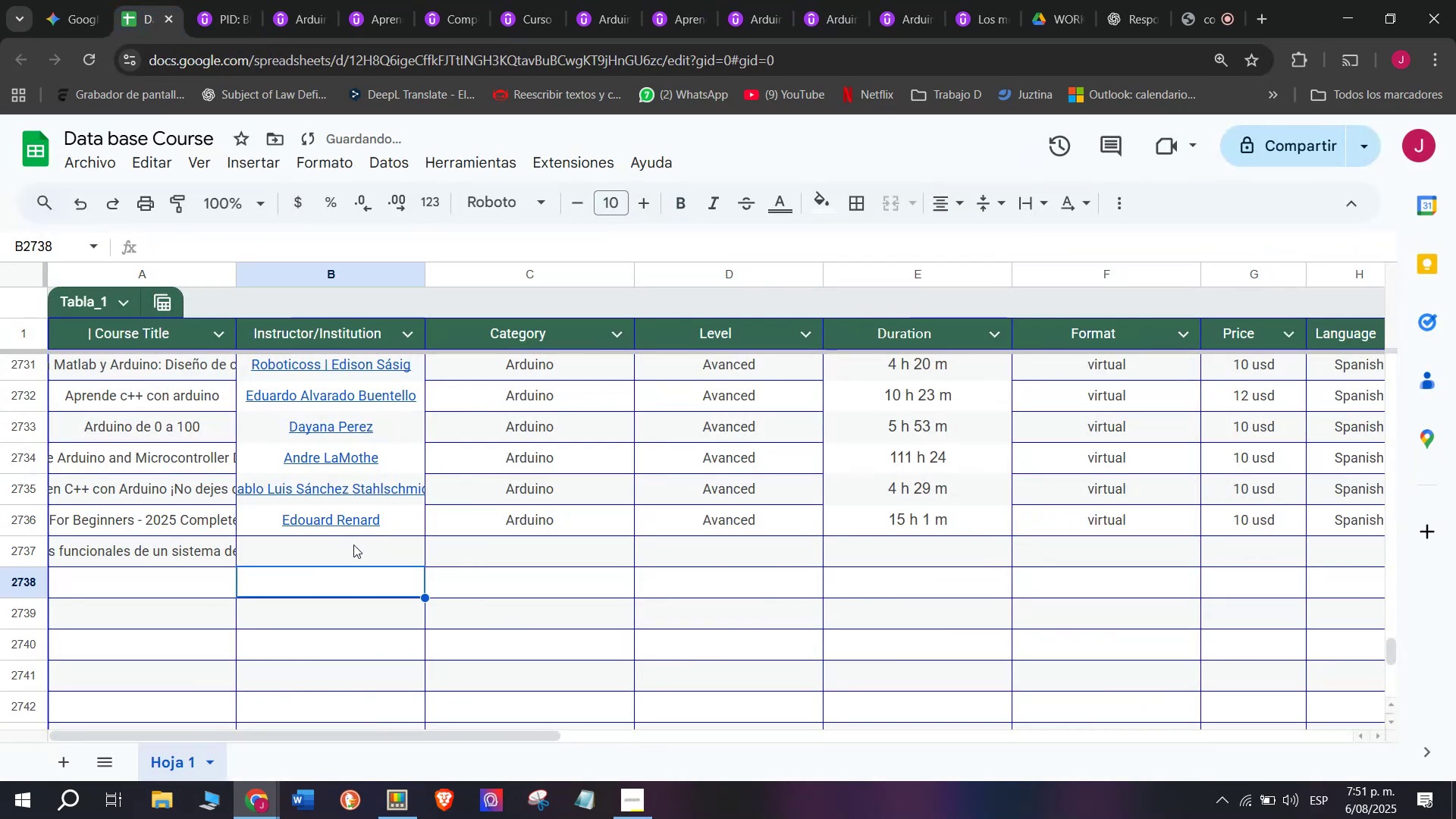 
left_click([355, 546])
 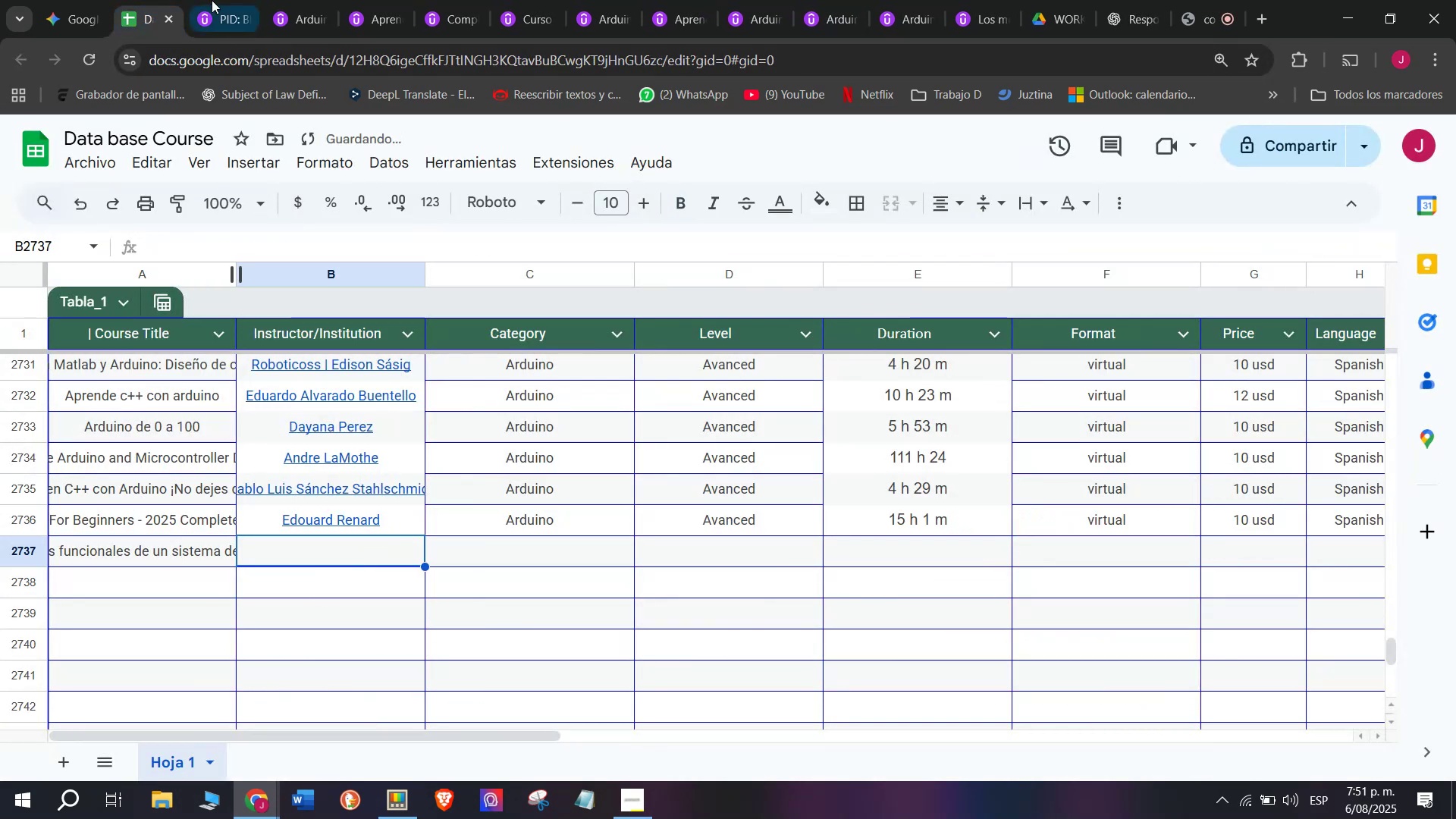 
left_click([221, 0])
 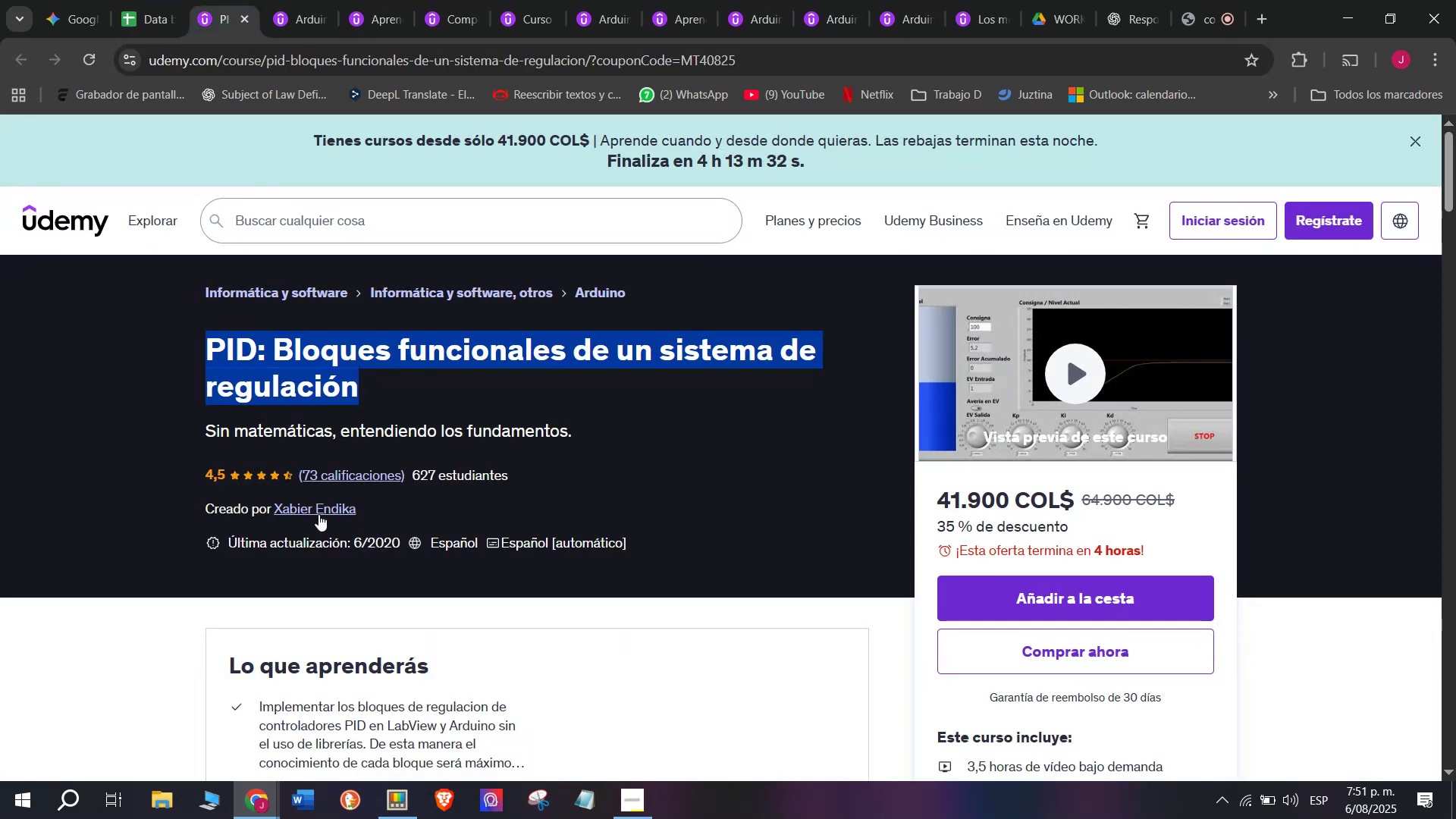 
left_click([304, 503])
 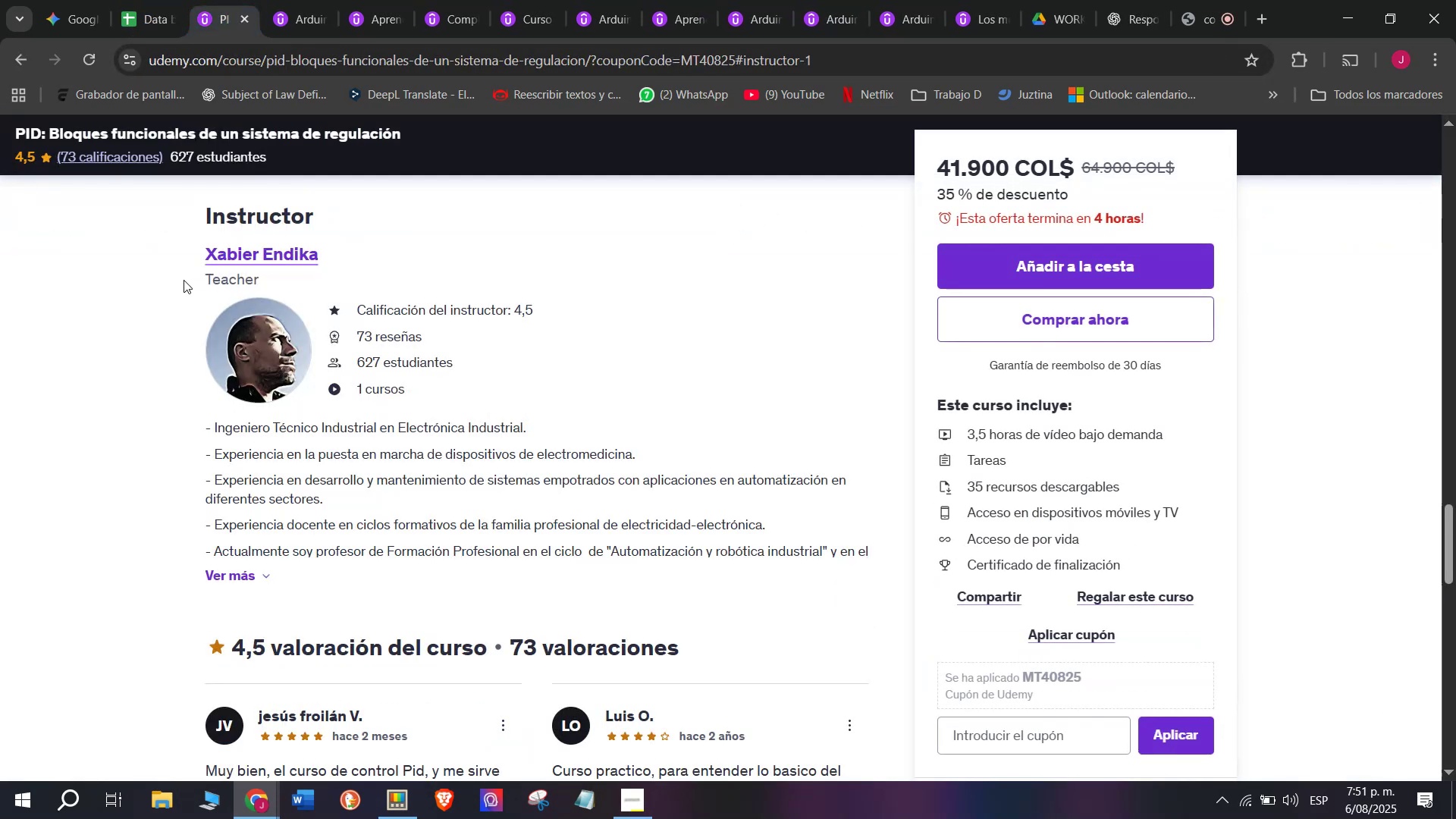 
left_click_drag(start_coordinate=[175, 249], to_coordinate=[338, 241])
 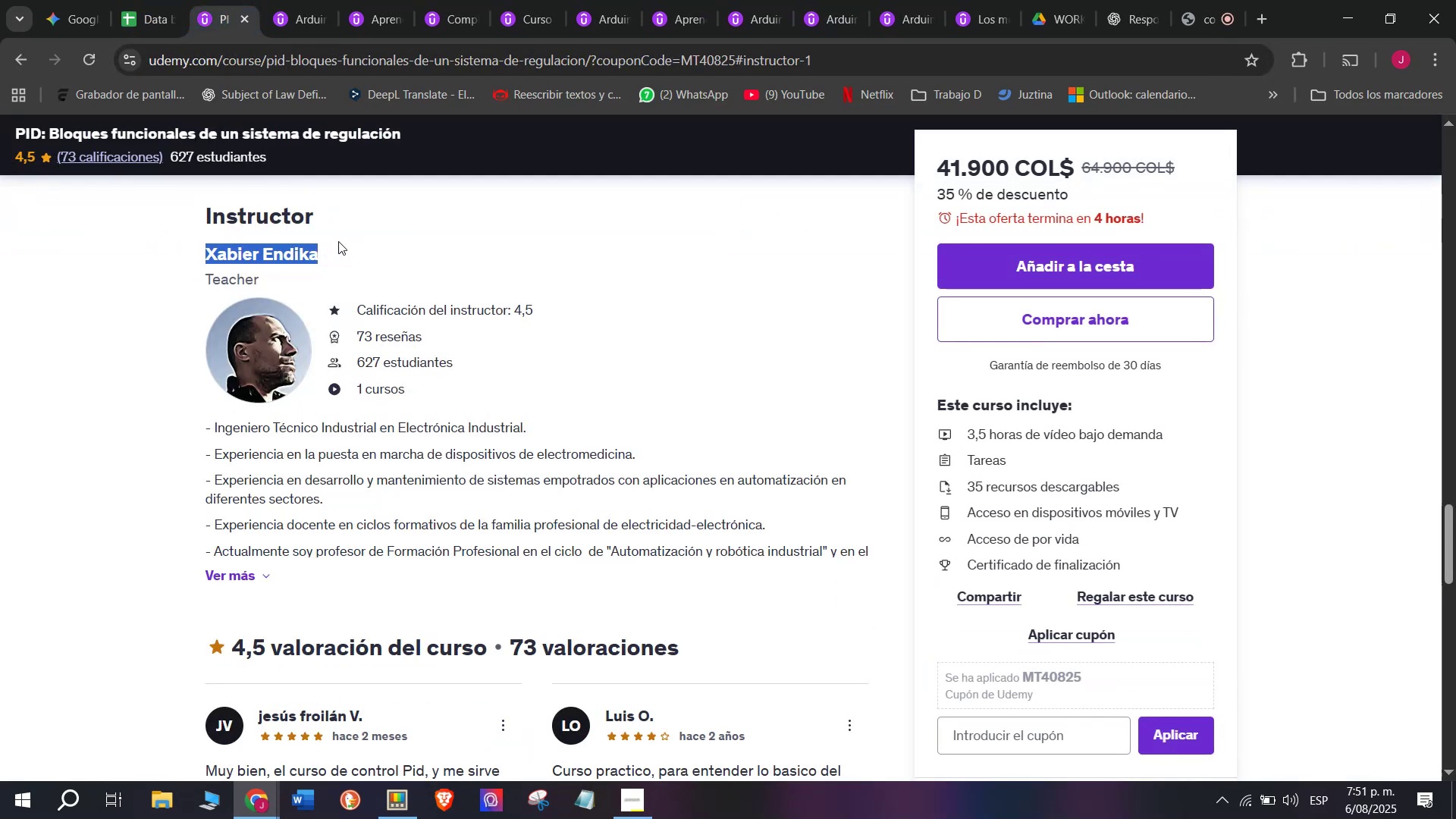 
key(Break)
 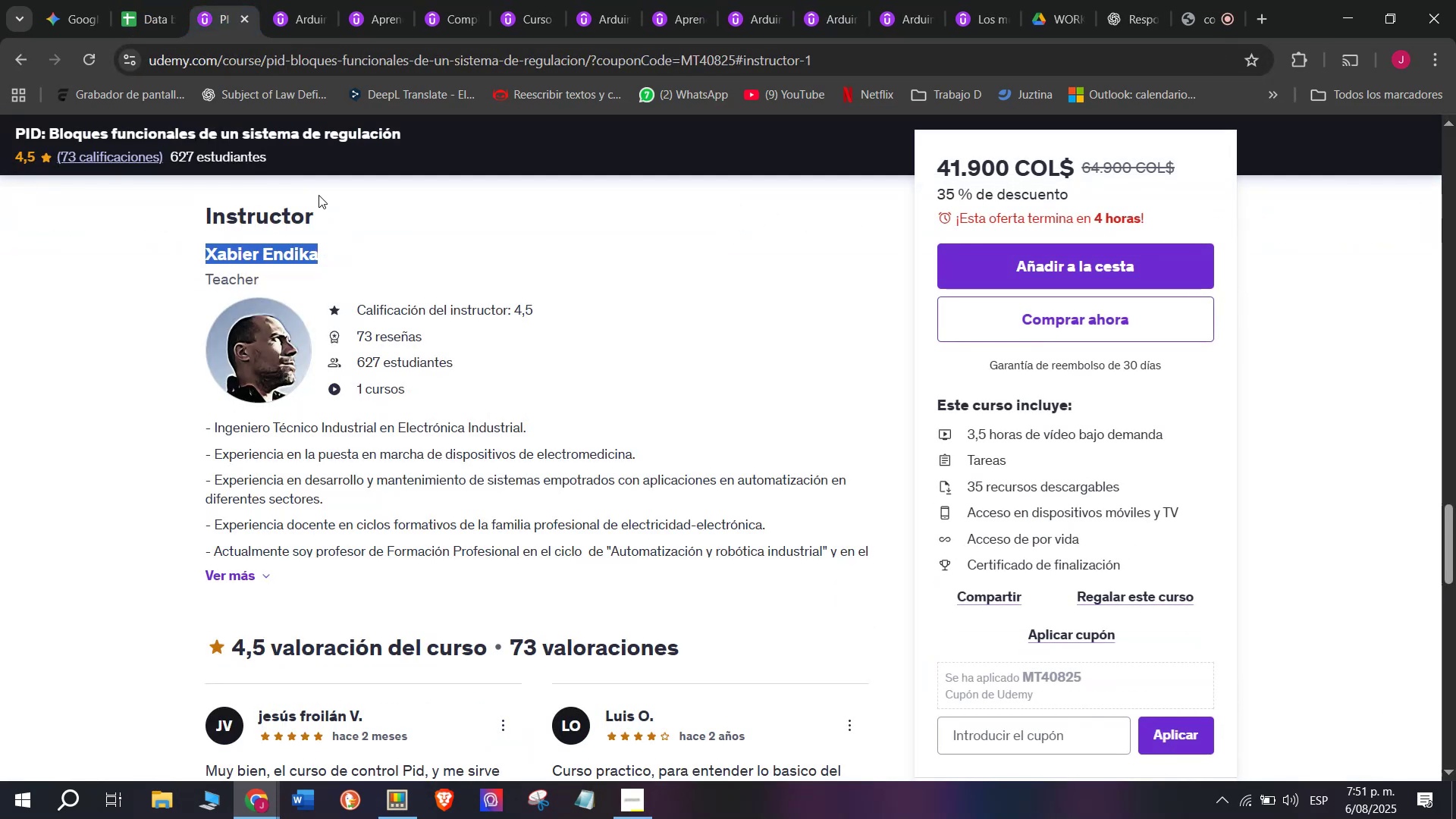 
key(Control+ControlLeft)
 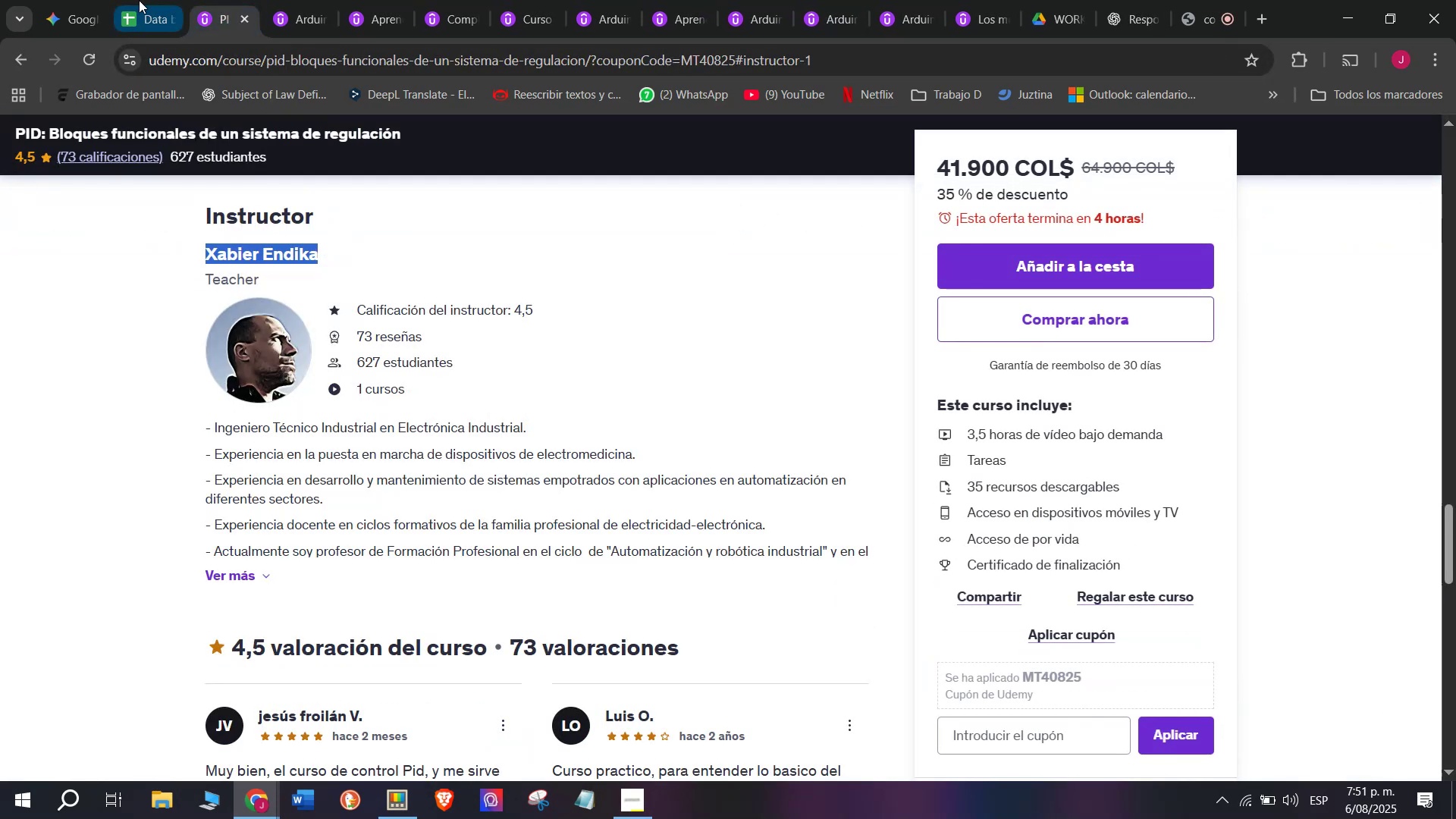 
key(Control+C)
 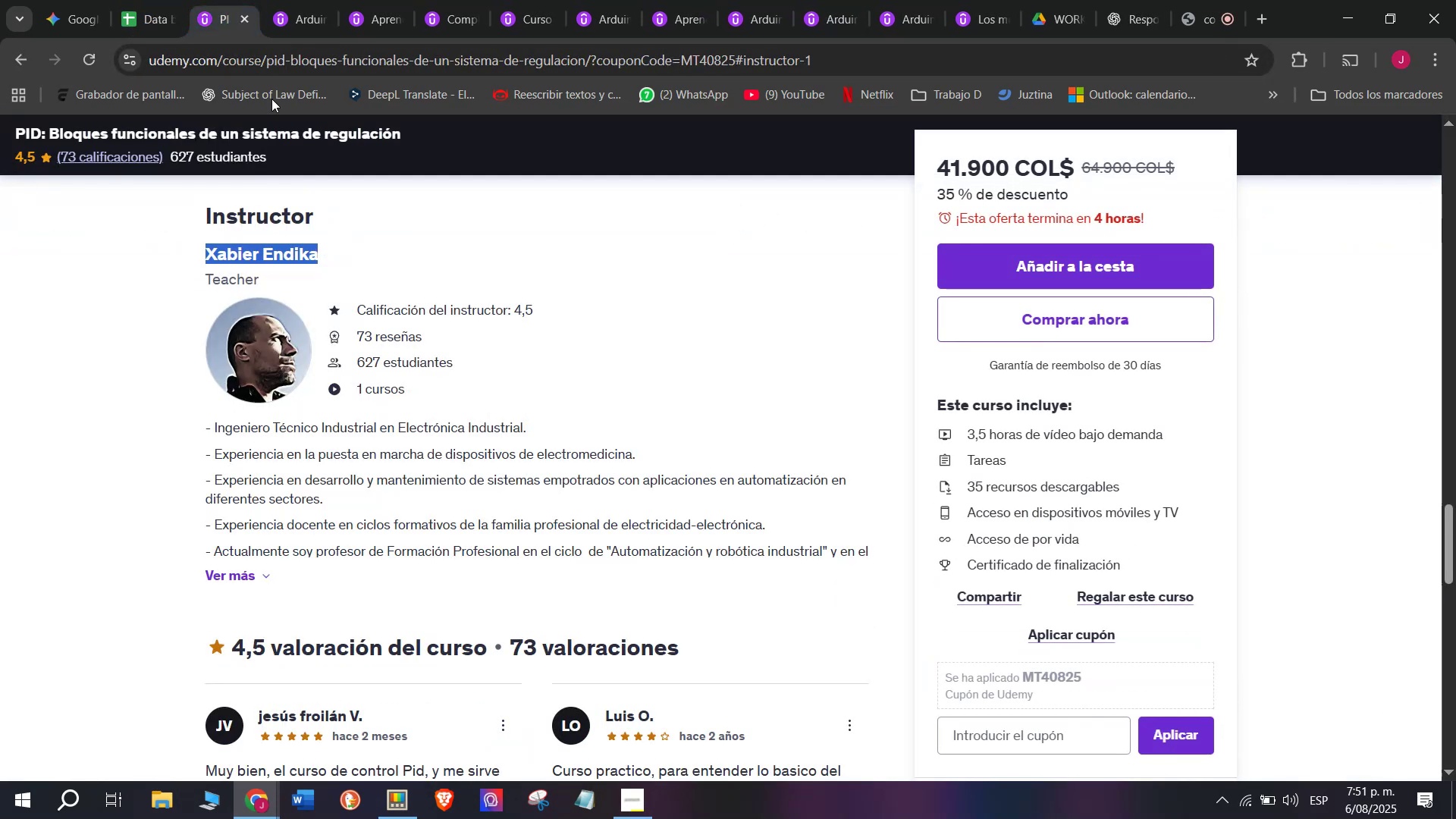 
key(Control+ControlLeft)
 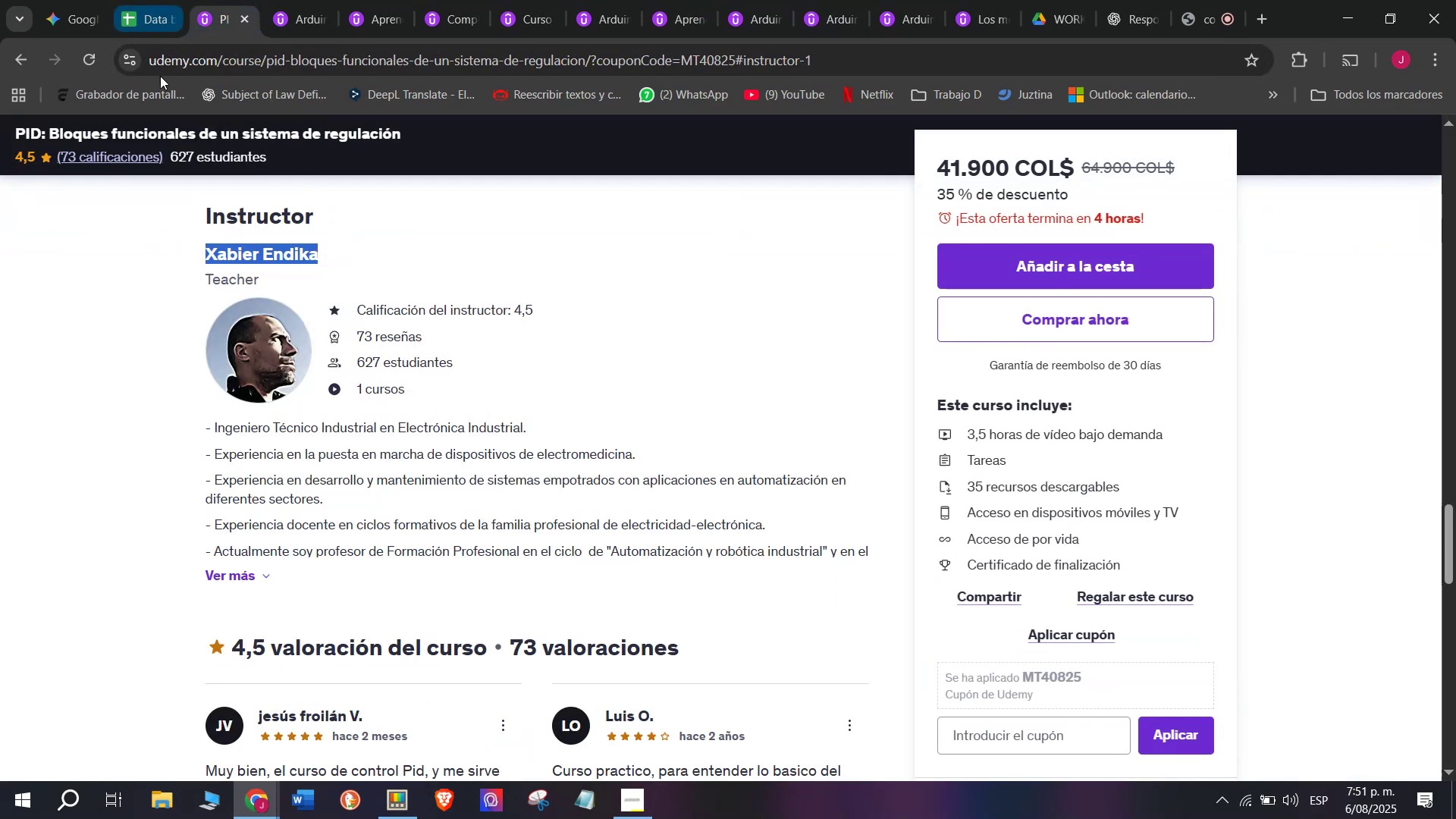 
key(Break)
 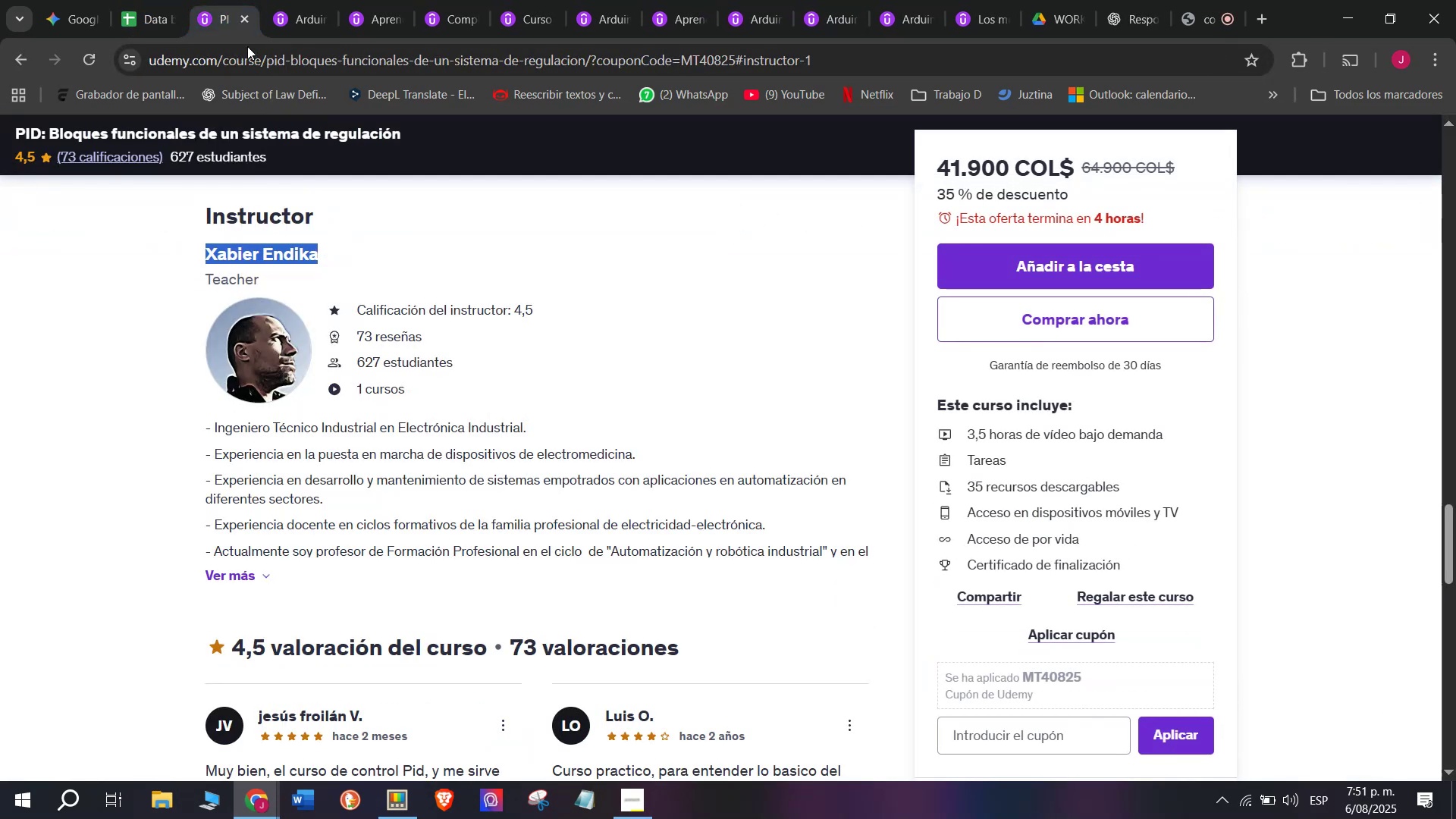 
key(Control+C)
 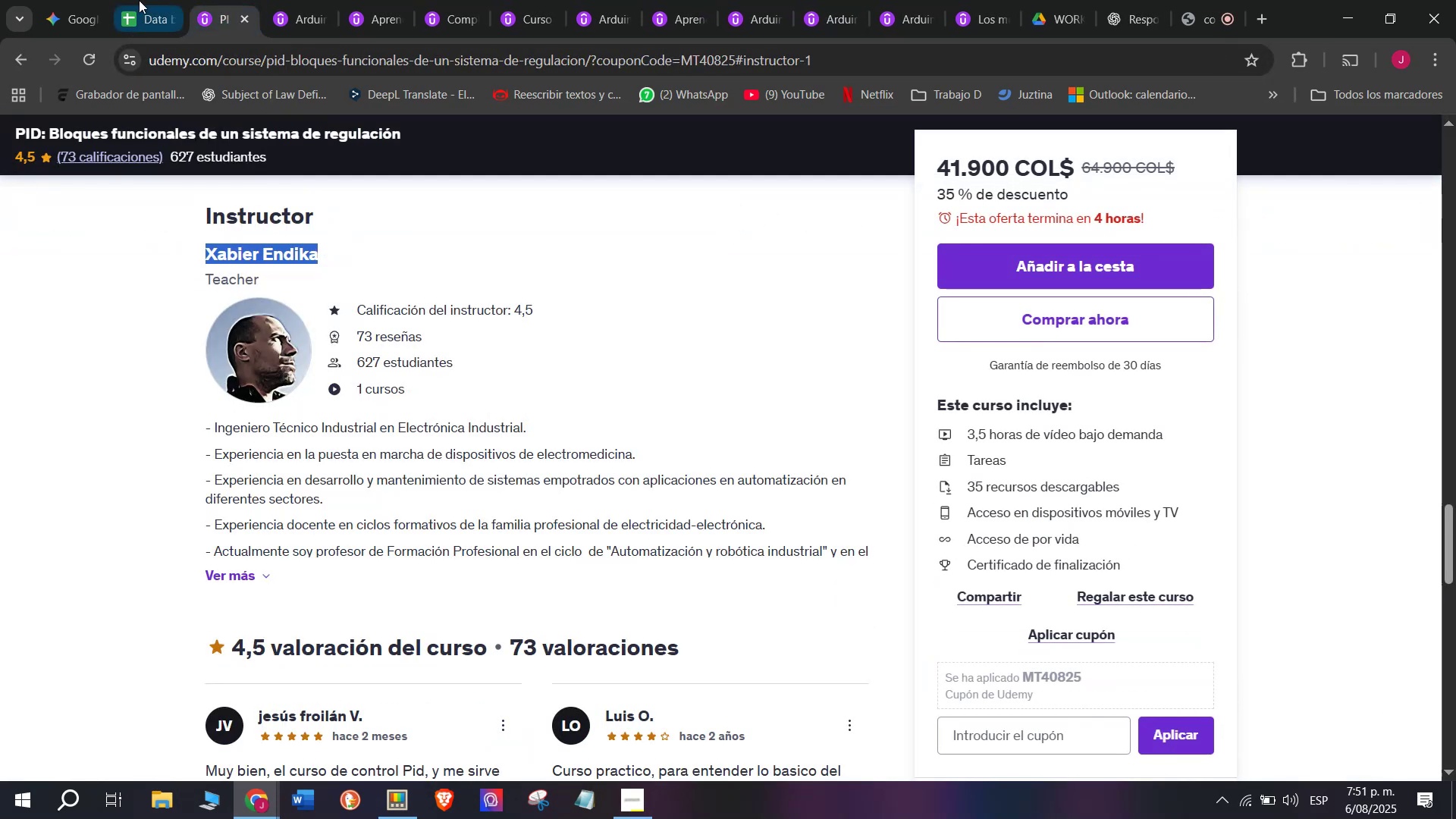 
left_click([139, 0])
 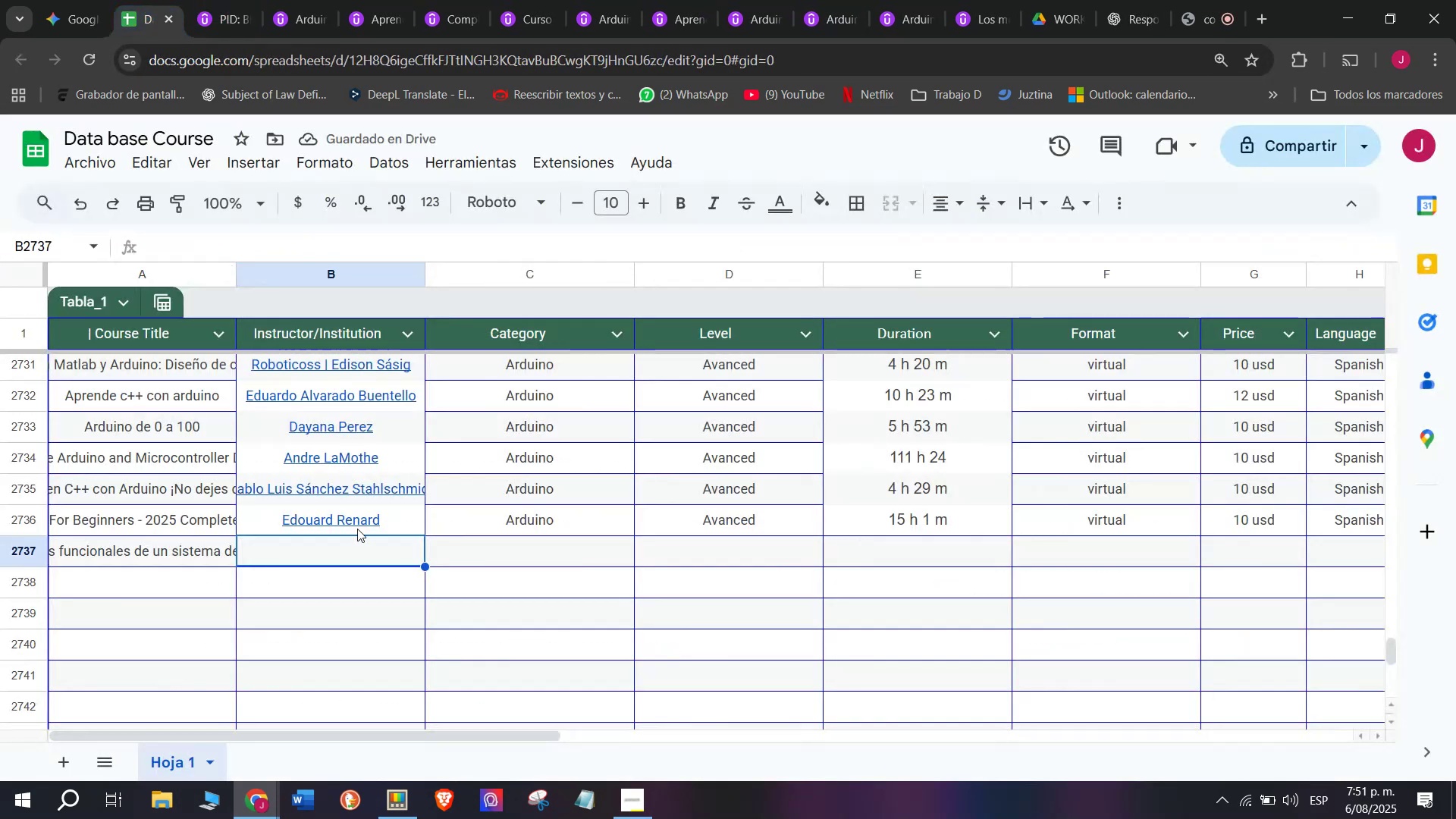 
key(Z)
 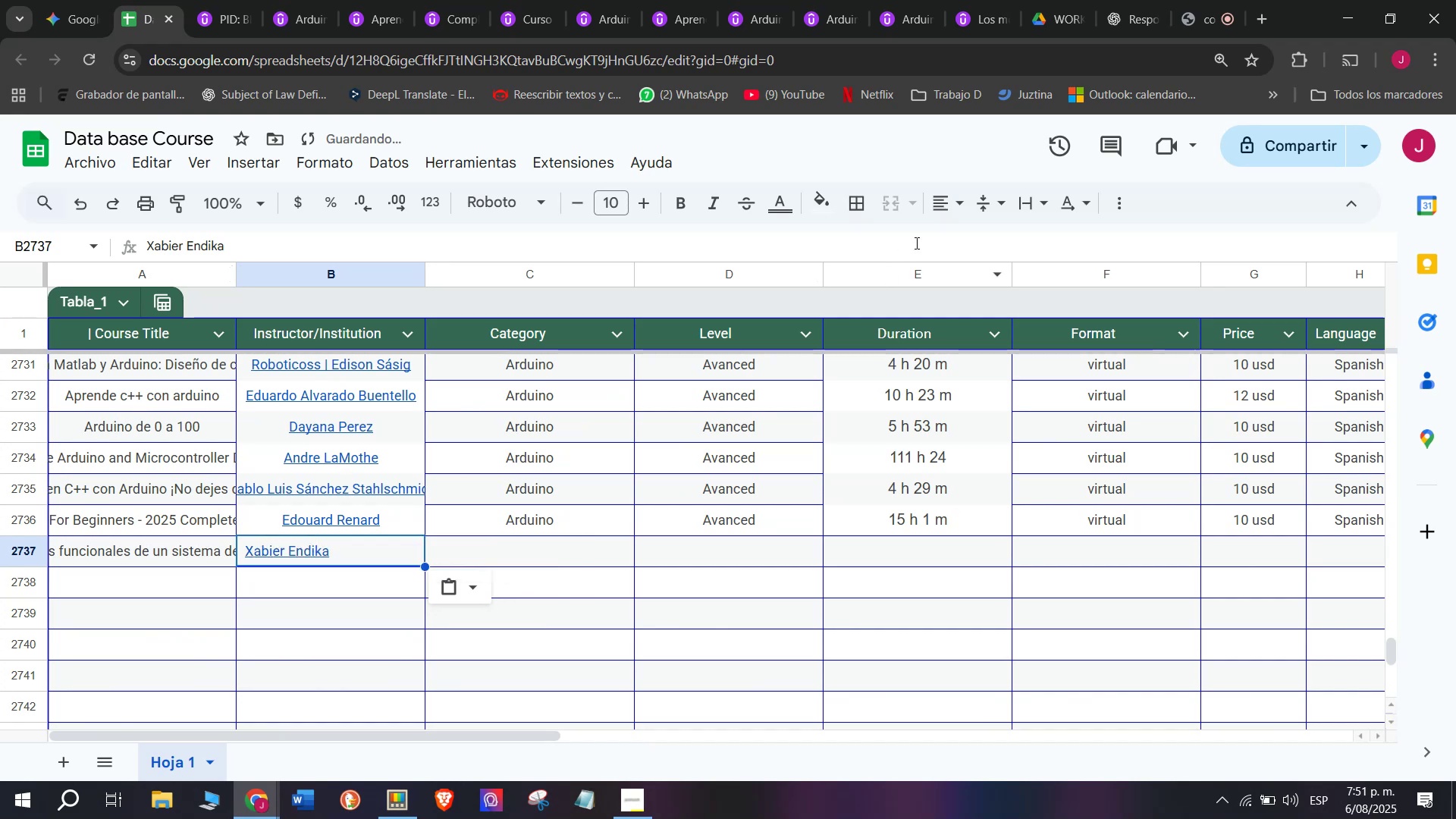 
key(Control+V)
 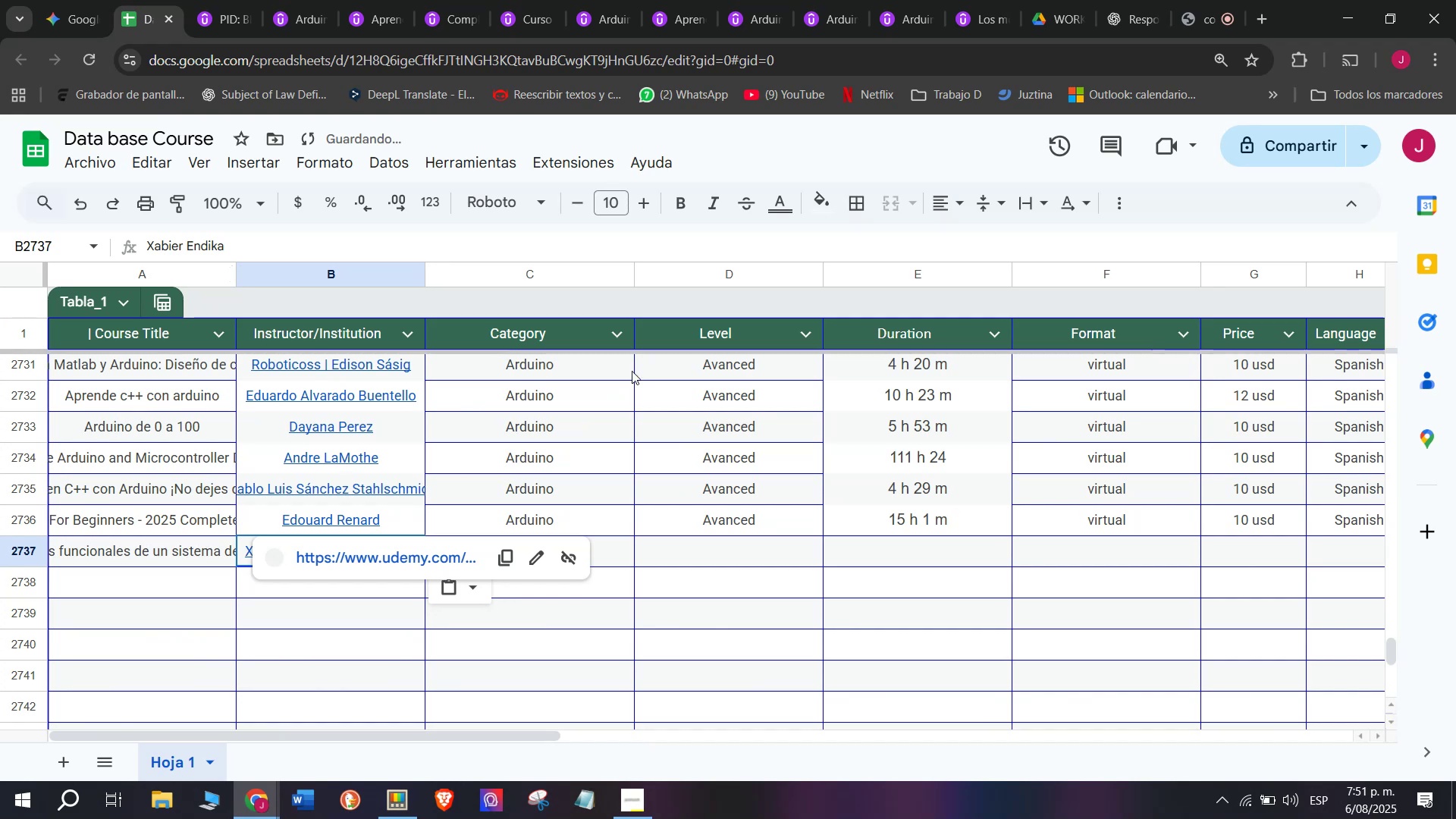 
key(Control+ControlLeft)
 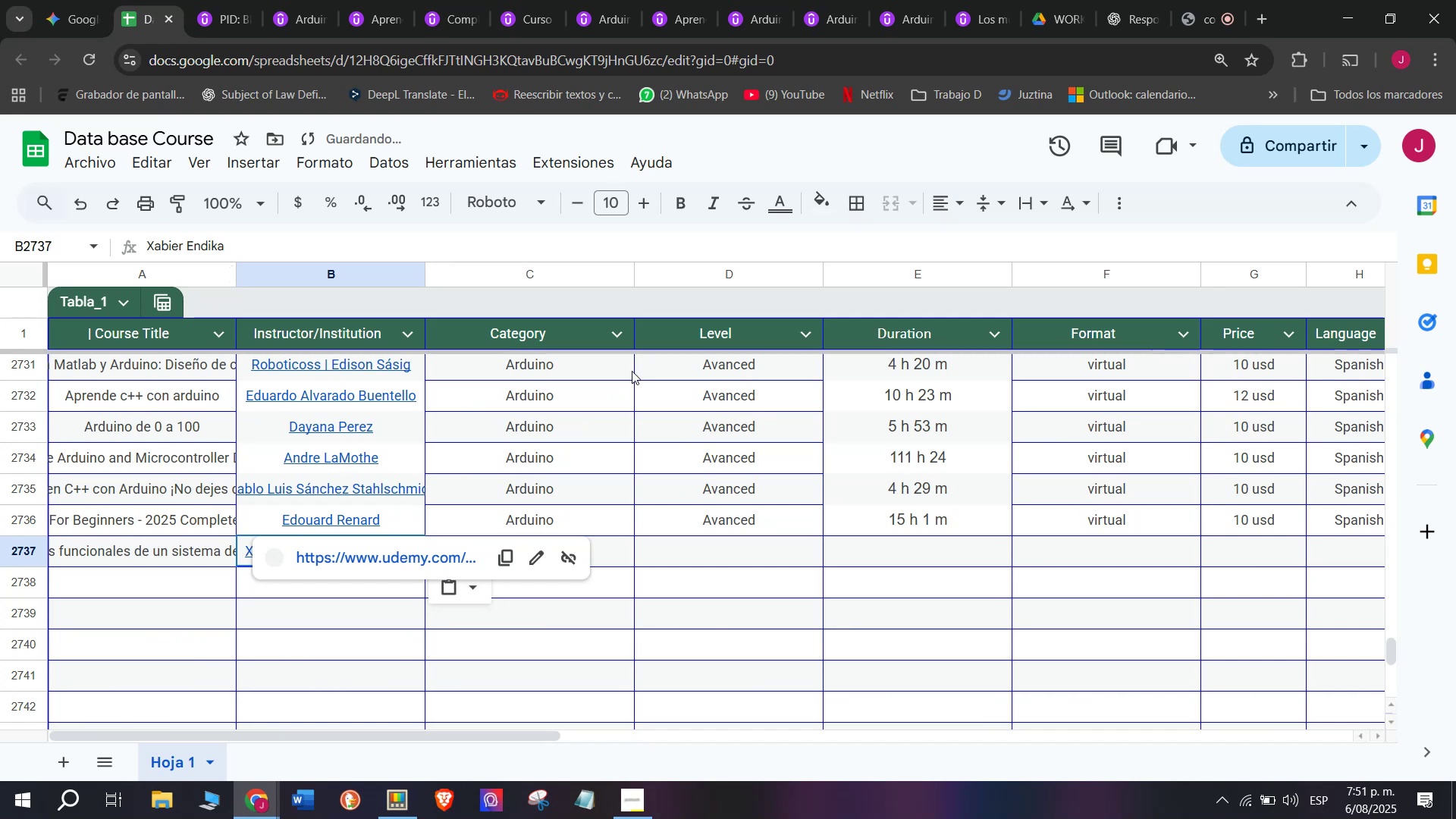 
left_click([965, 209])
 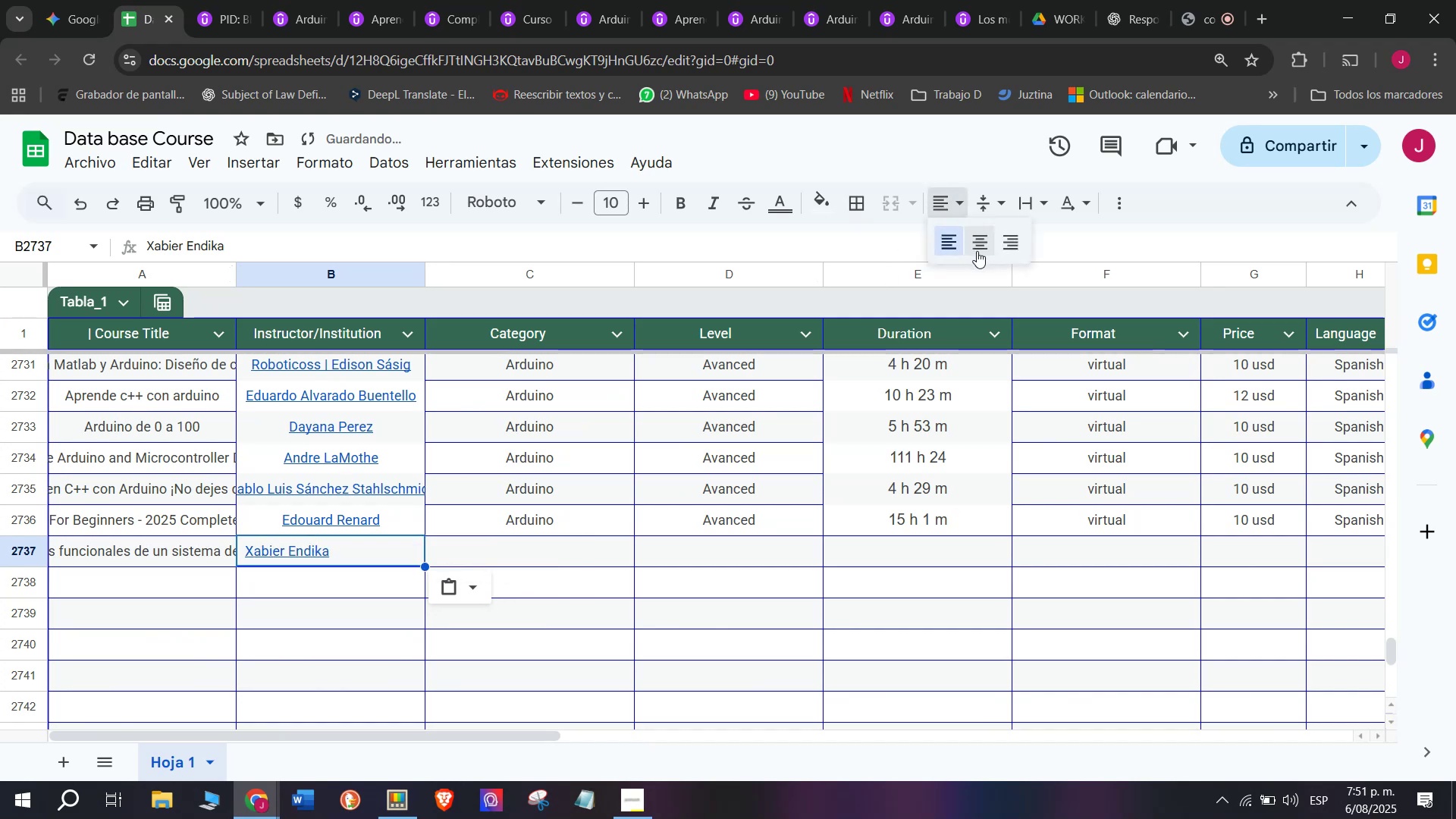 
left_click([978, 251])
 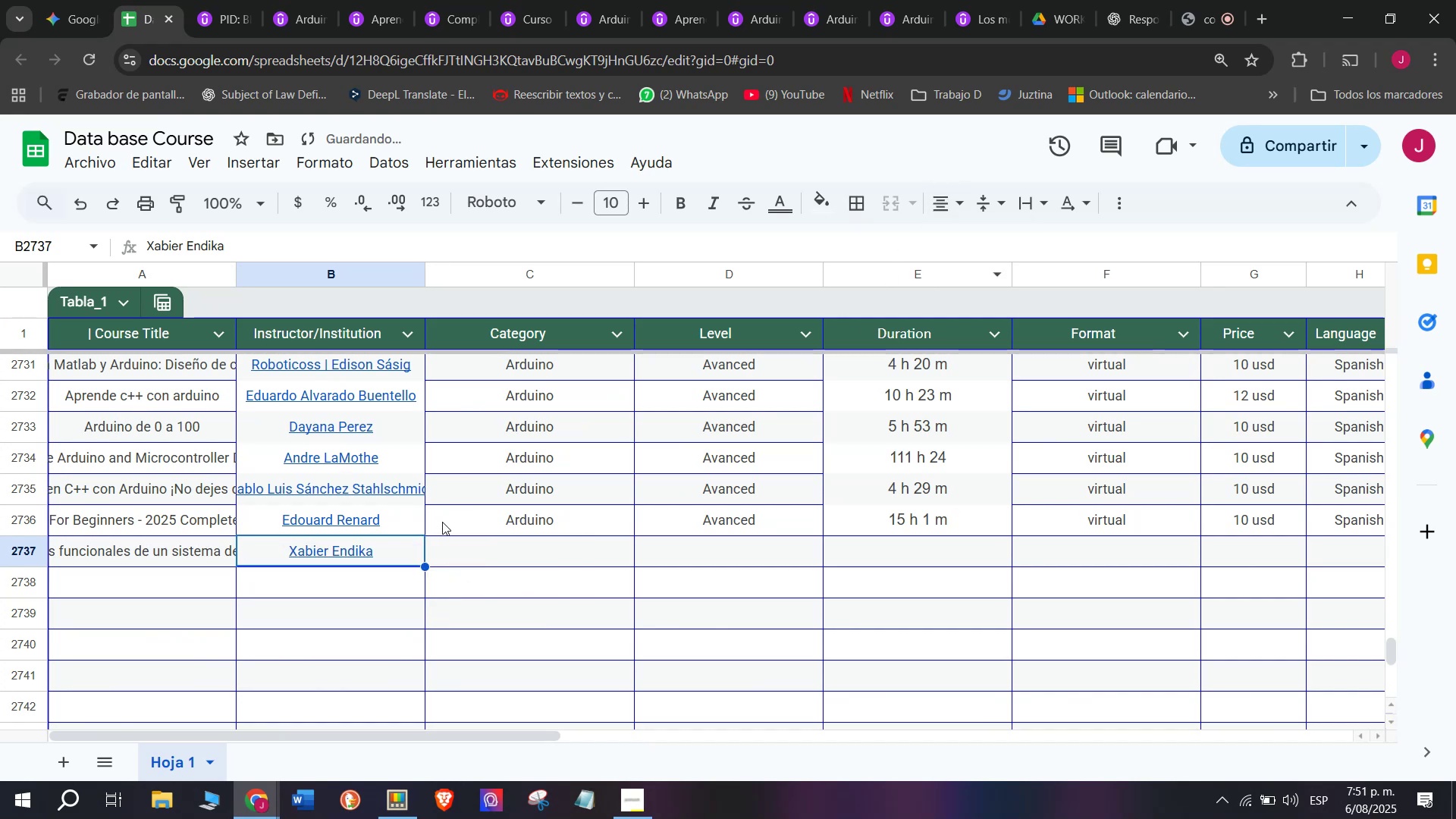 
left_click([480, 523])
 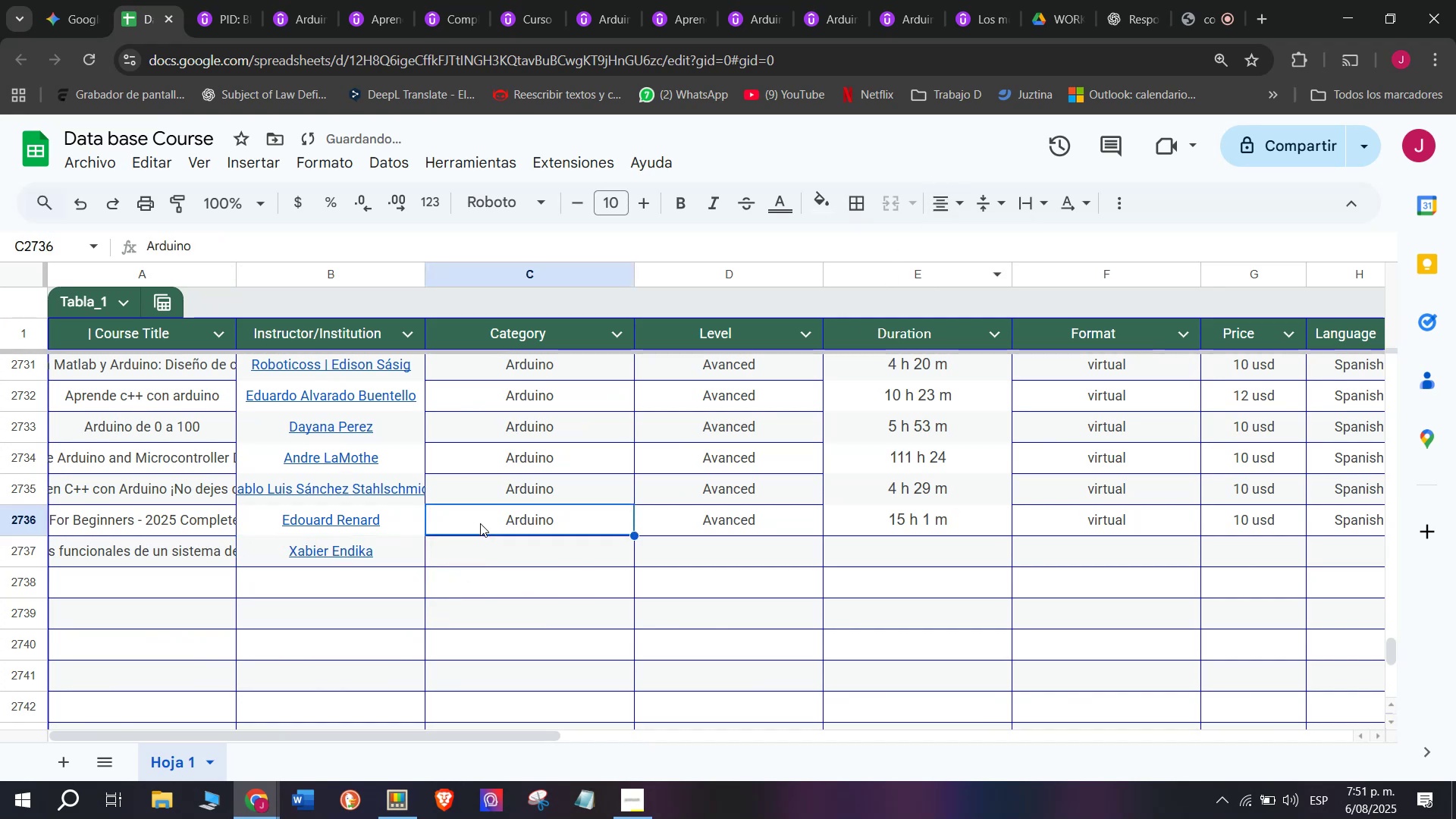 
key(Control+ControlLeft)
 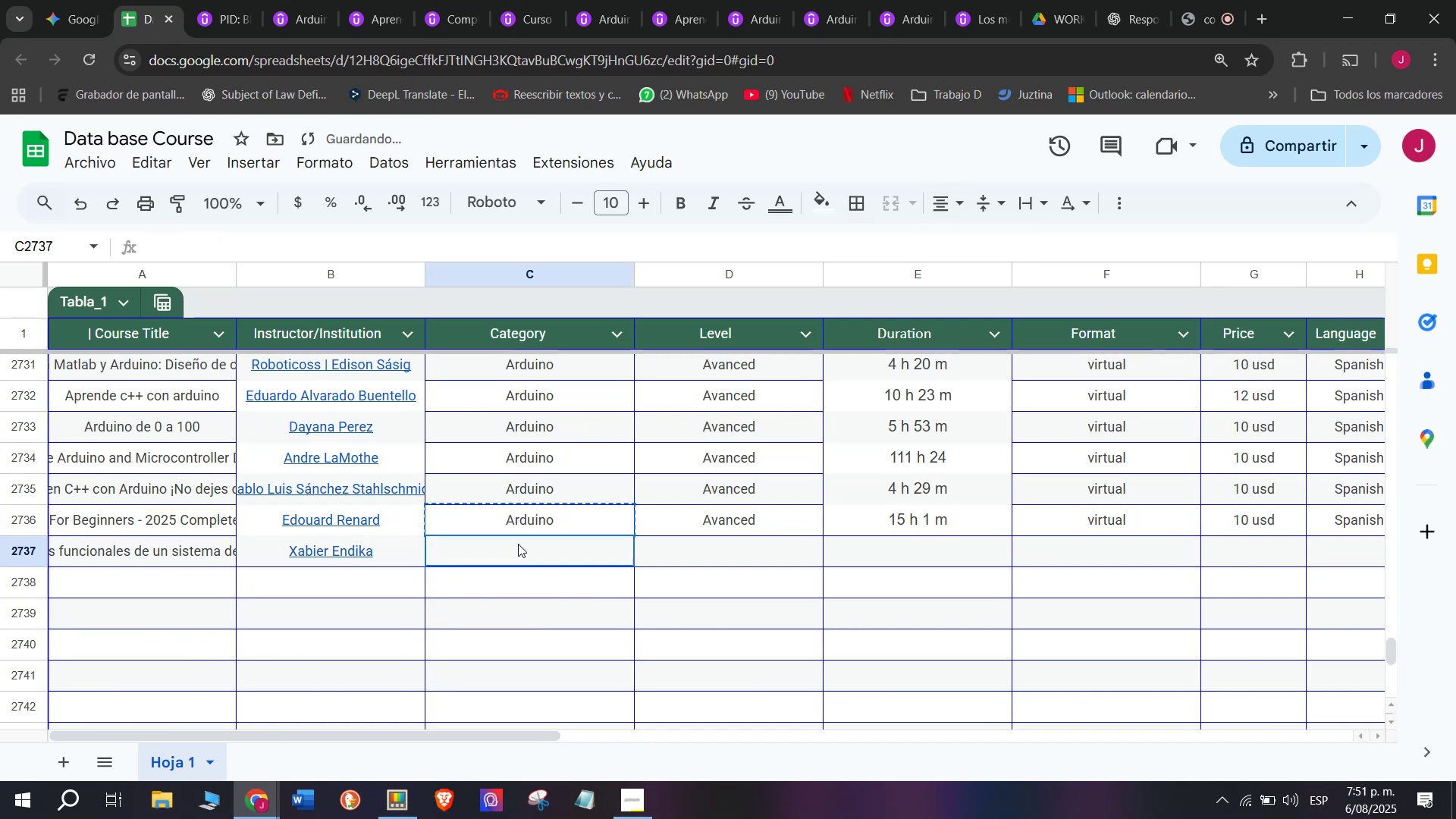 
key(Break)
 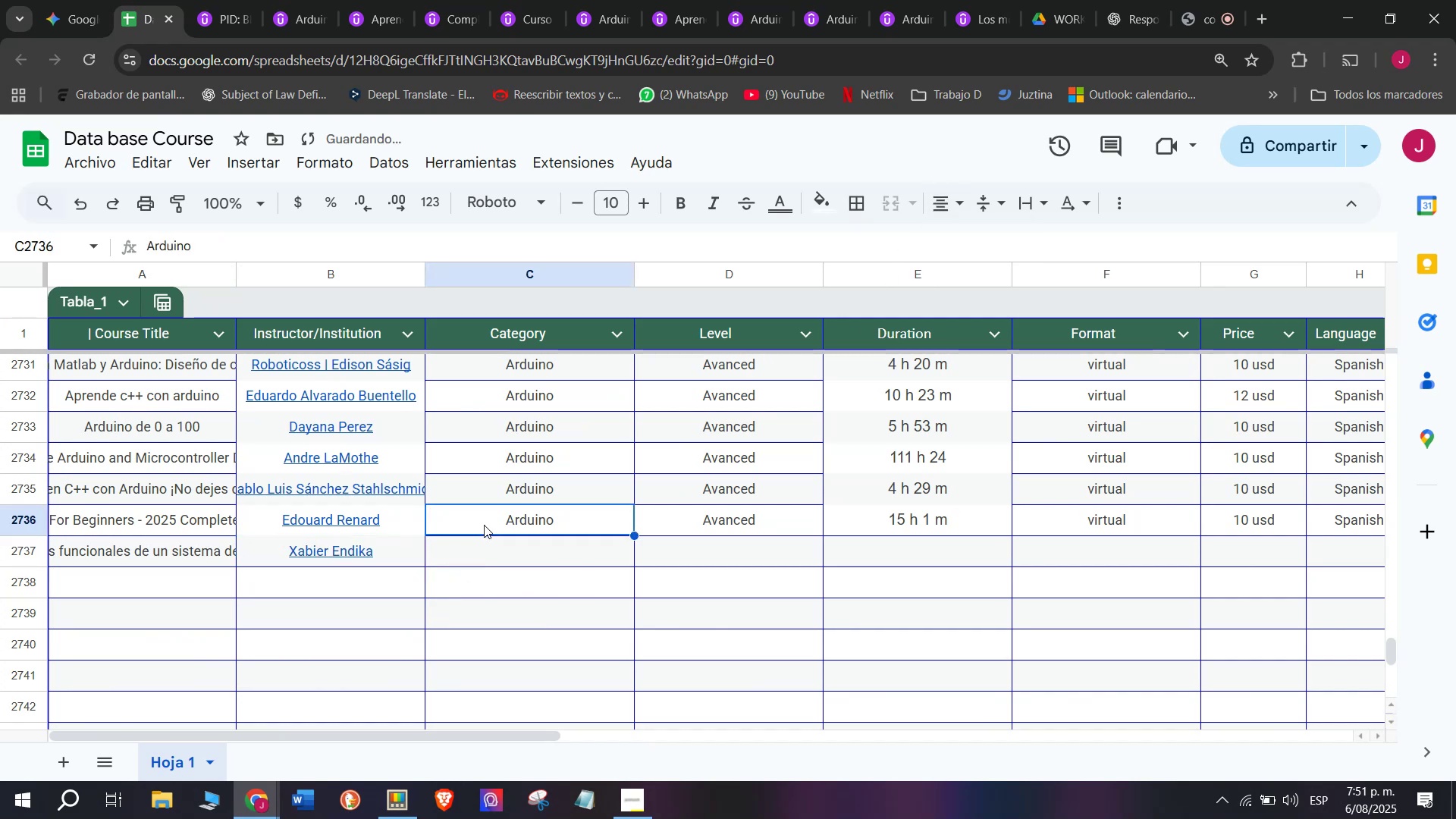 
key(Control+C)
 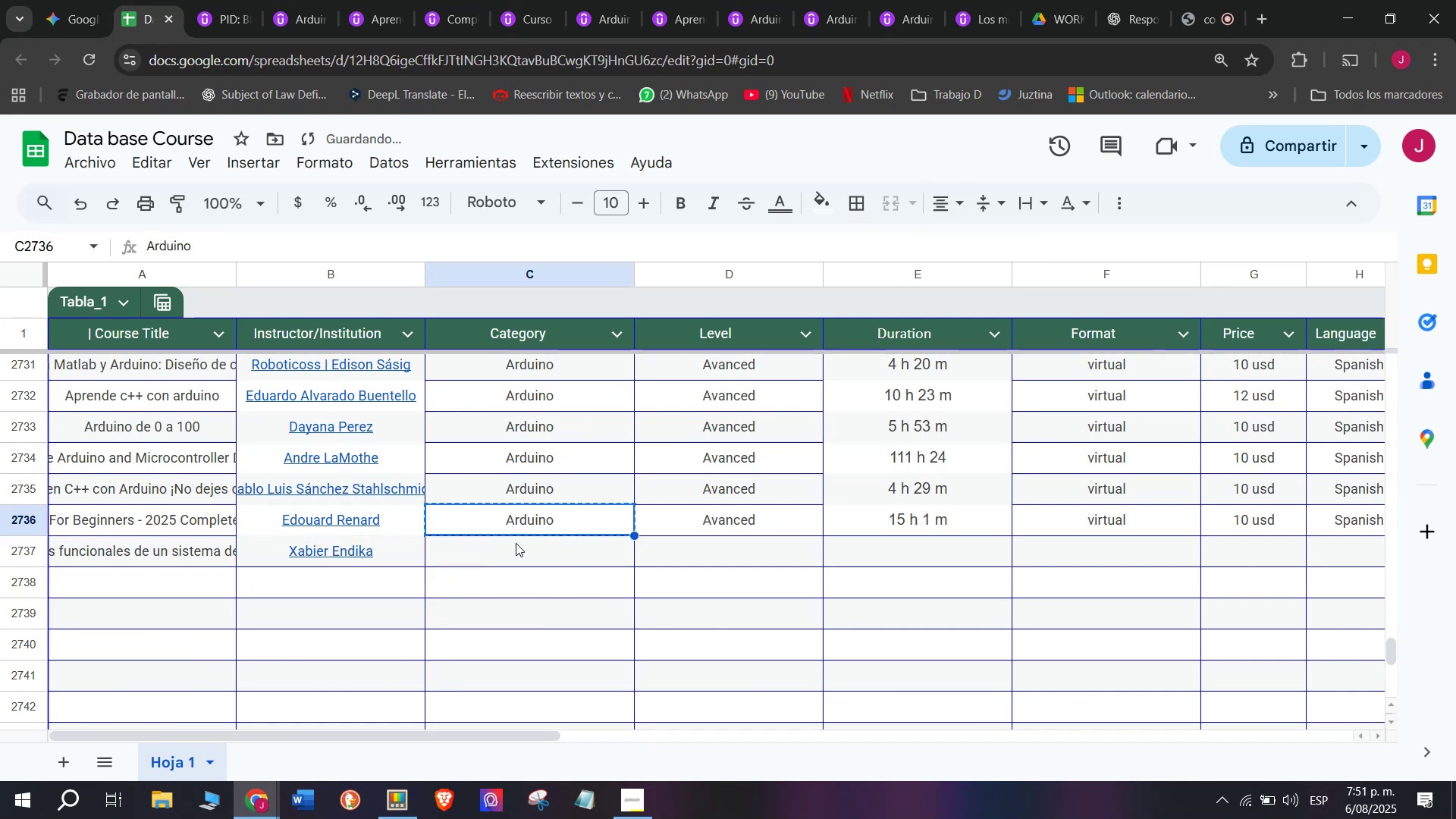 
left_click([518, 544])
 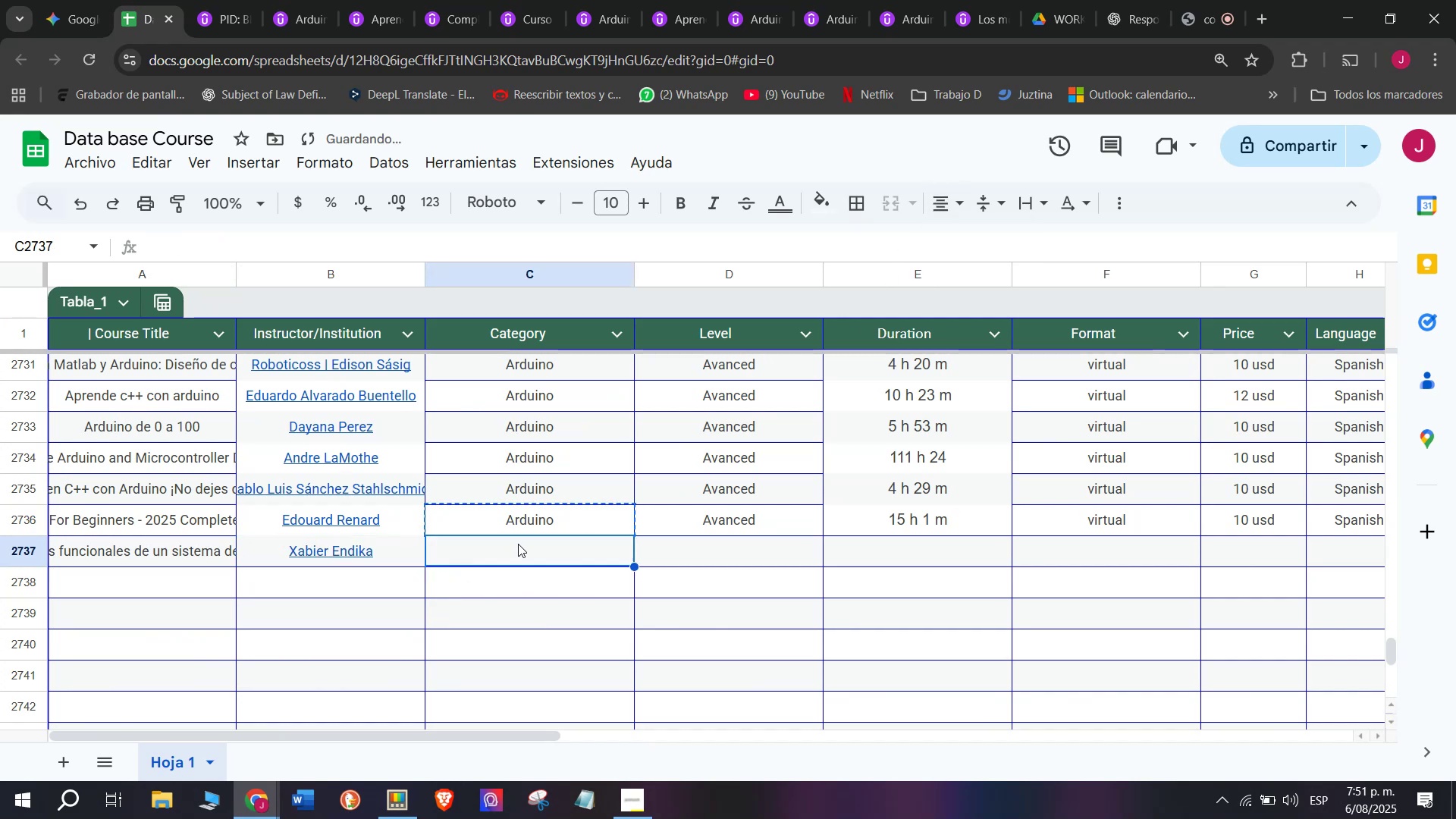 
key(Control+ControlLeft)
 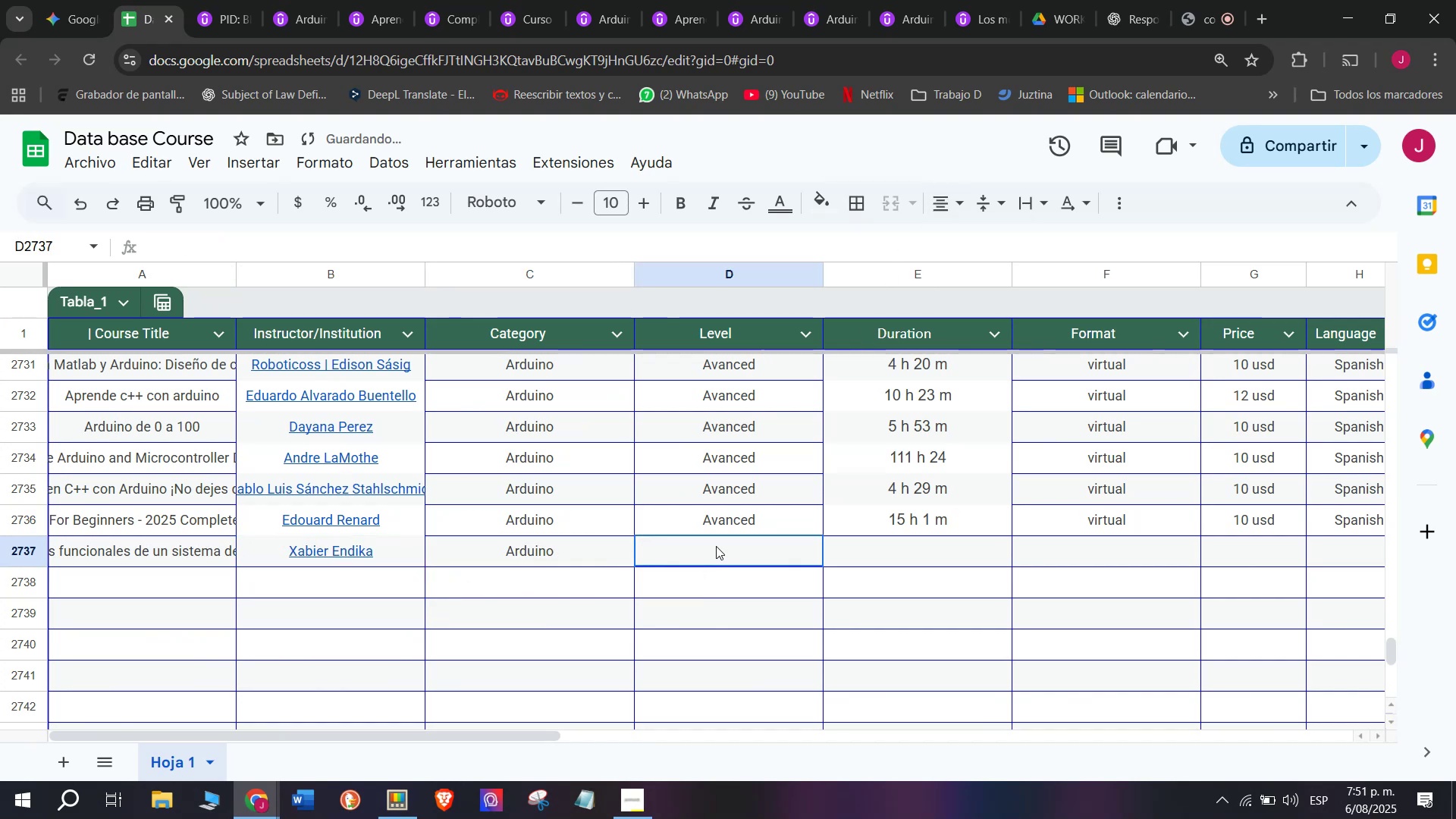 
key(Z)
 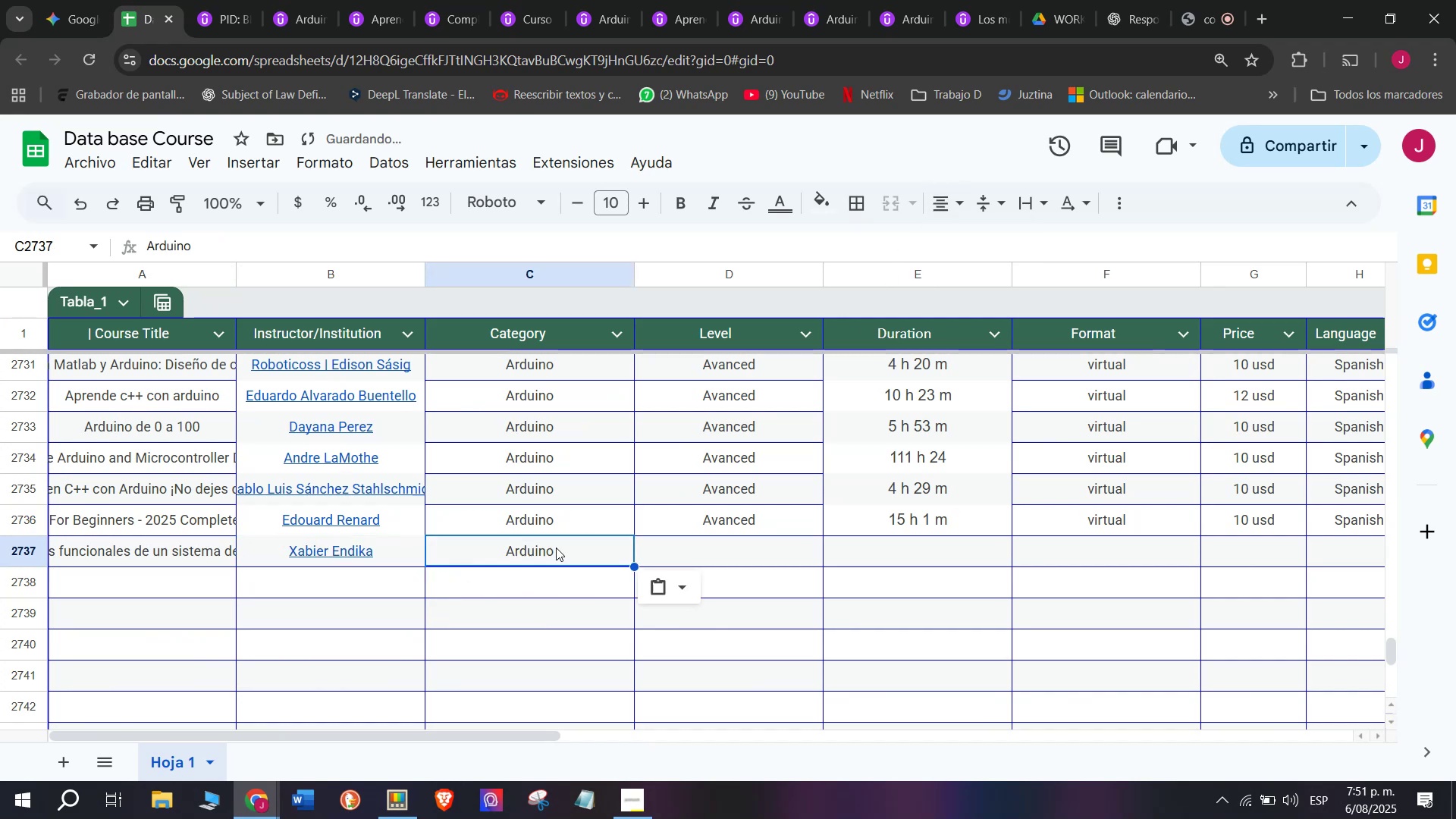 
key(Control+V)
 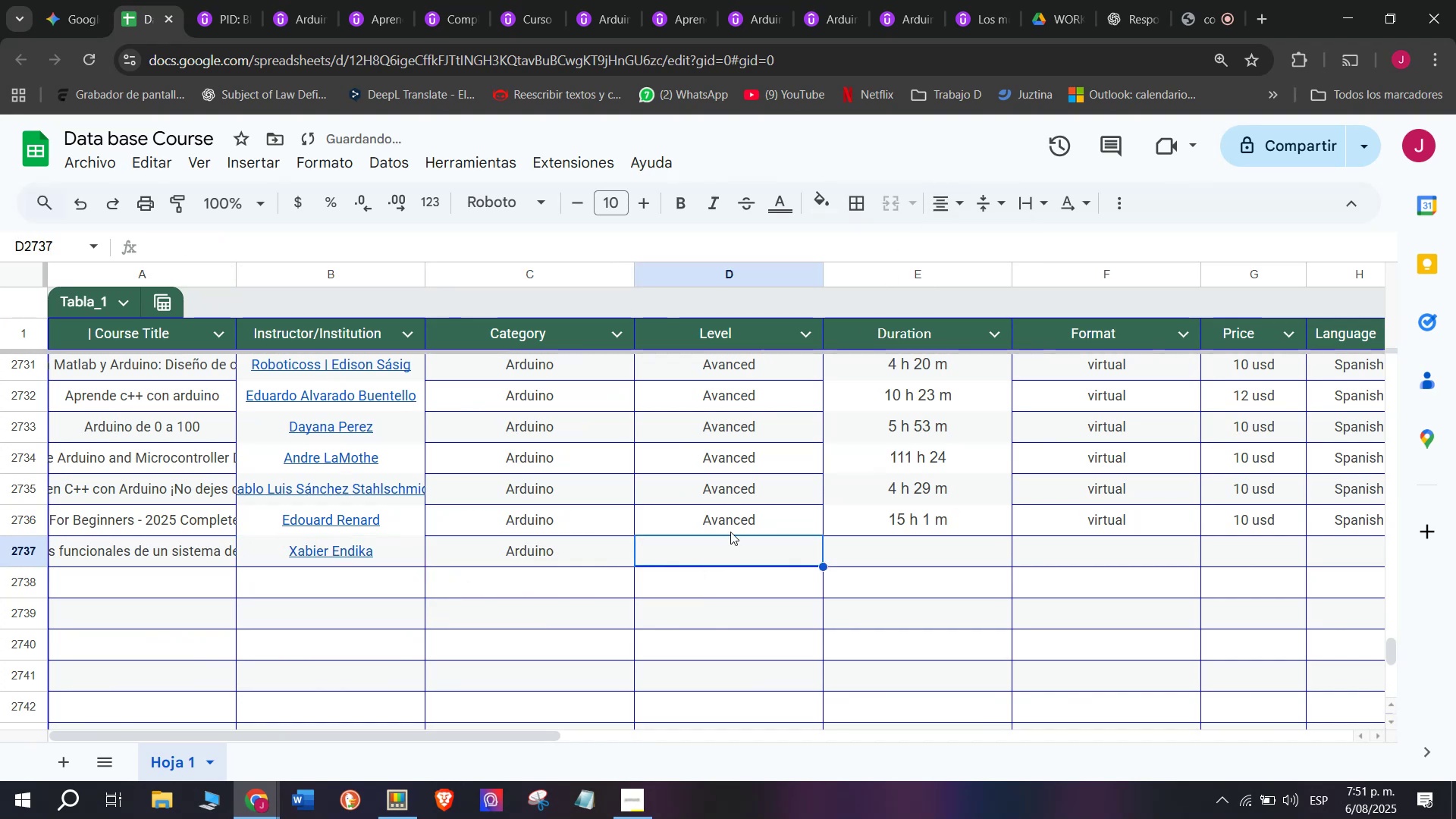 
double_click([730, 522])
 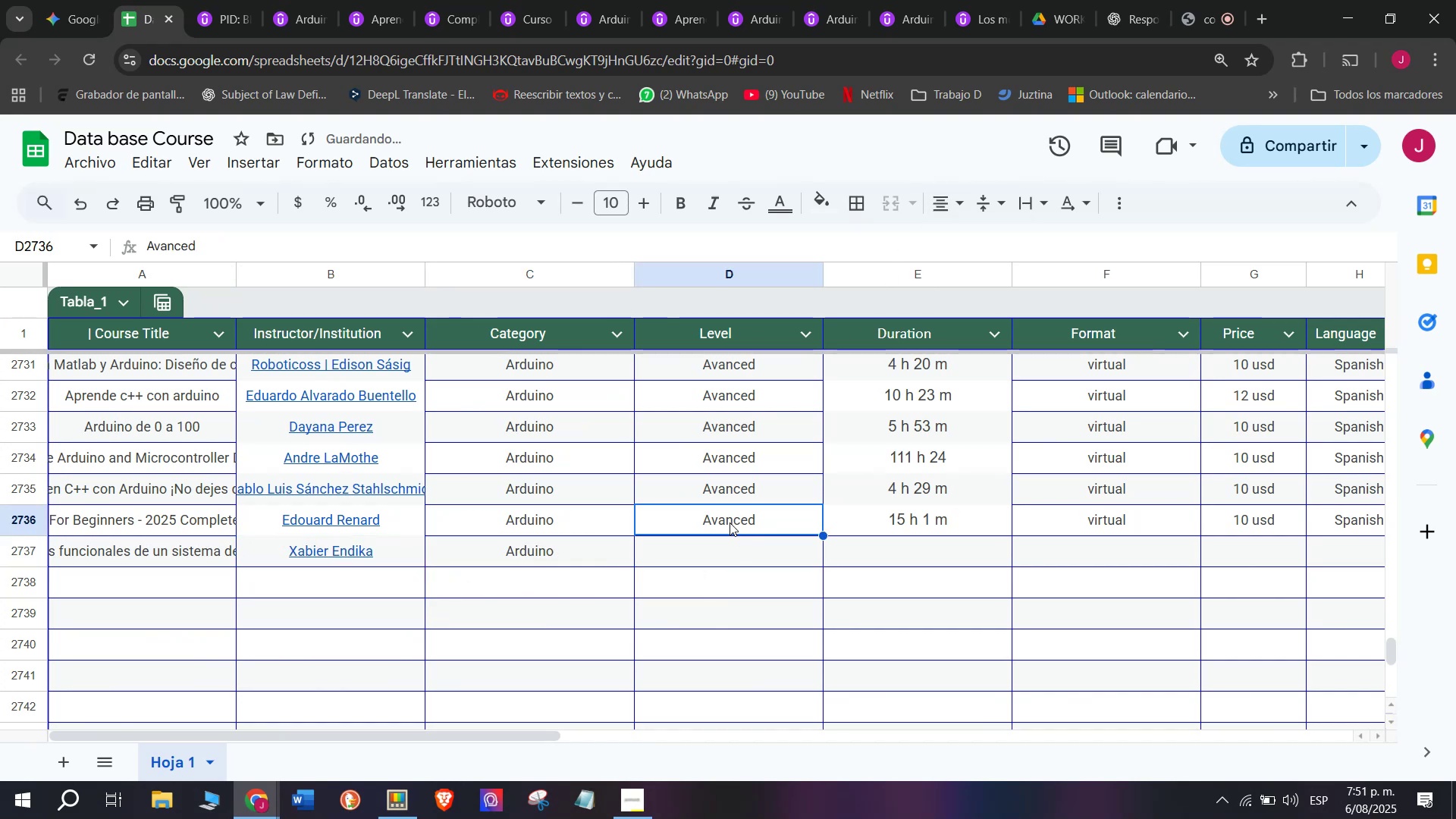 
key(Break)
 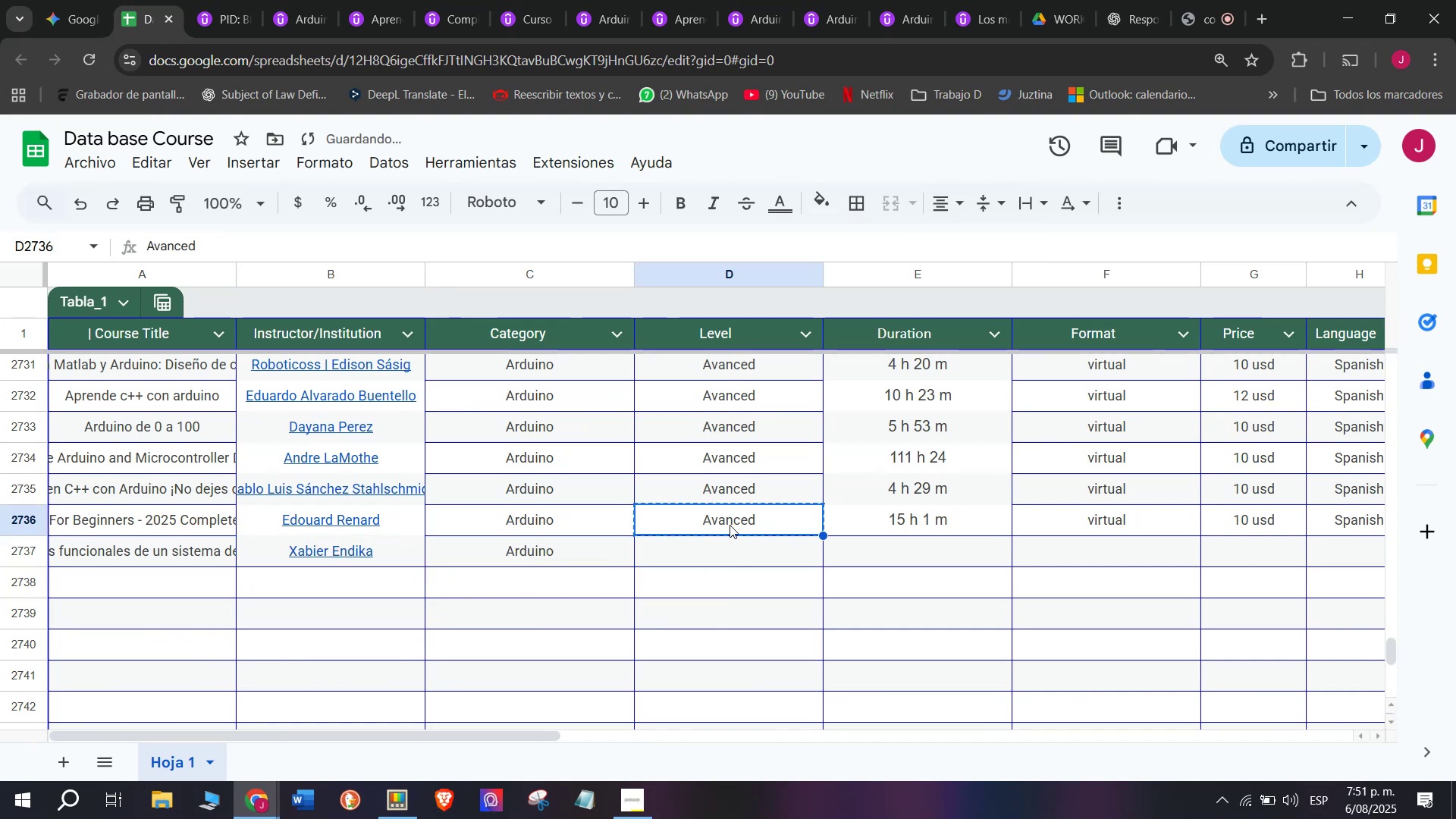 
key(Control+ControlLeft)
 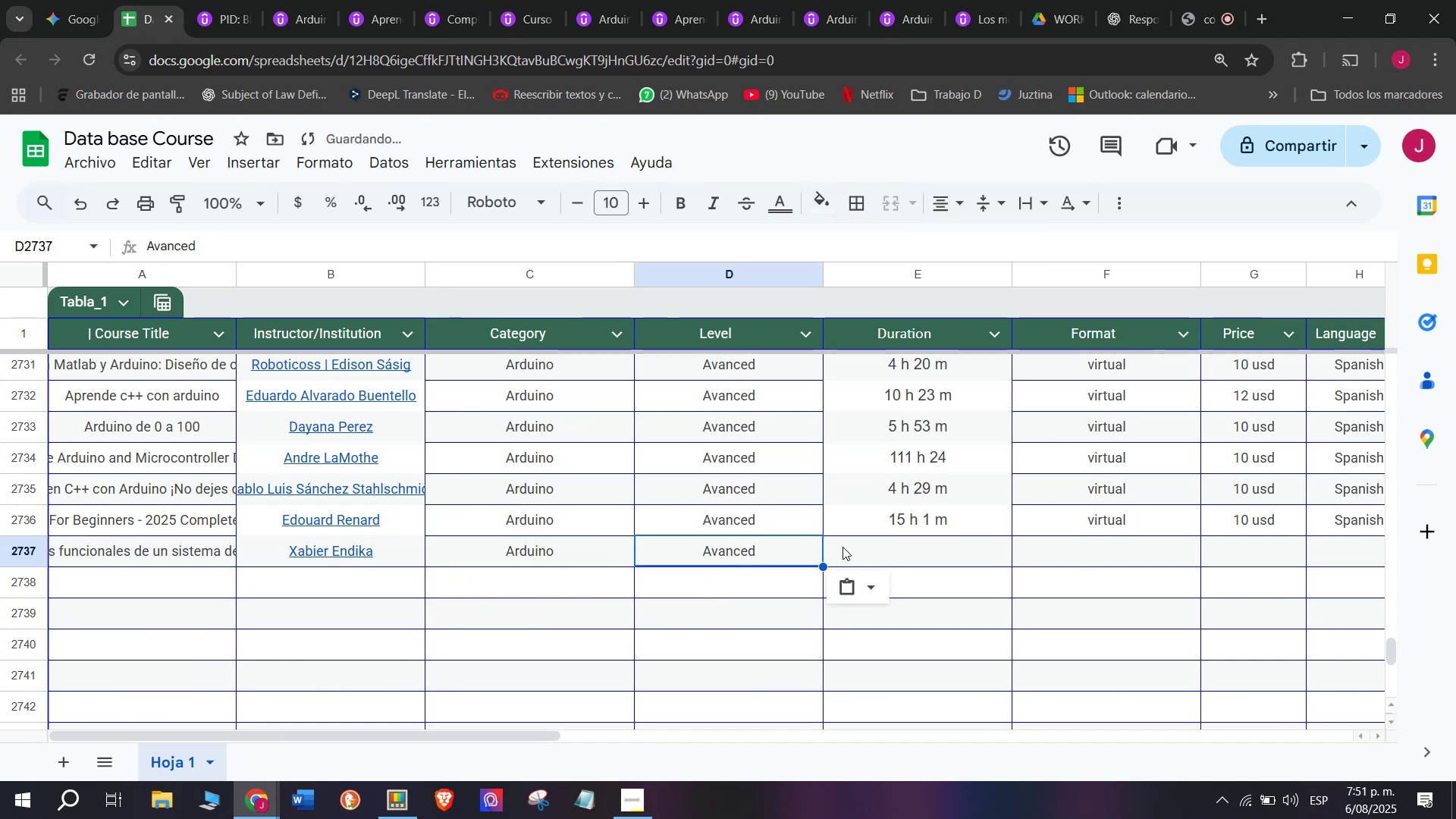 
key(Control+C)
 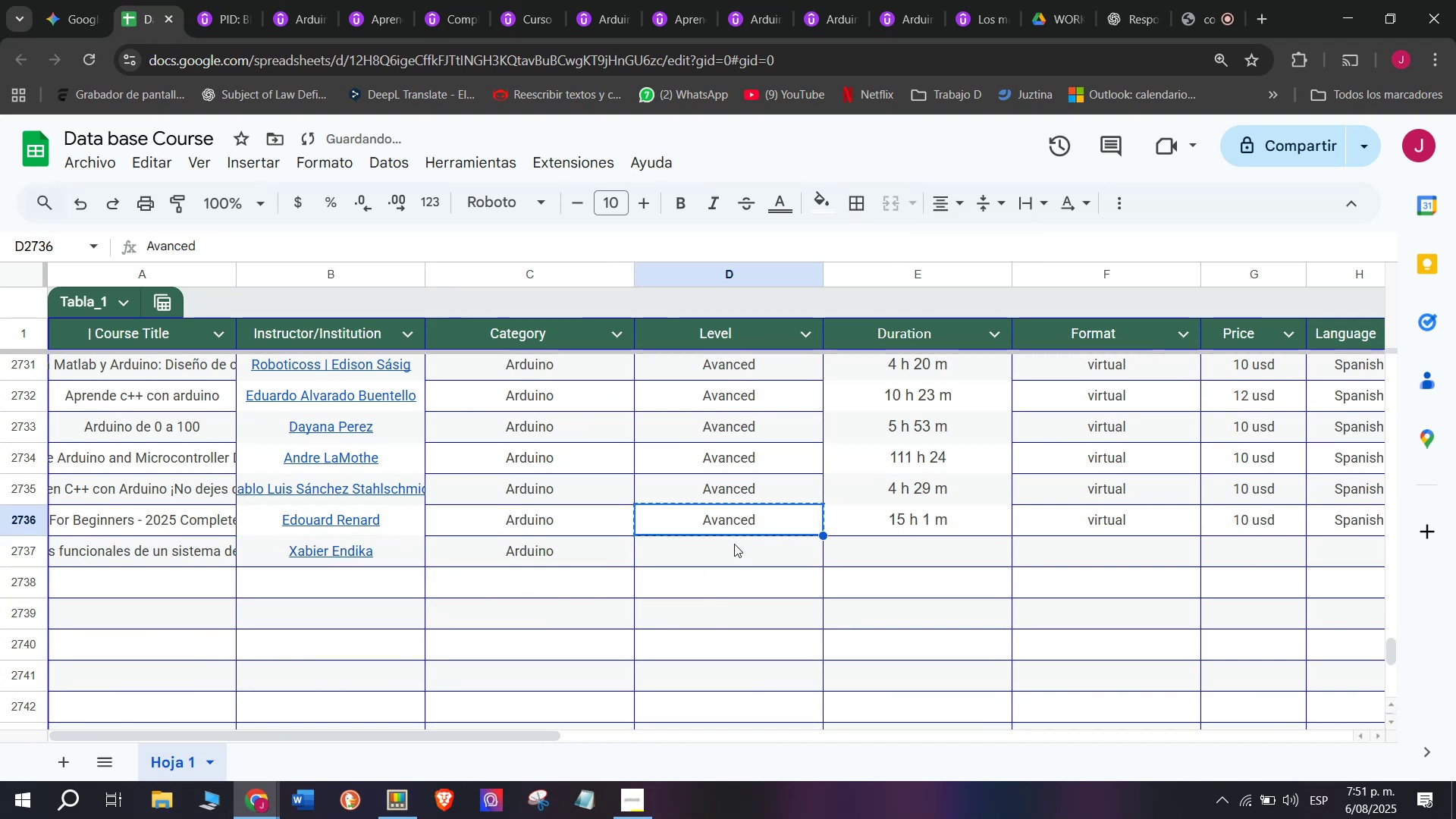 
triple_click([734, 544])
 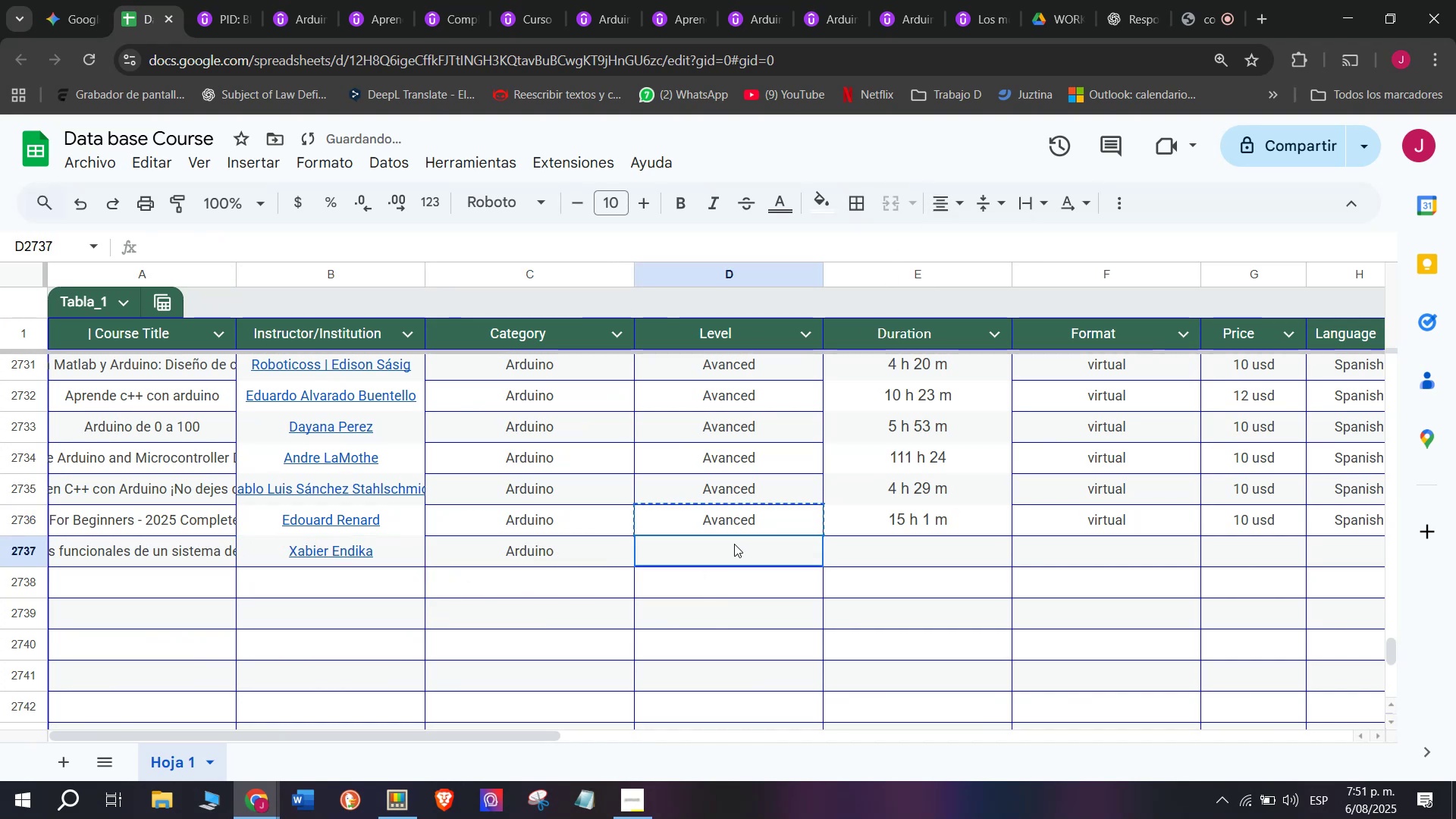 
key(Z)
 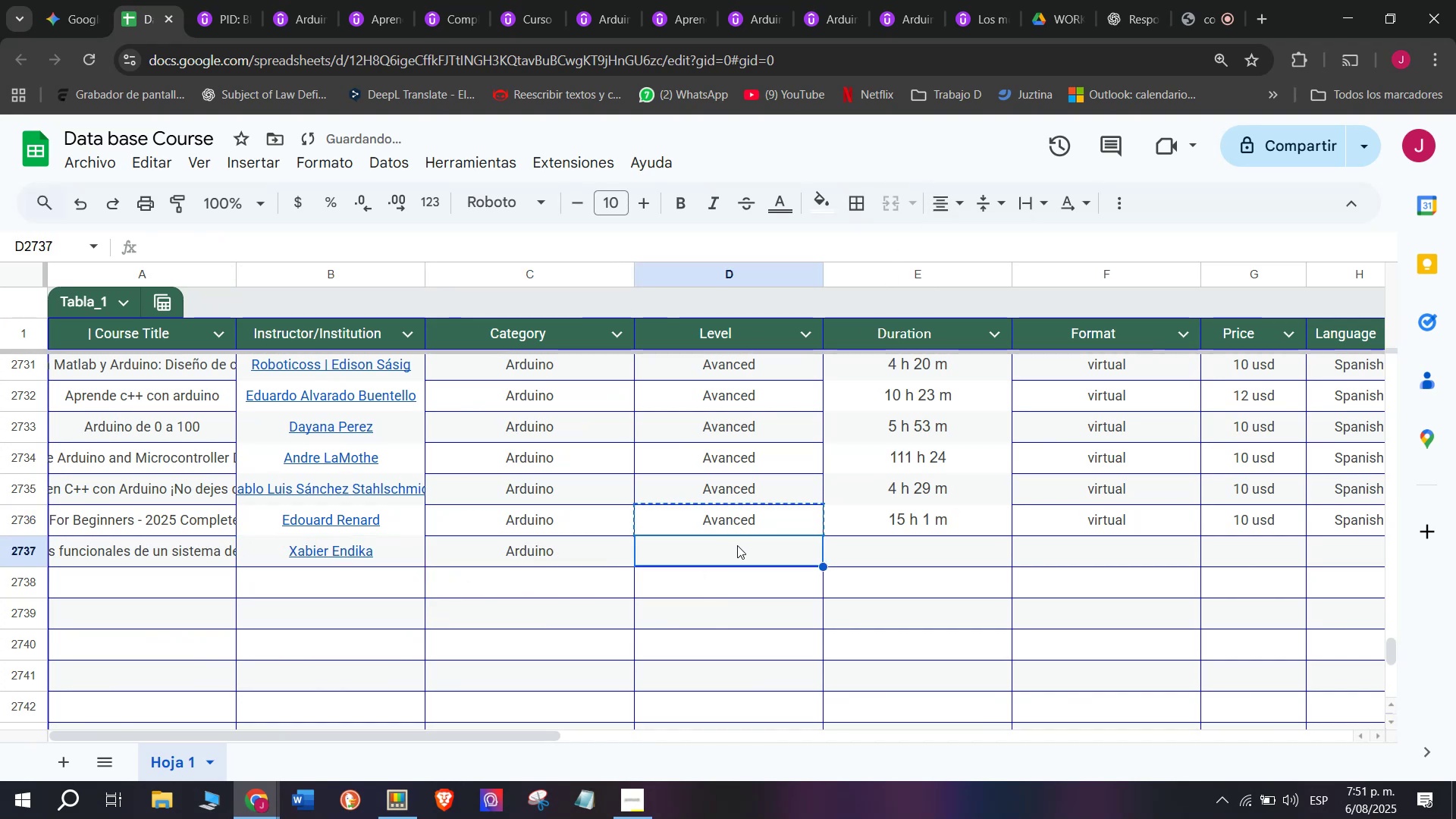 
key(Control+ControlLeft)
 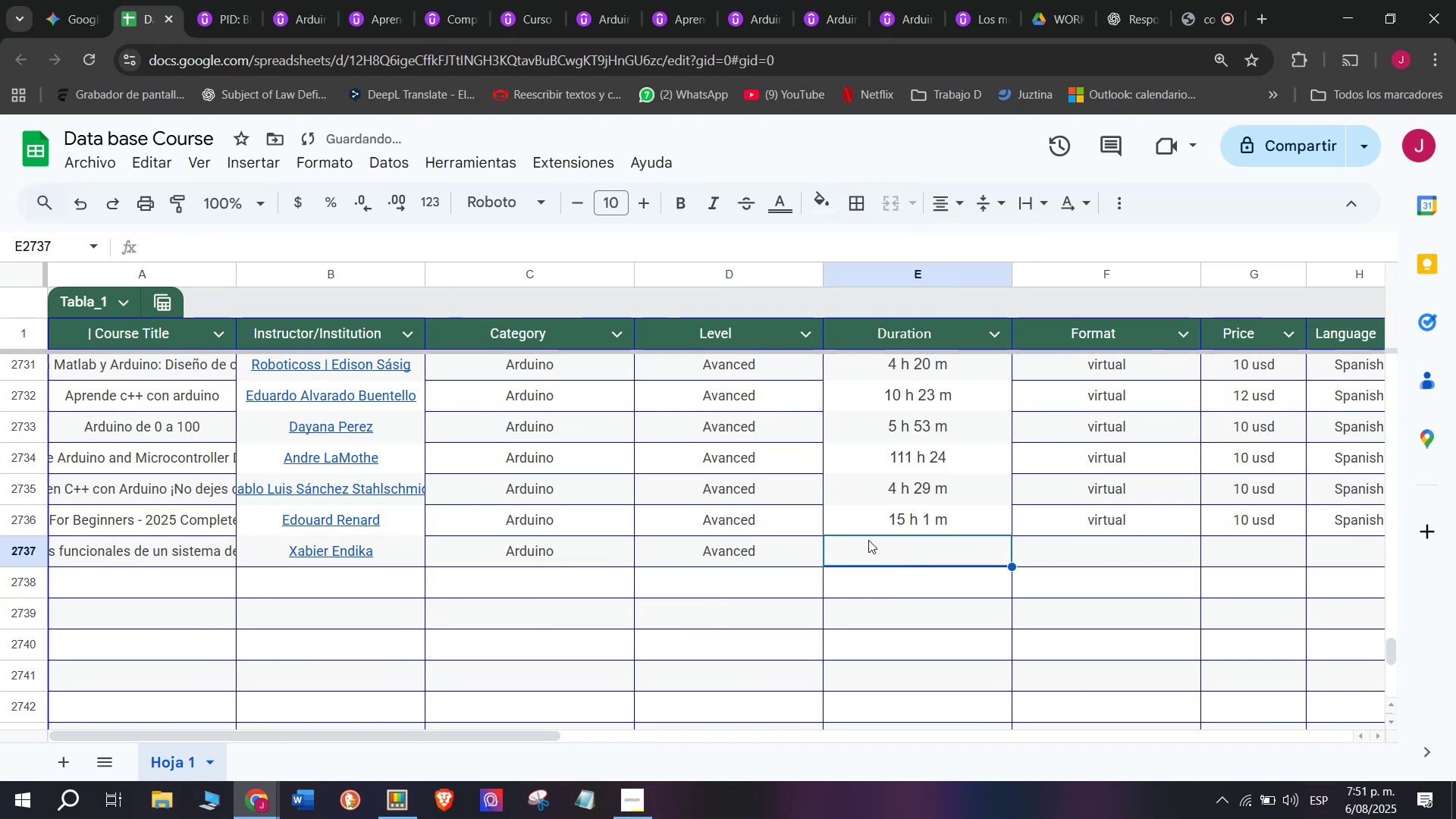 
key(Control+V)
 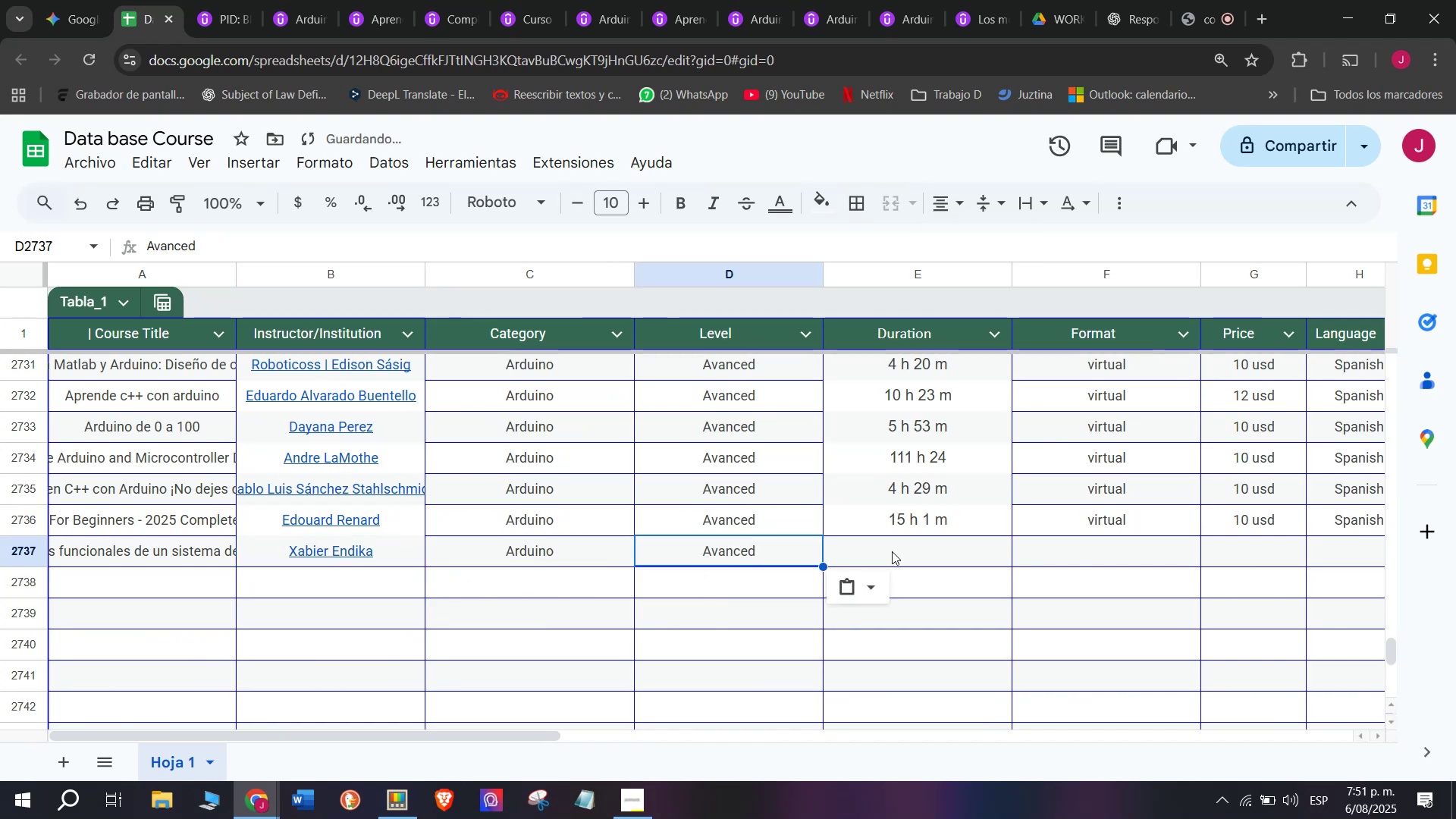 
triple_click([892, 551])
 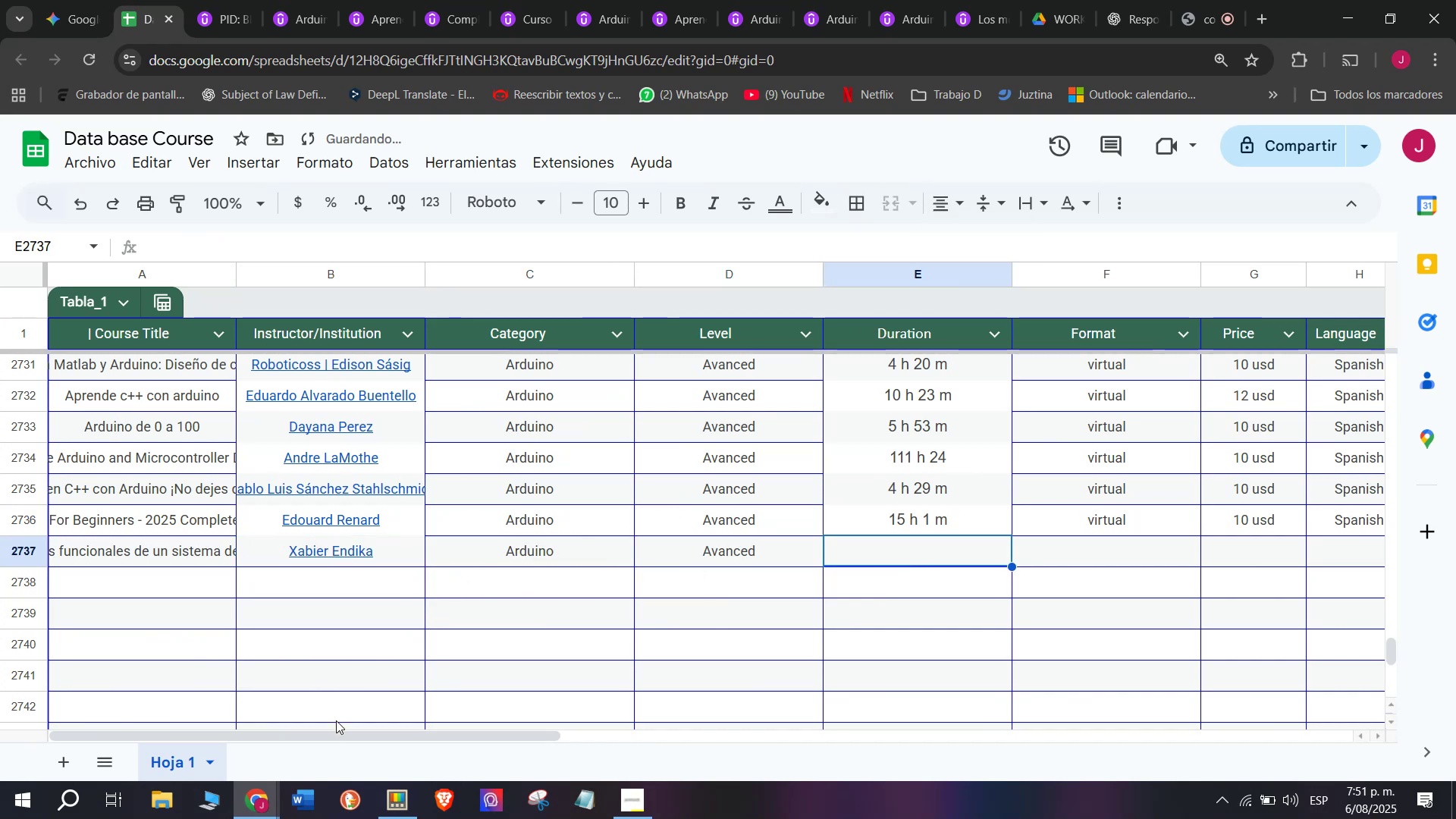 
left_click_drag(start_coordinate=[344, 735], to_coordinate=[501, 748])
 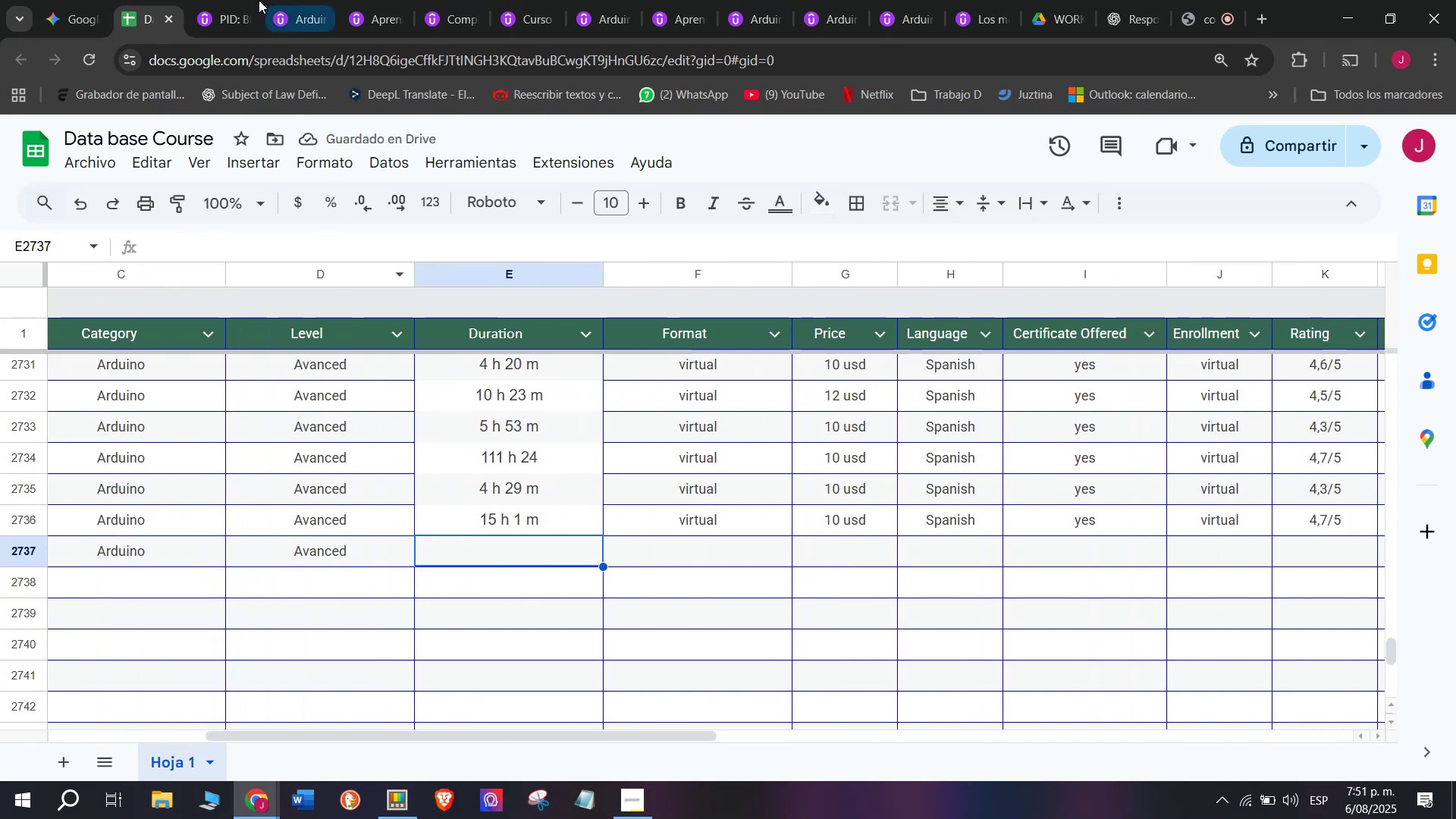 
left_click([221, 0])
 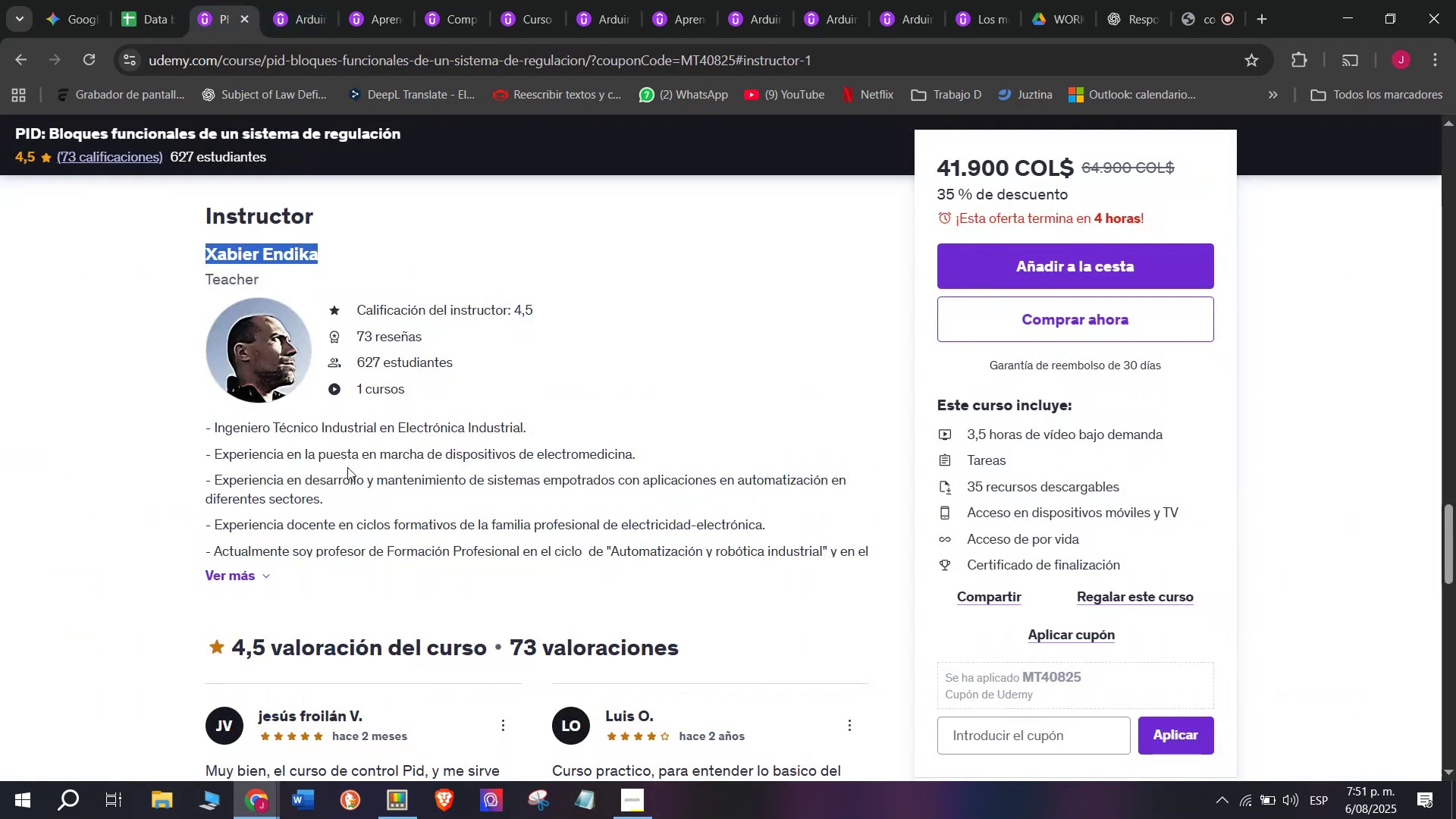 
scroll: coordinate [475, 549], scroll_direction: up, amount: 10.0
 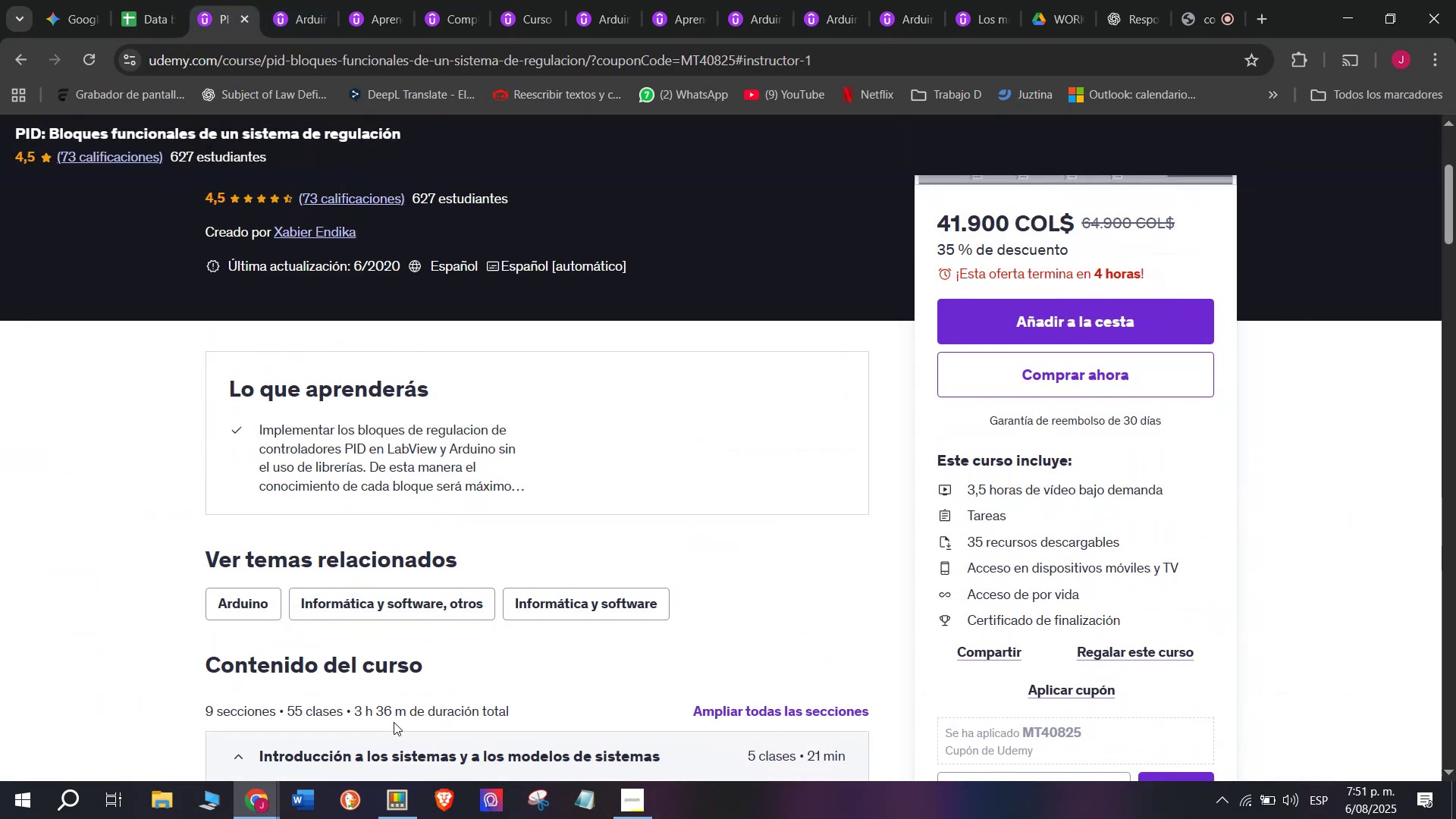 
left_click_drag(start_coordinate=[404, 715], to_coordinate=[354, 706])
 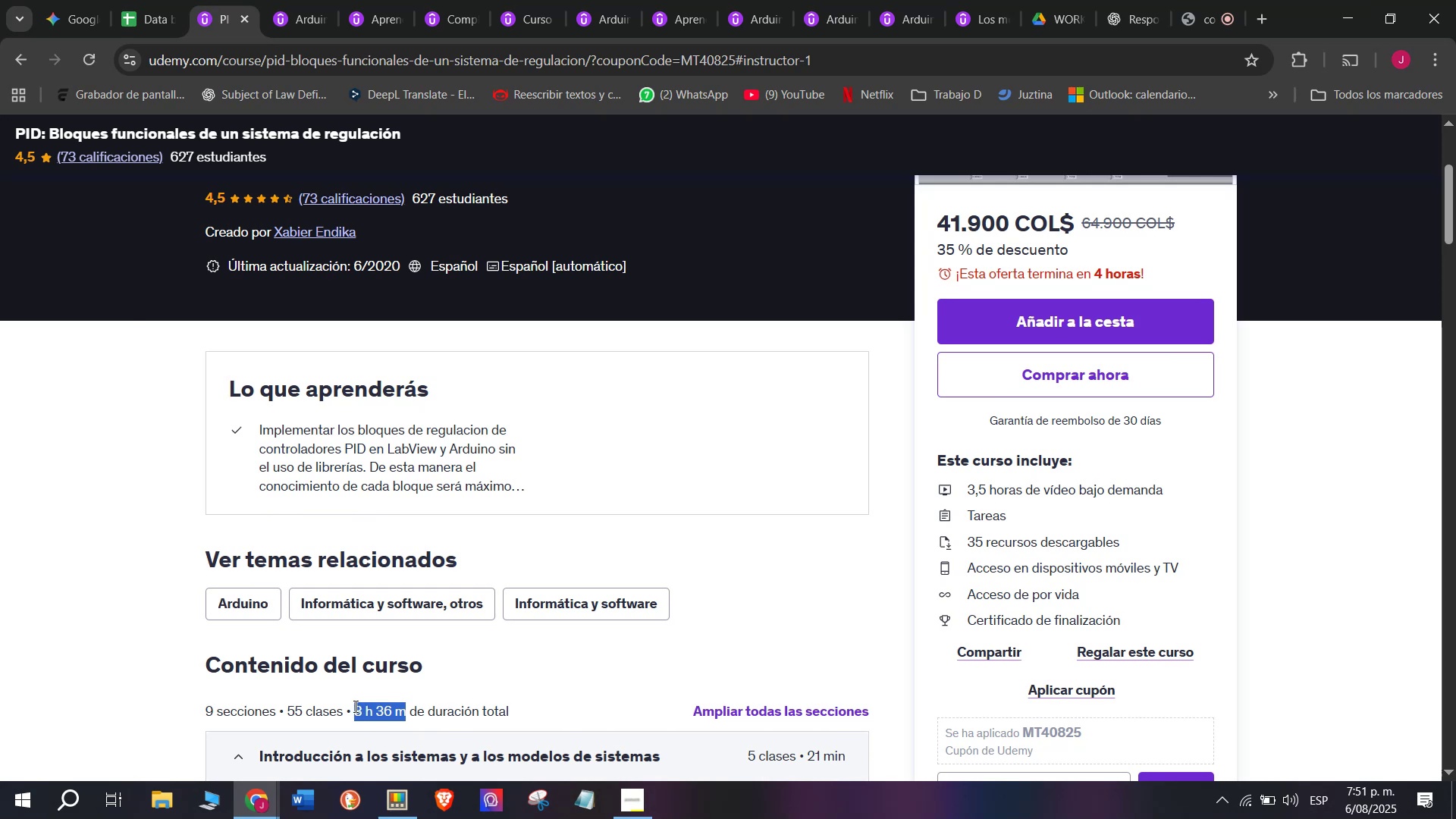 
key(Break)
 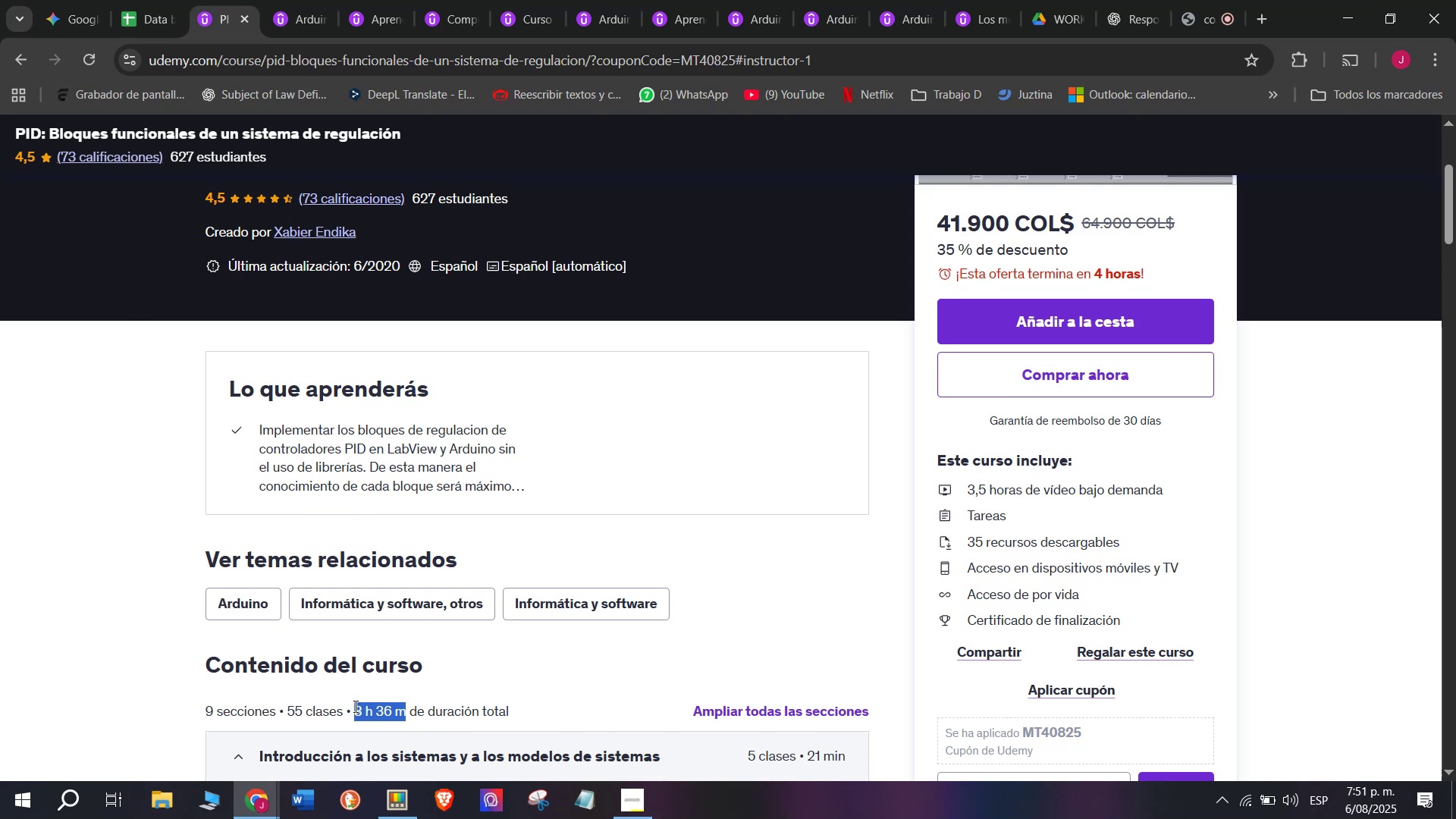 
key(Control+ControlLeft)
 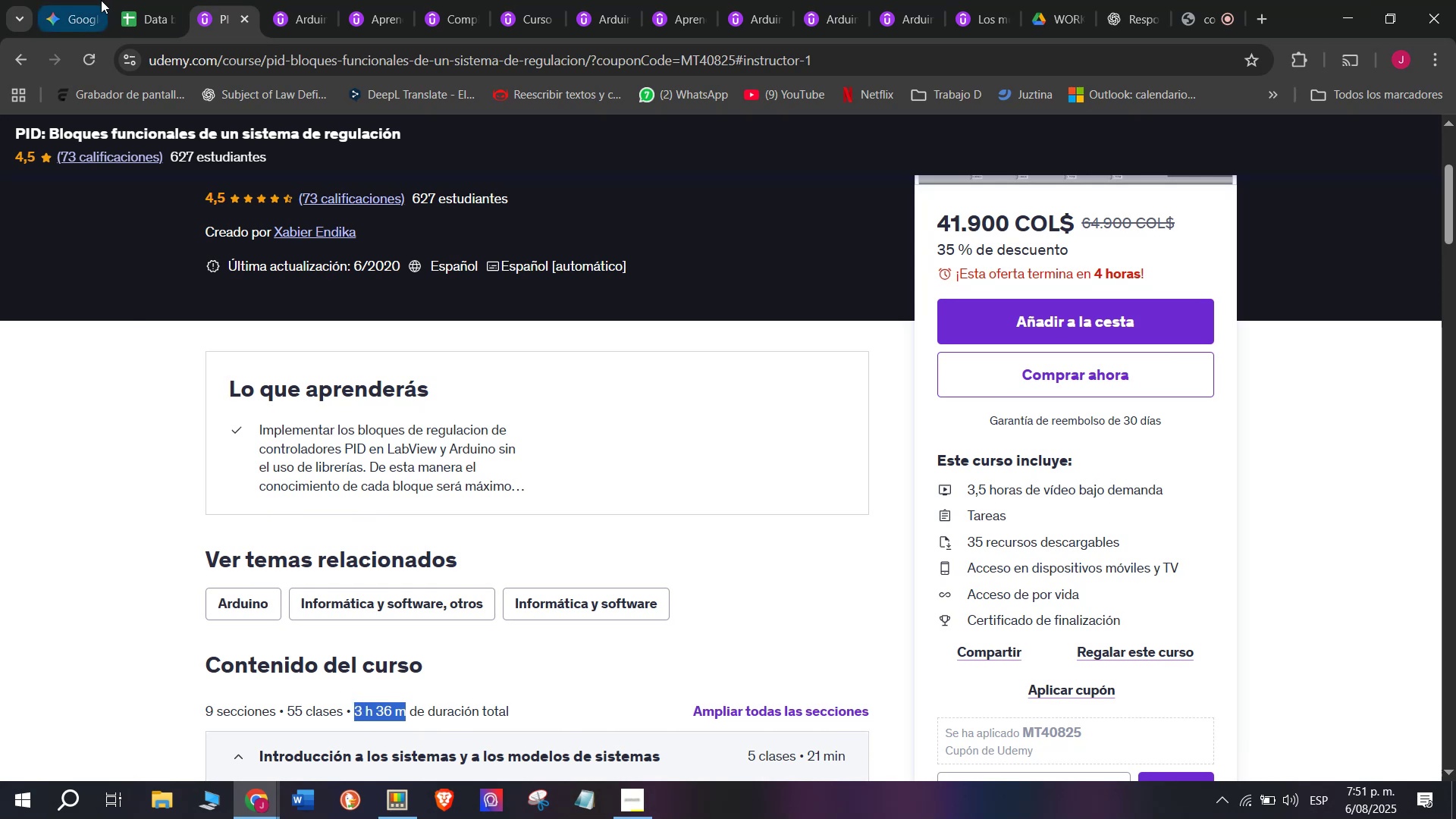 
key(Control+C)
 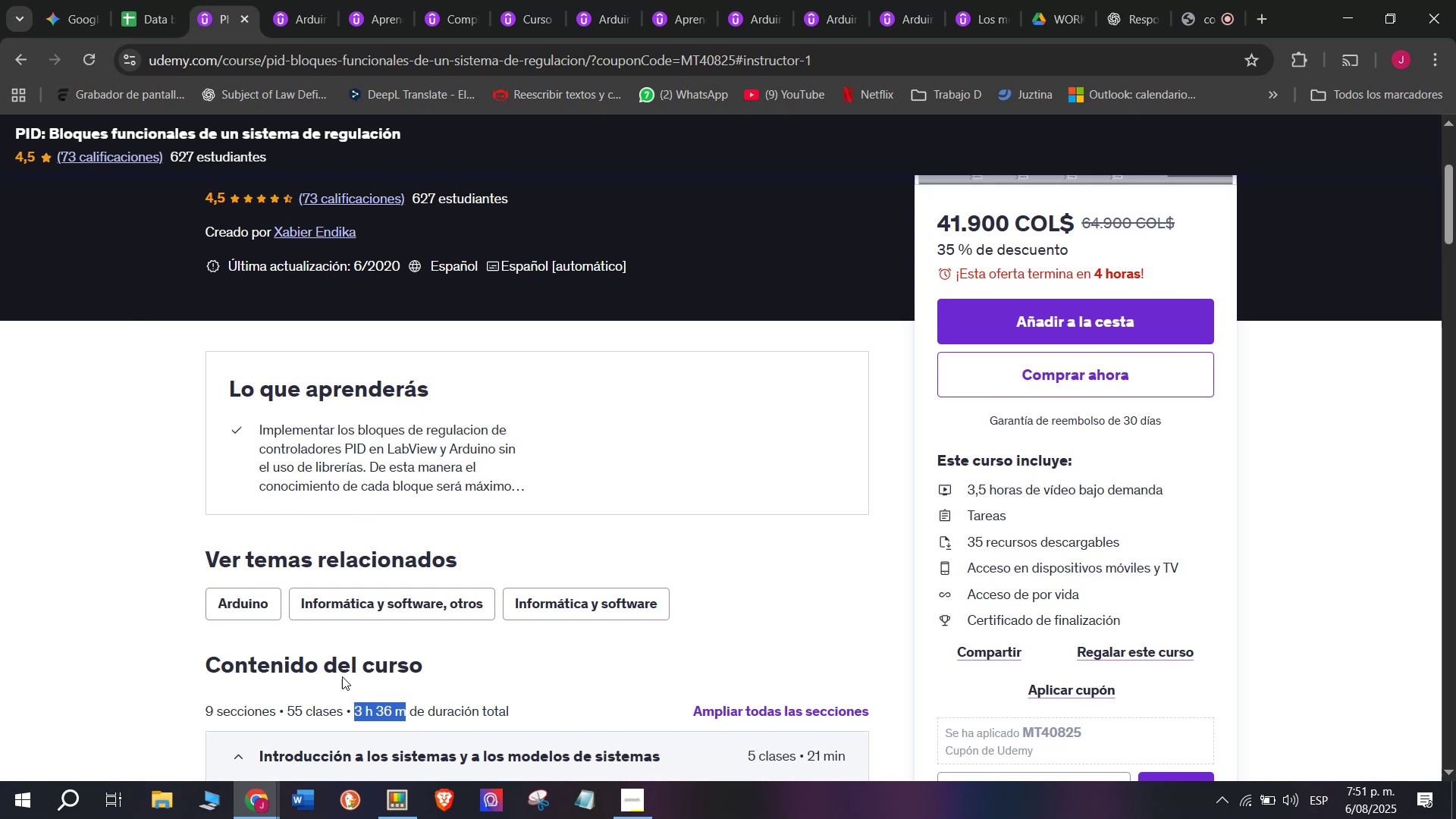 
key(Control+ControlLeft)
 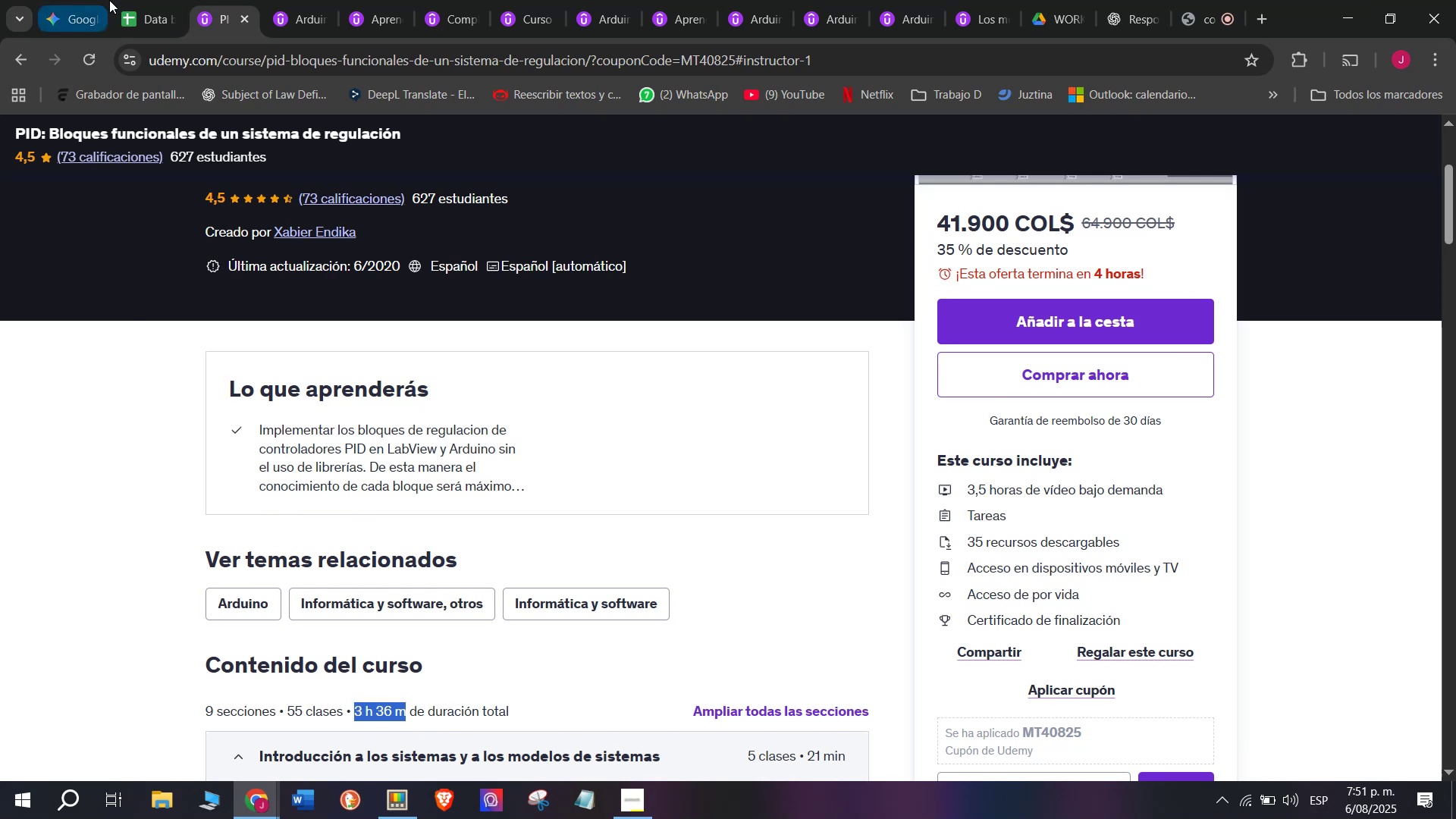 
key(Break)
 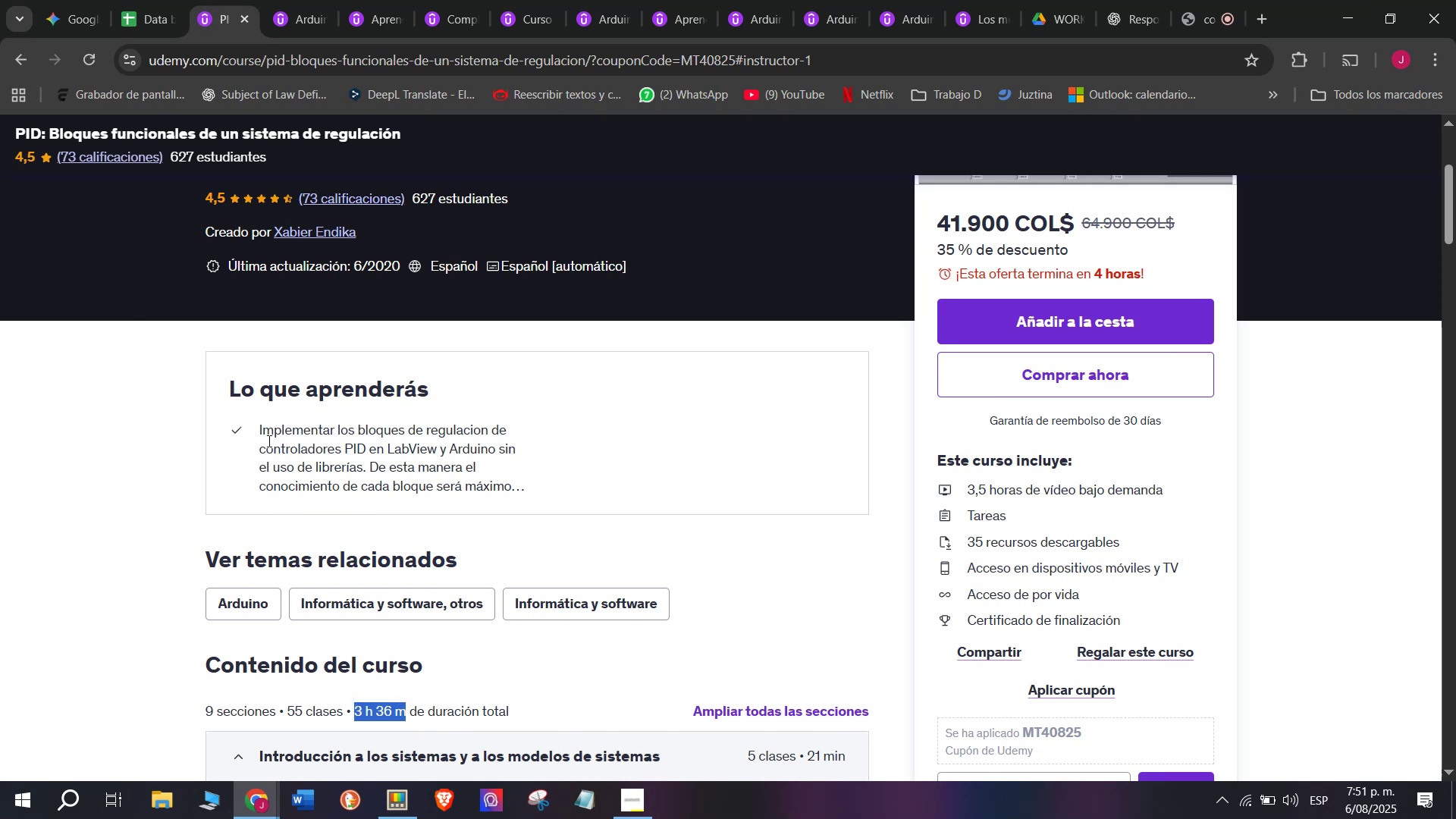 
key(Control+C)
 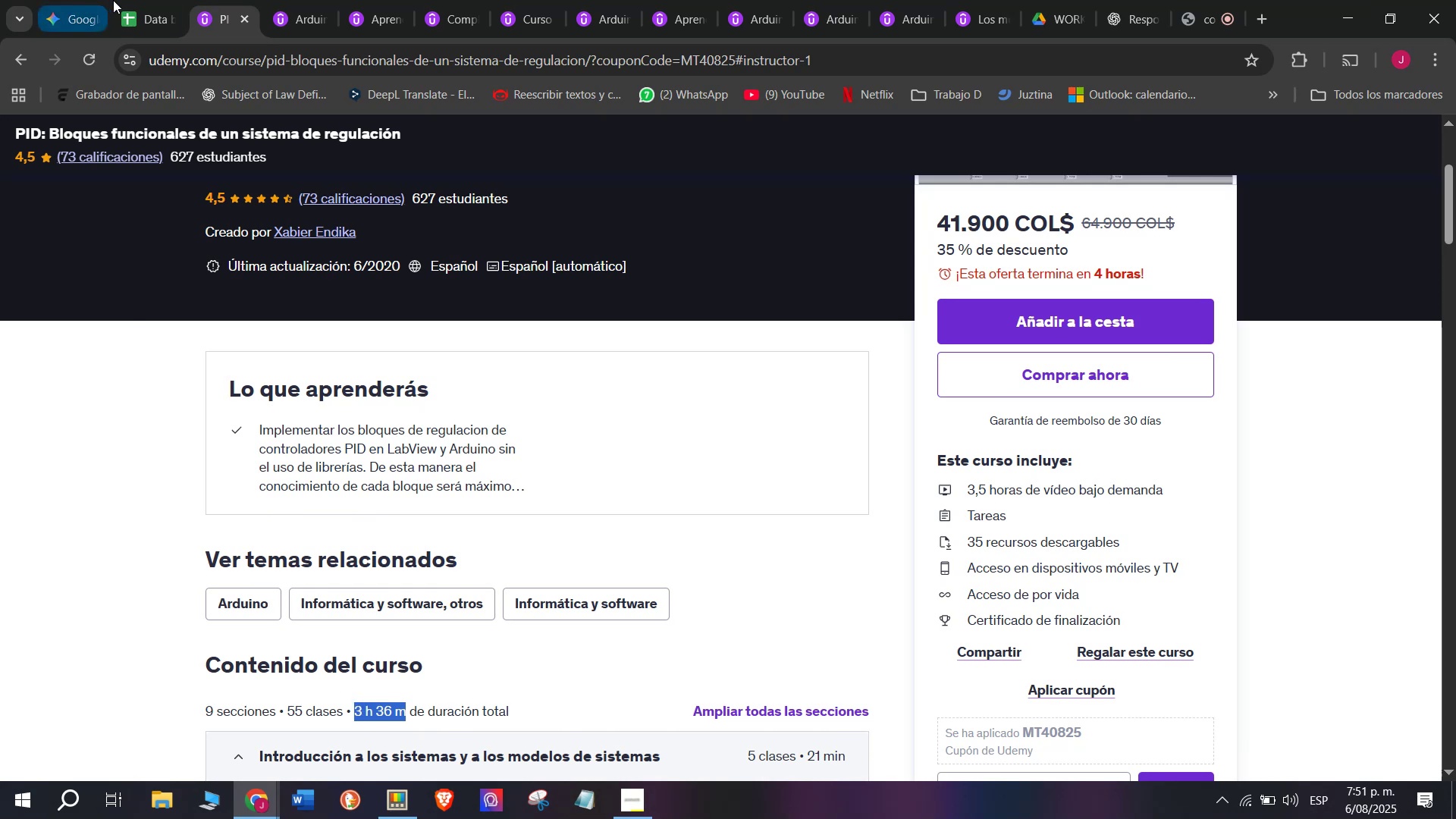 
left_click([113, 0])
 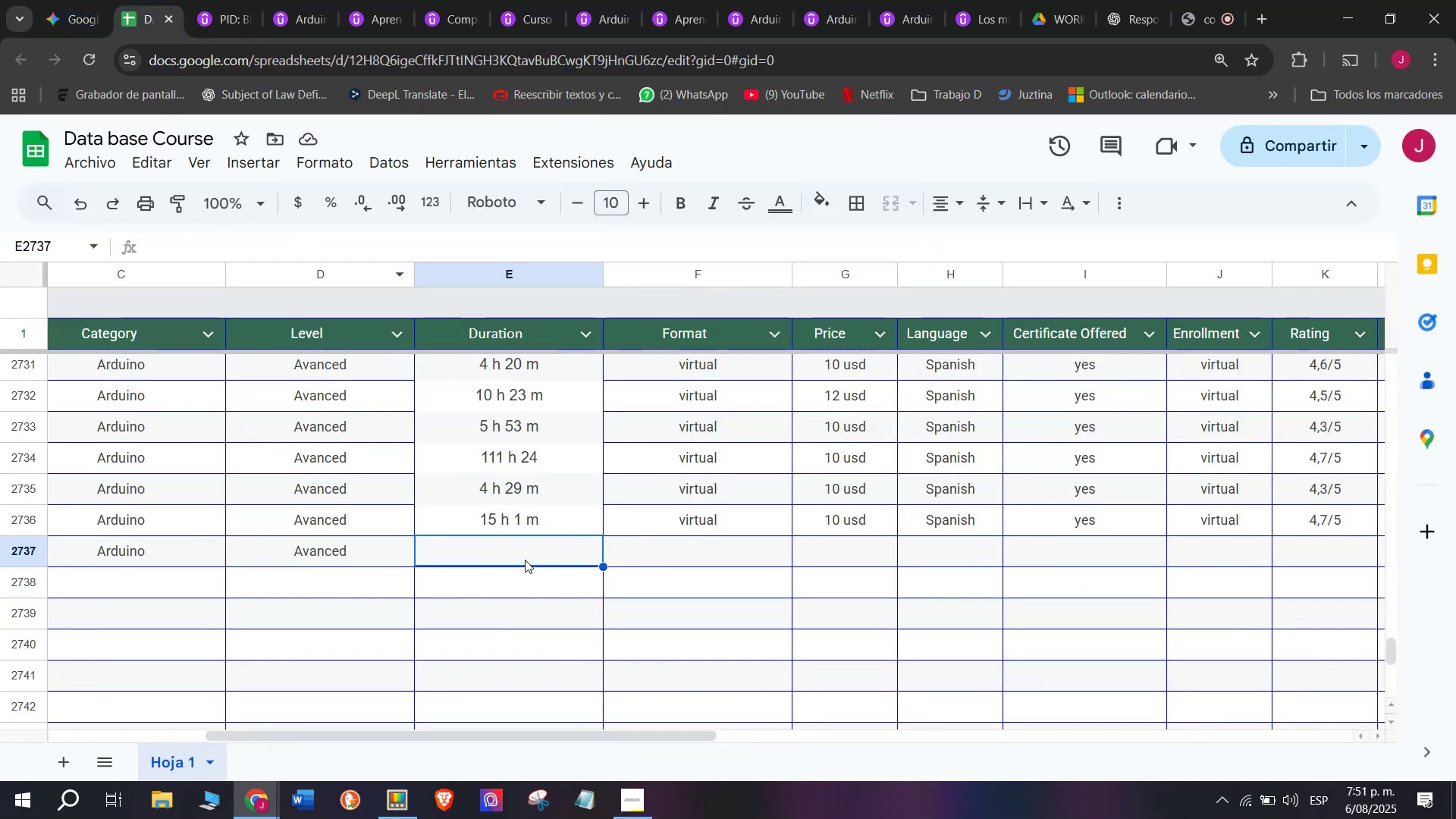 
double_click([525, 558])
 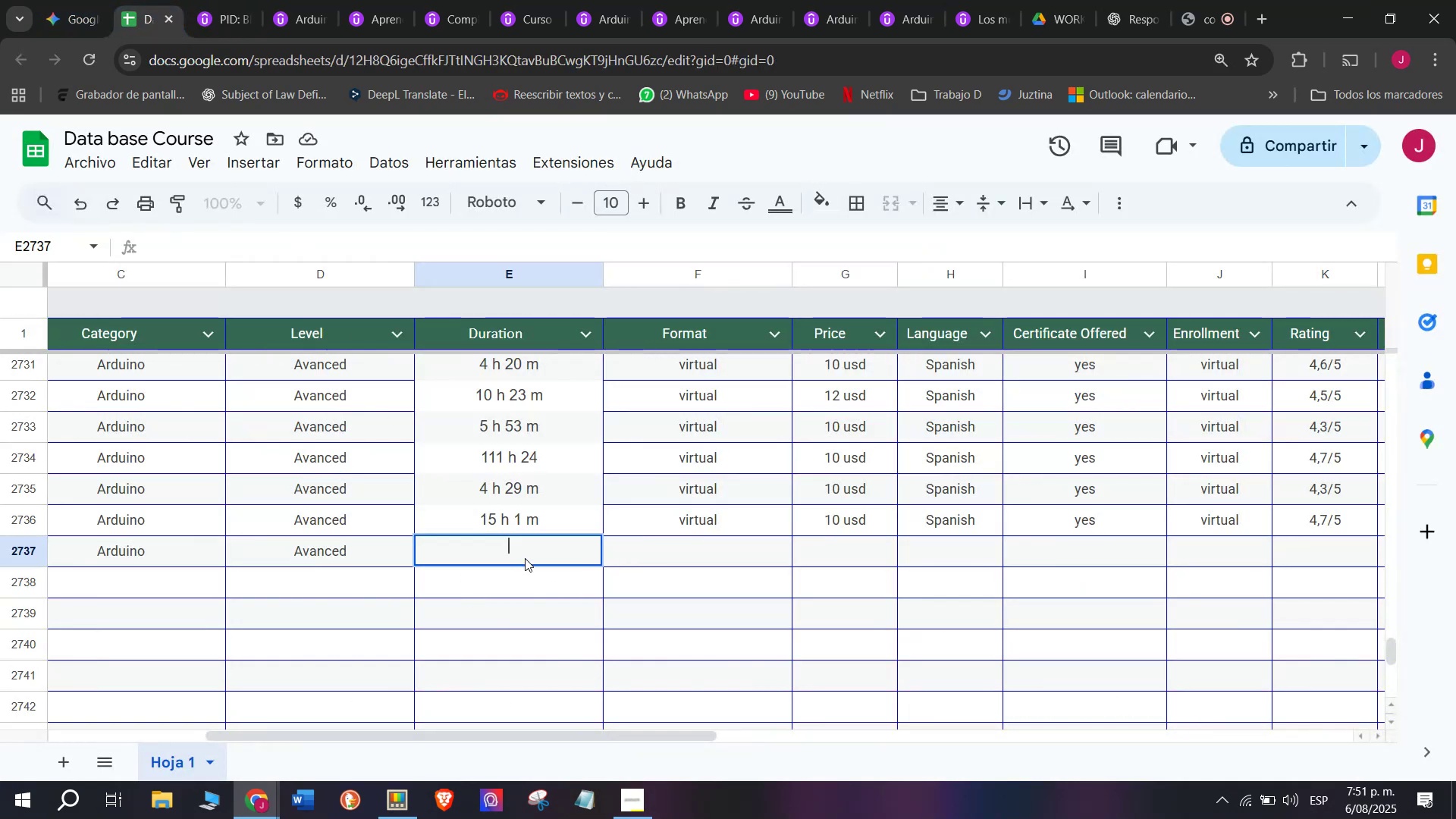 
key(Z)
 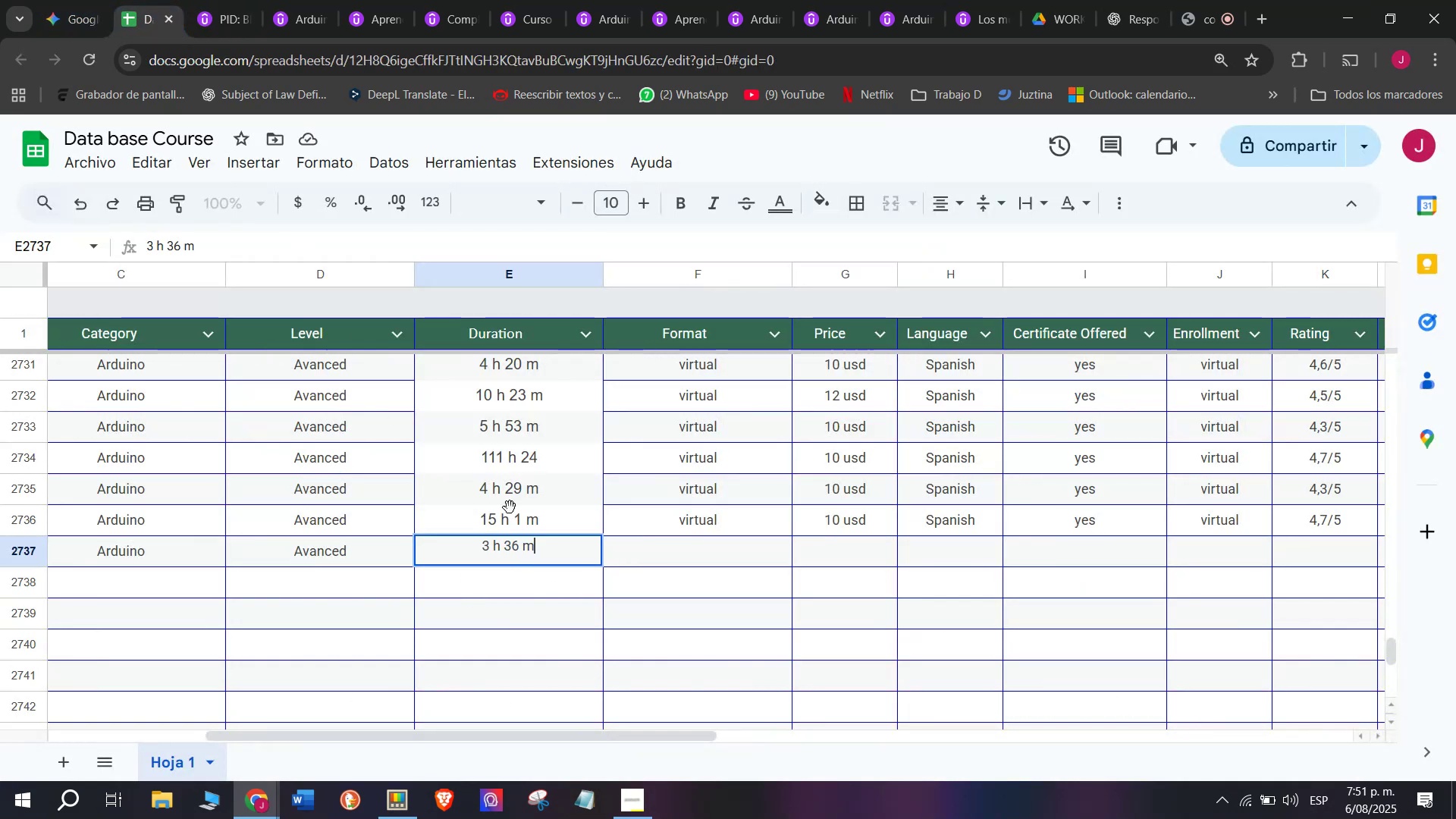 
key(Control+ControlLeft)
 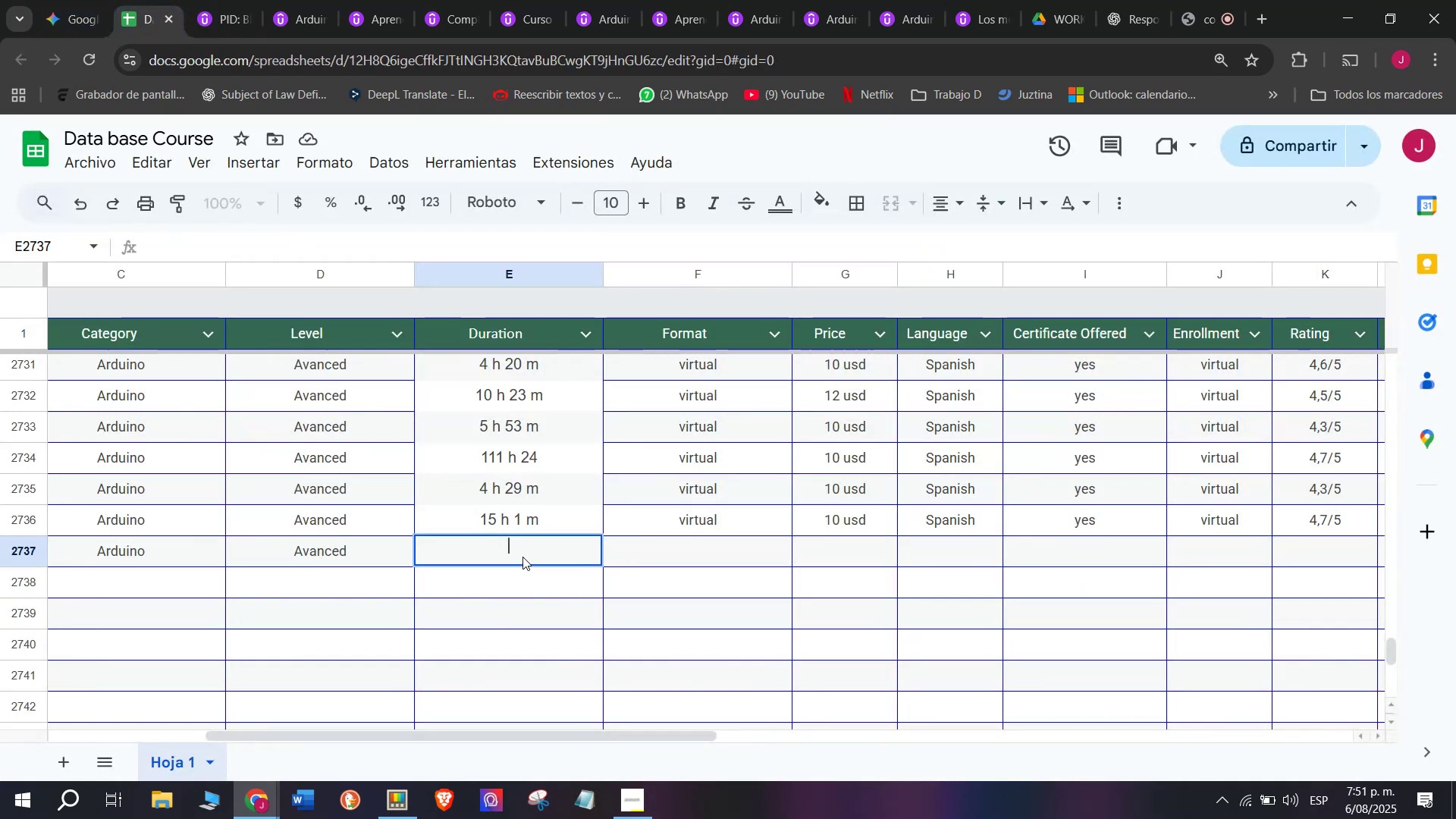 
key(Control+V)
 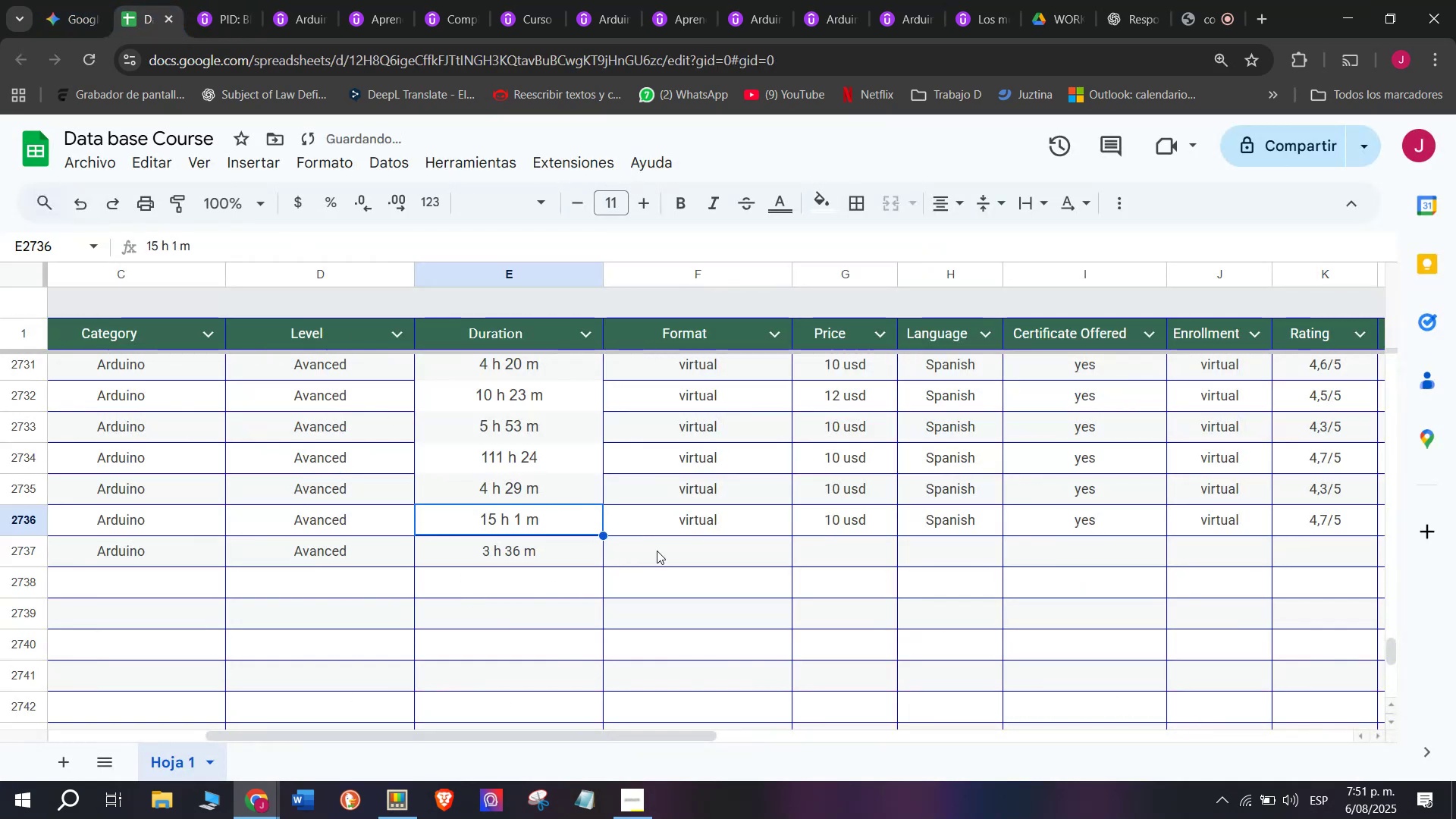 
double_click([667, 560])
 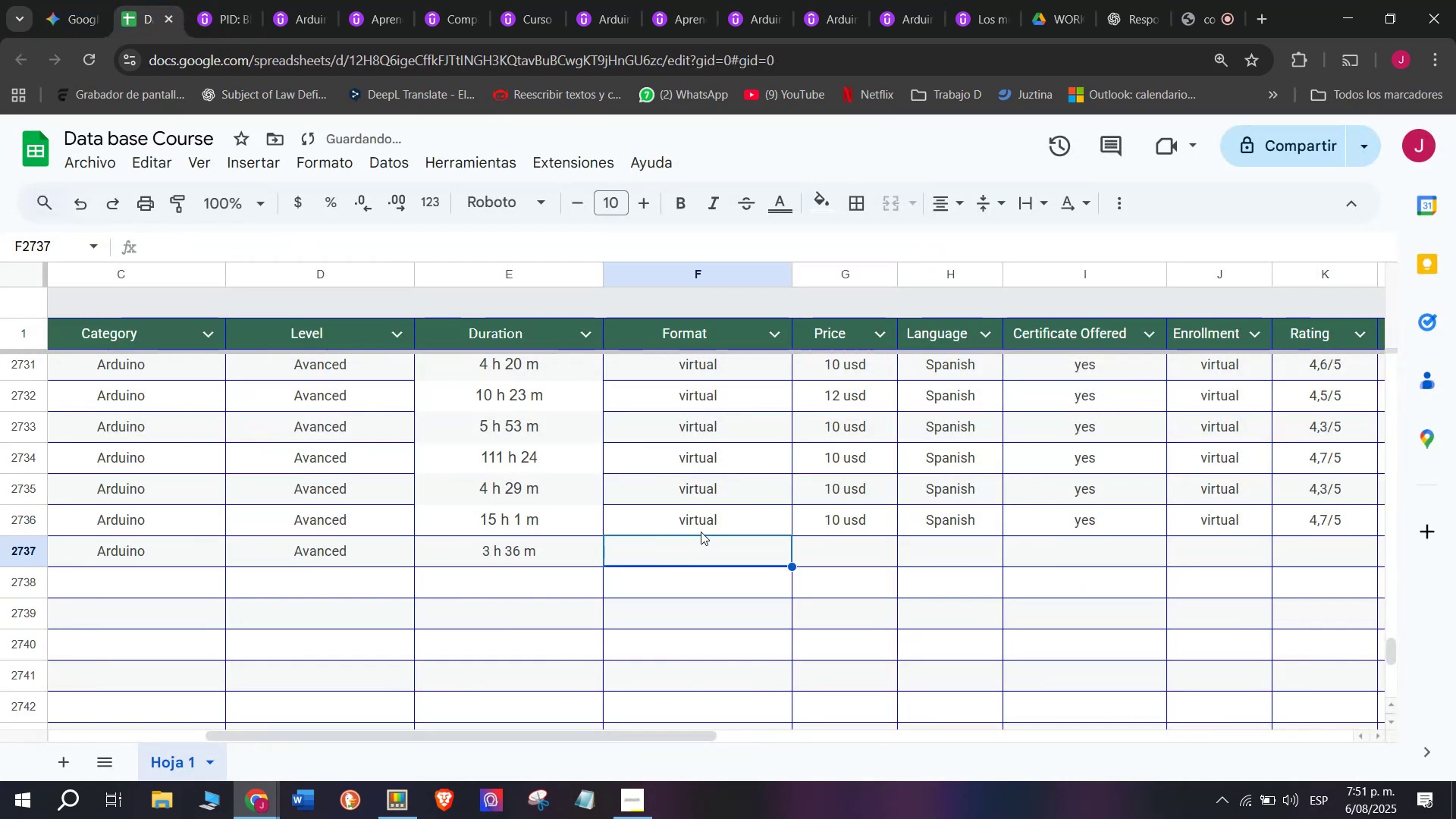 
left_click([701, 532])
 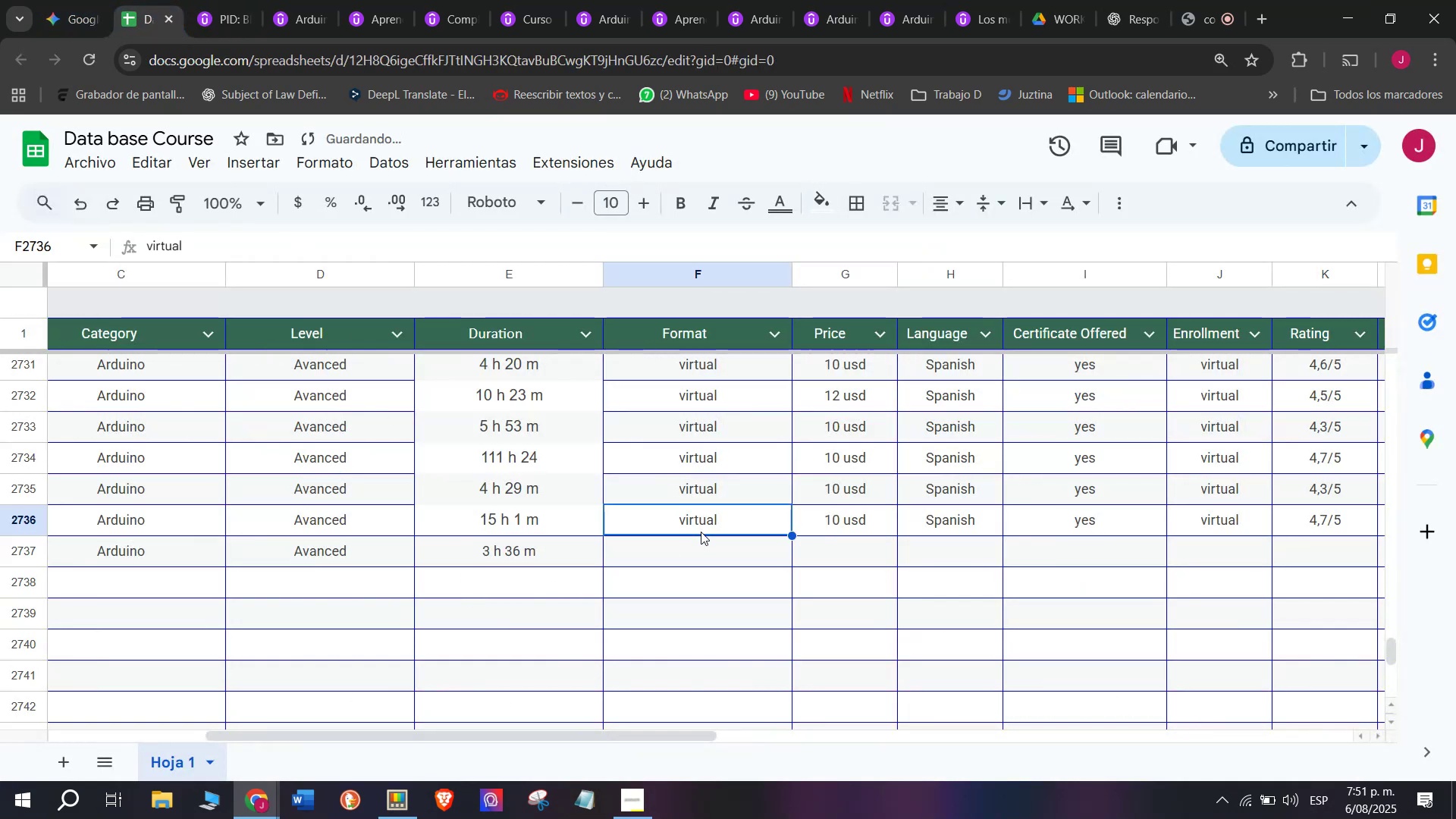 
key(Control+ControlLeft)
 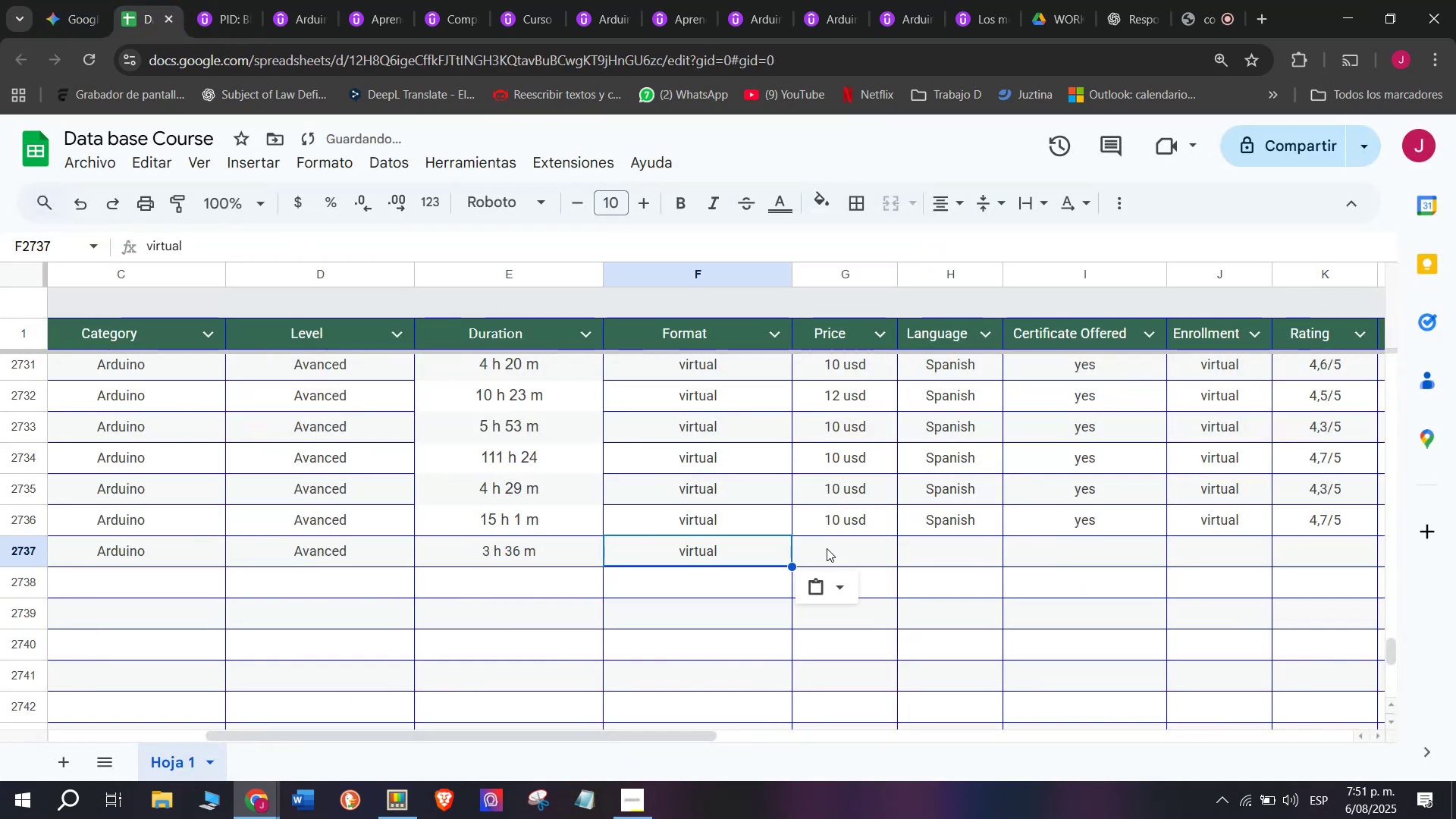 
key(Break)
 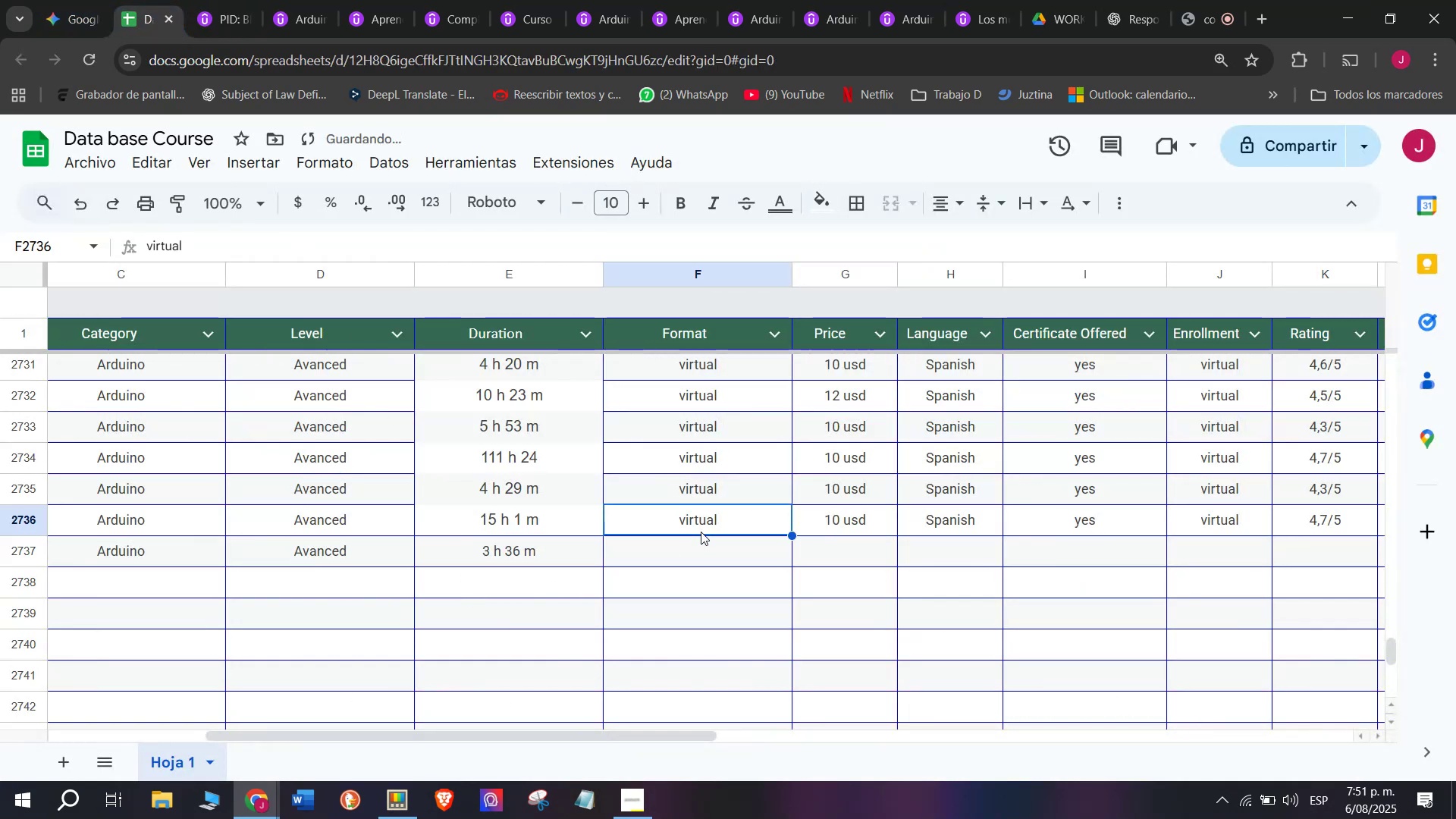 
key(Control+C)
 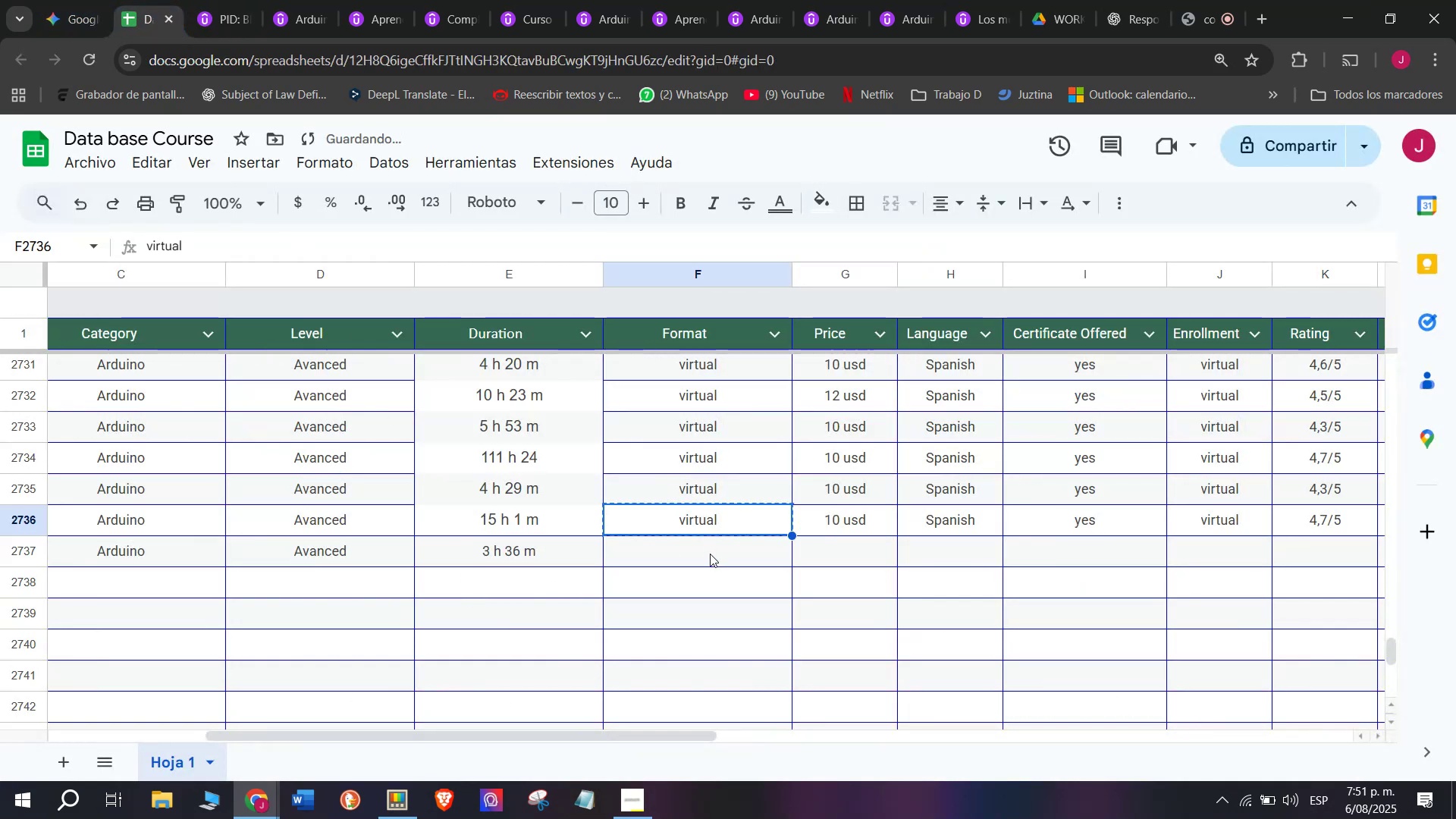 
double_click([710, 554])
 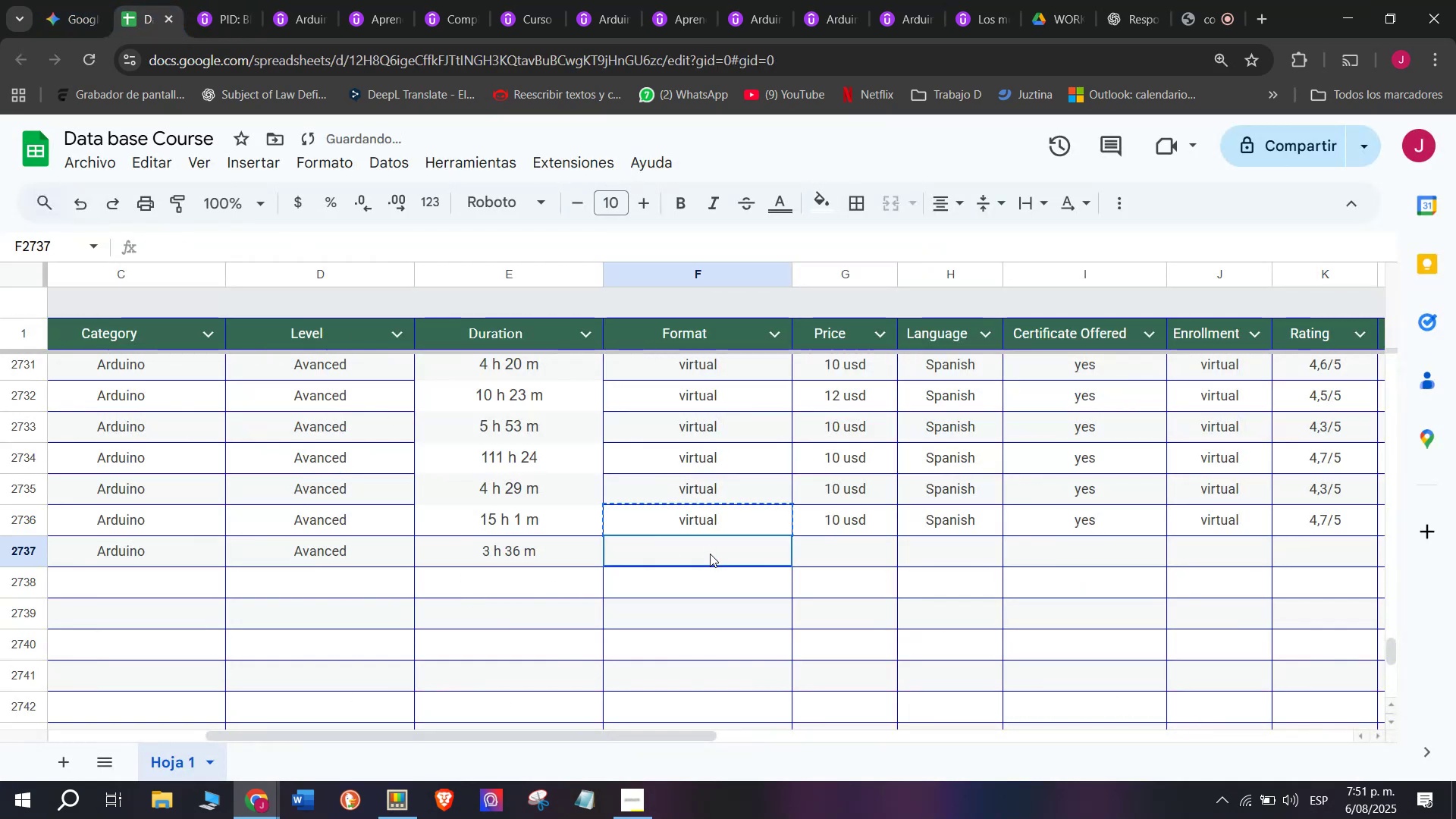 
key(Z)
 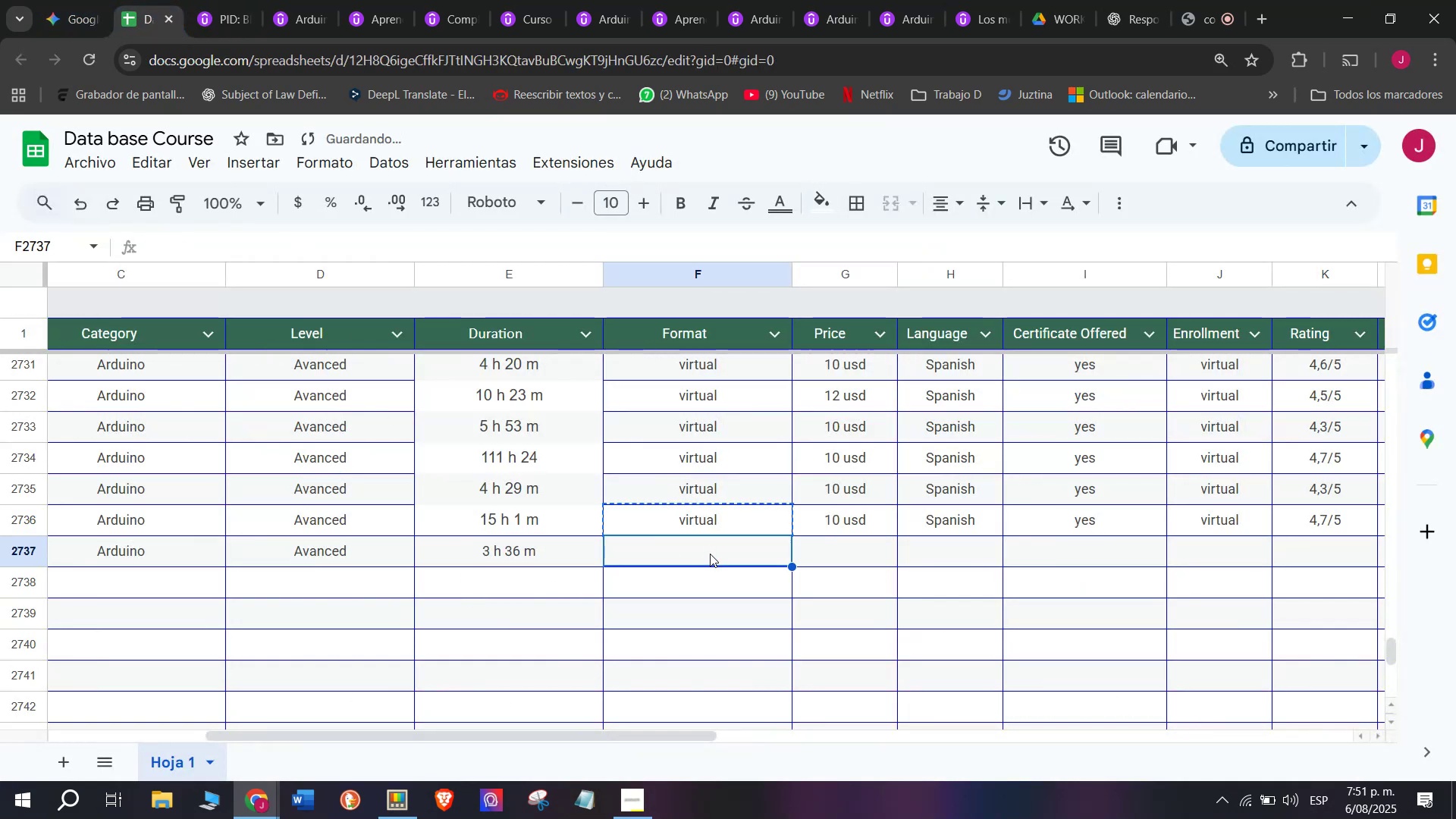 
key(Control+ControlLeft)
 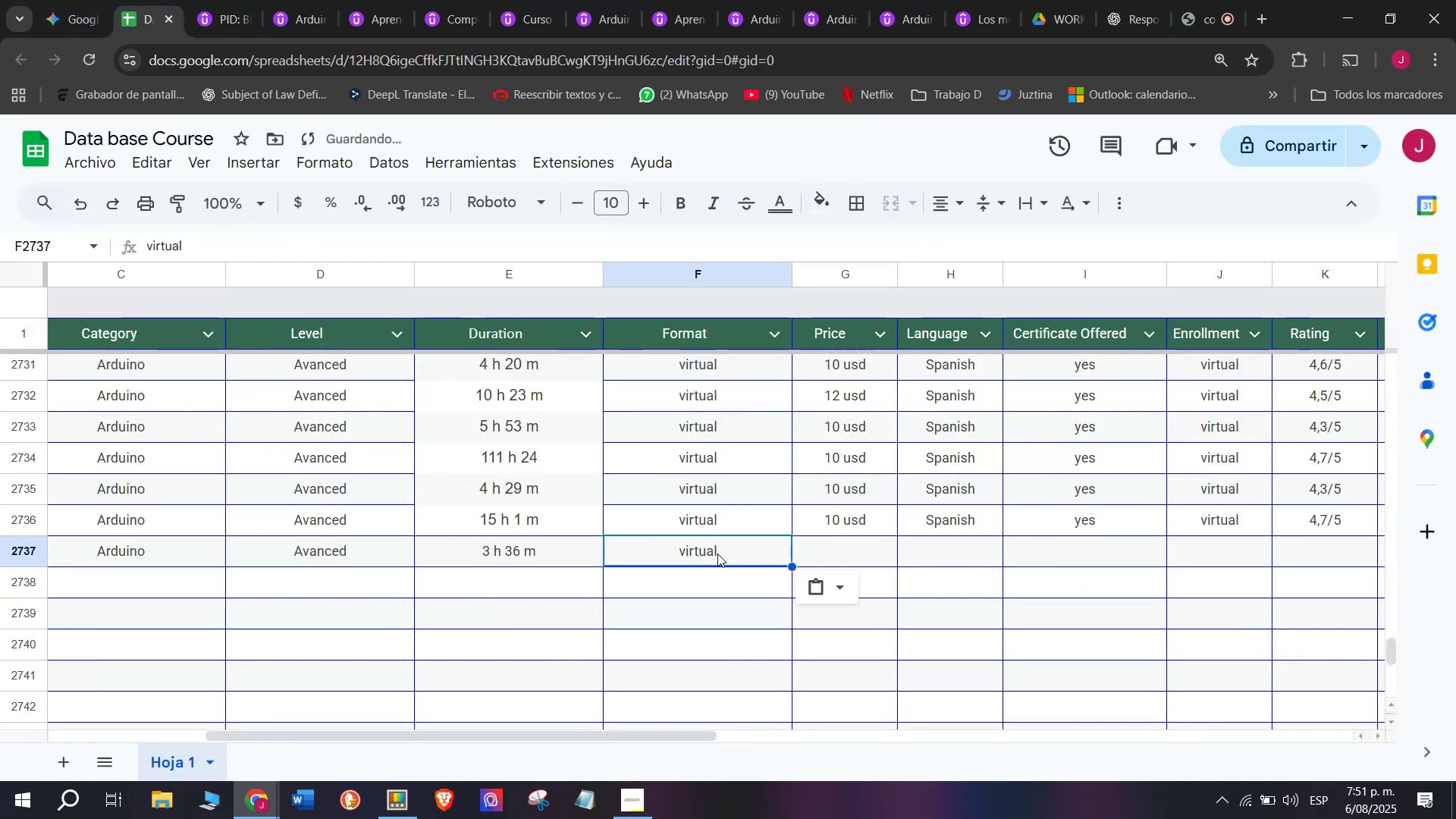 
key(Control+V)
 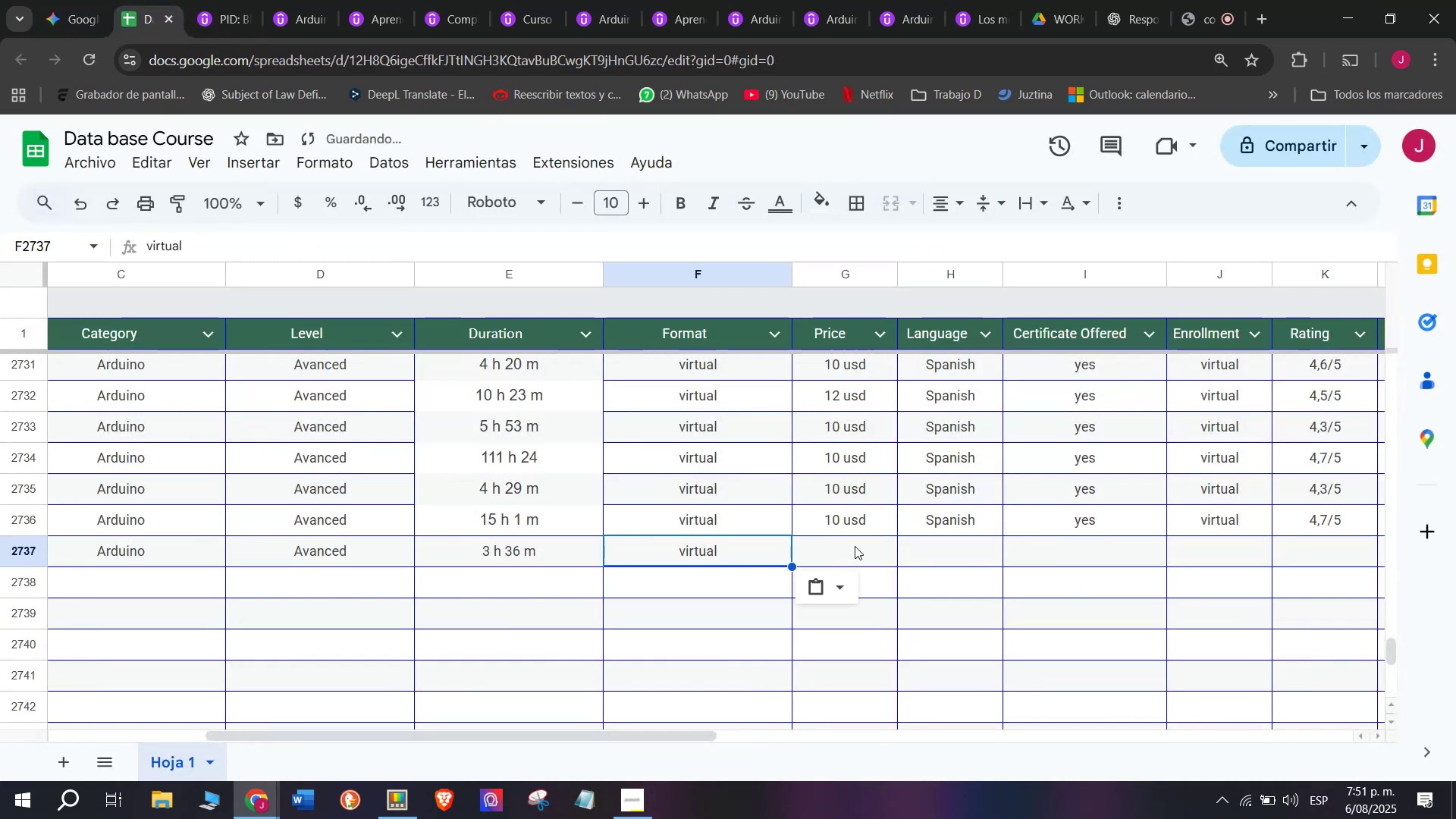 
triple_click([855, 546])
 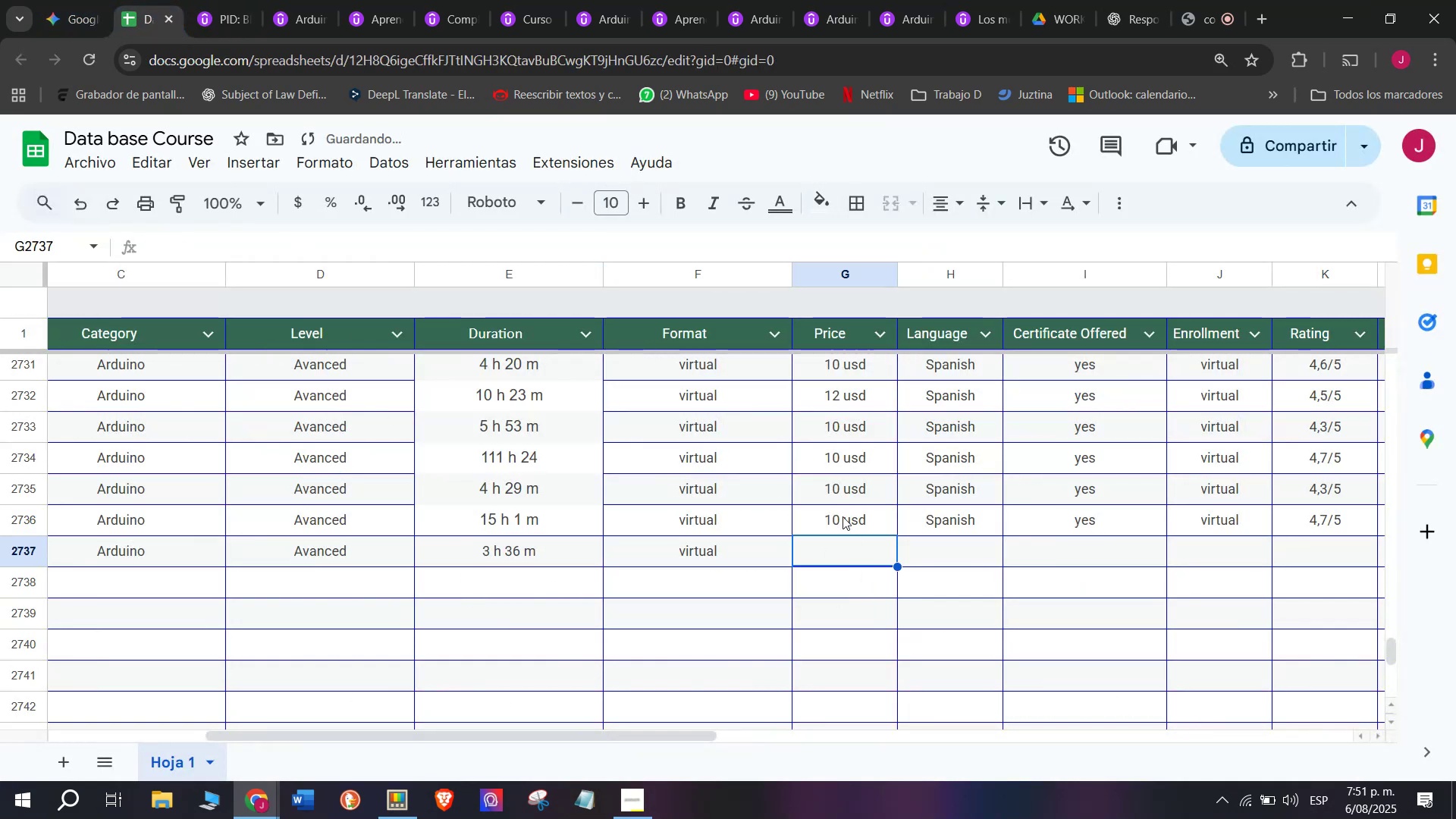 
triple_click([843, 516])
 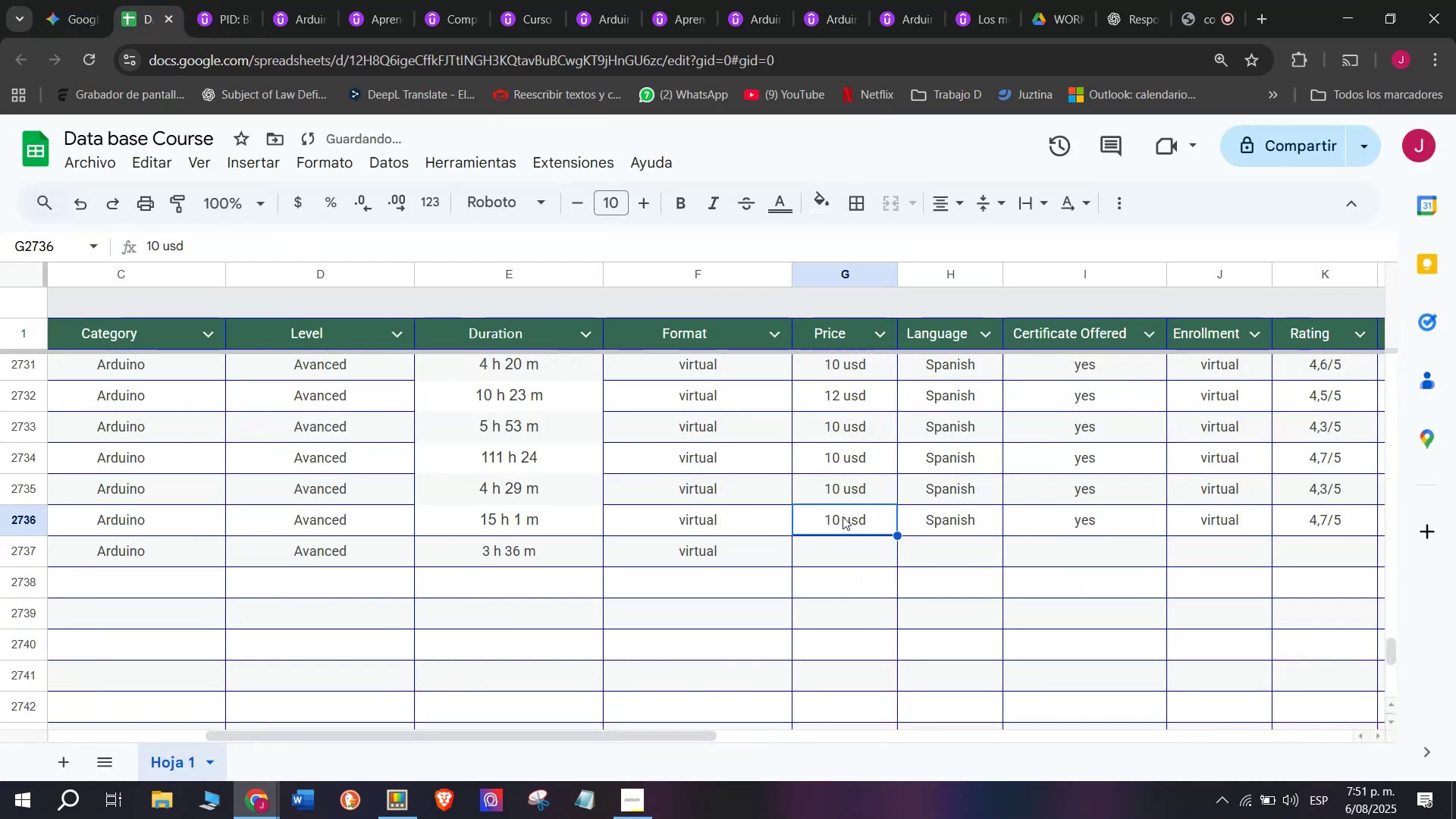 
key(Control+ControlLeft)
 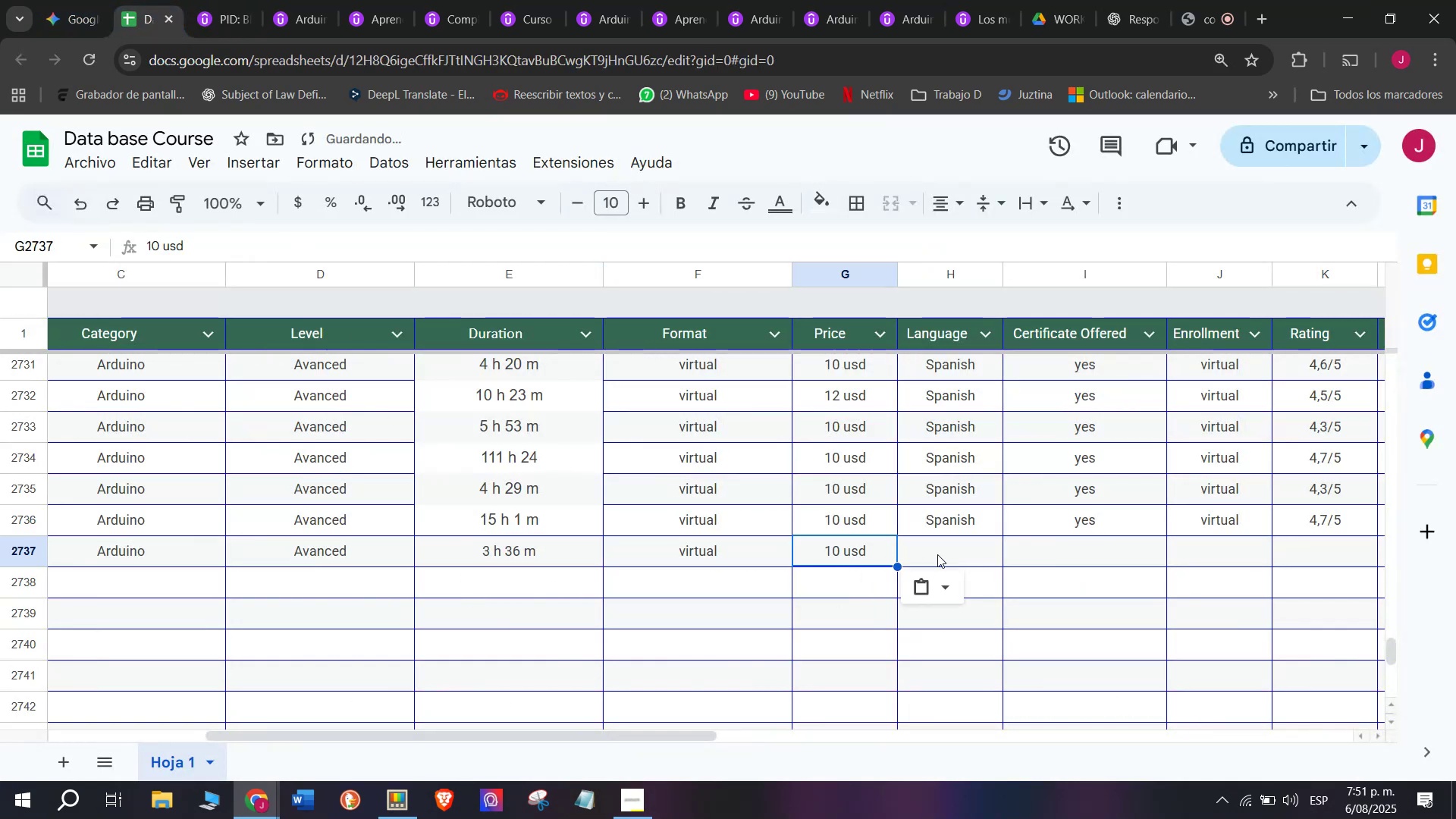 
key(Break)
 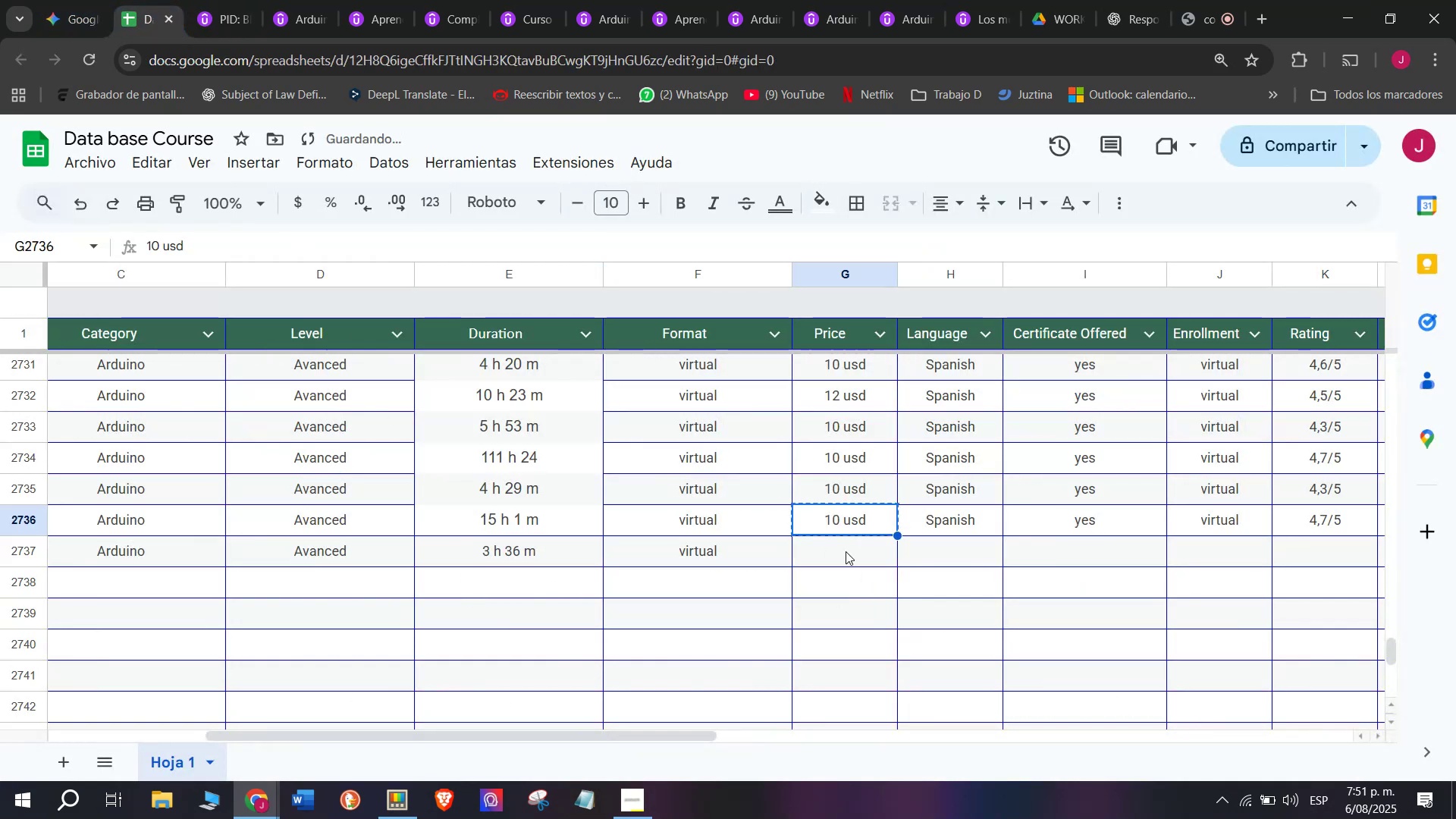 
key(Control+C)
 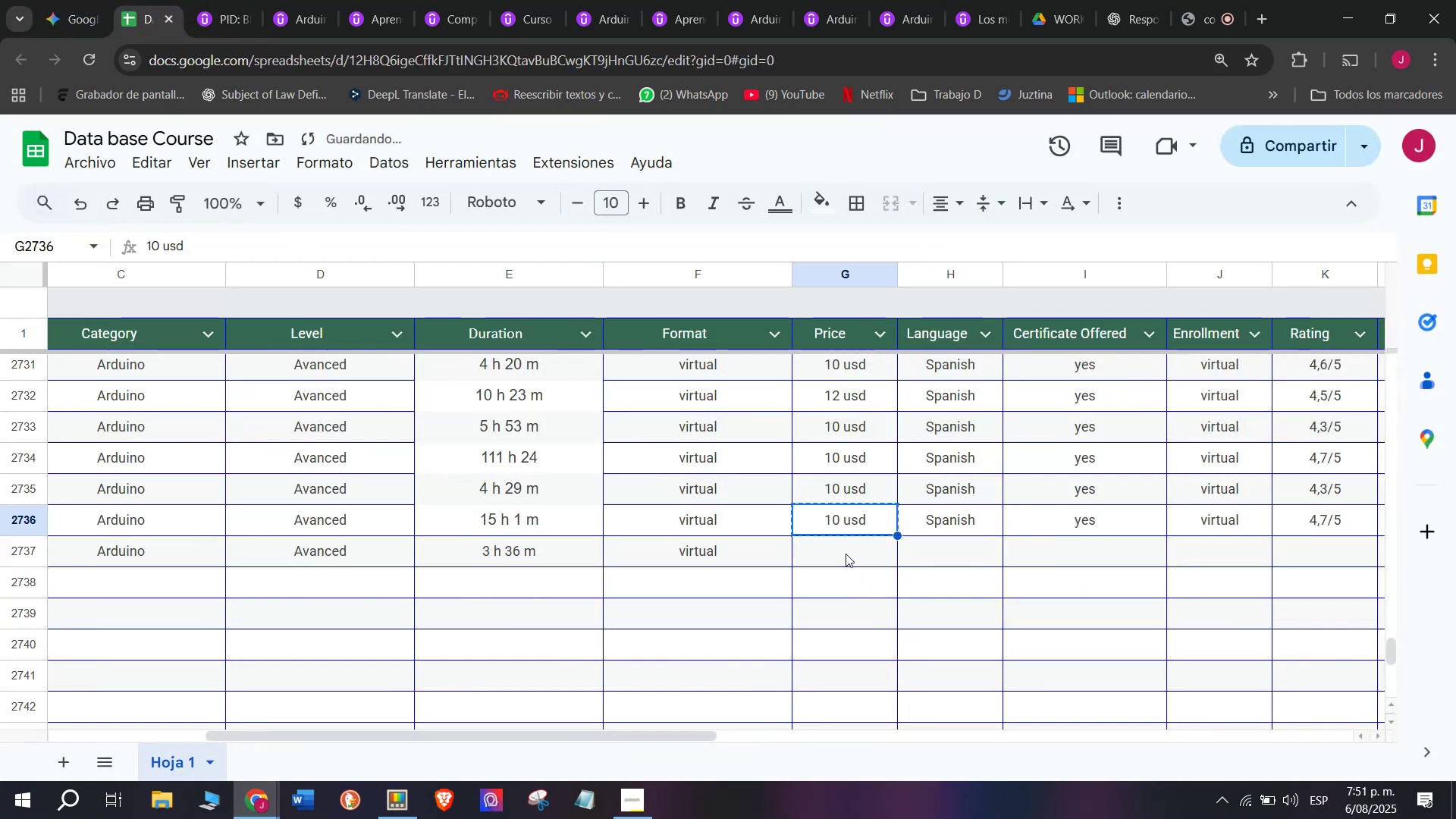 
triple_click([846, 554])
 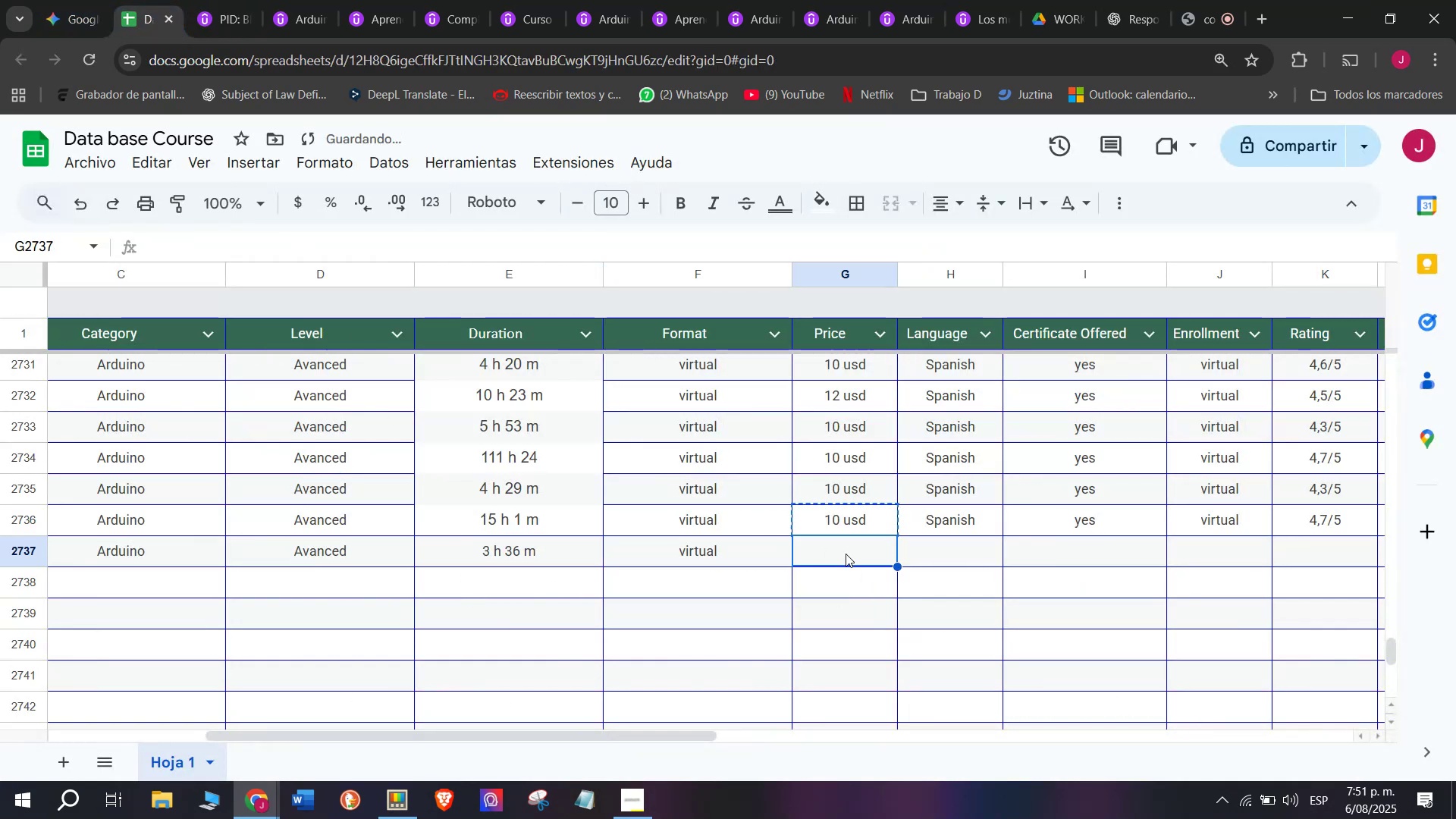 
key(Z)
 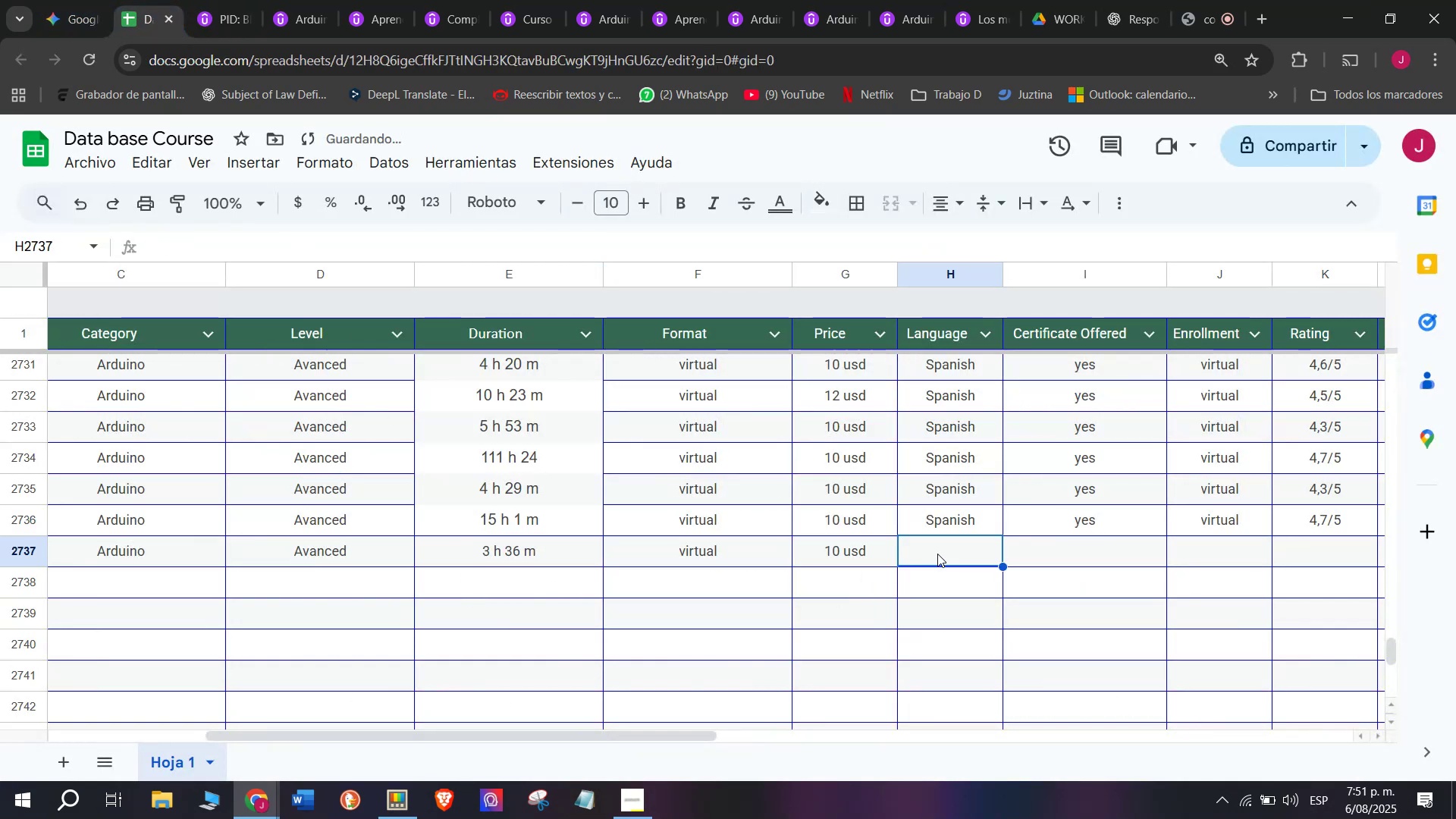 
key(Control+ControlLeft)
 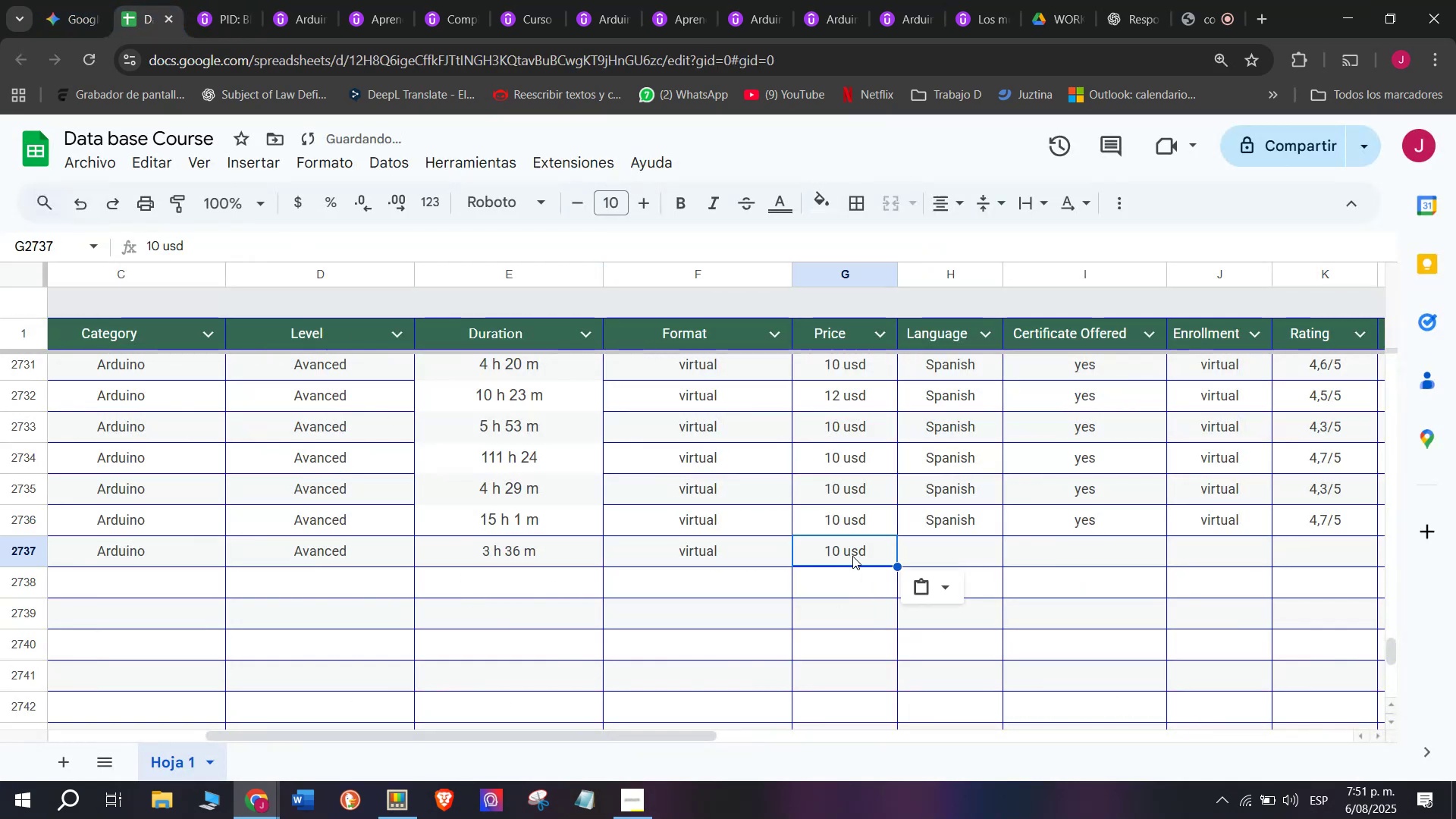 
key(Control+V)
 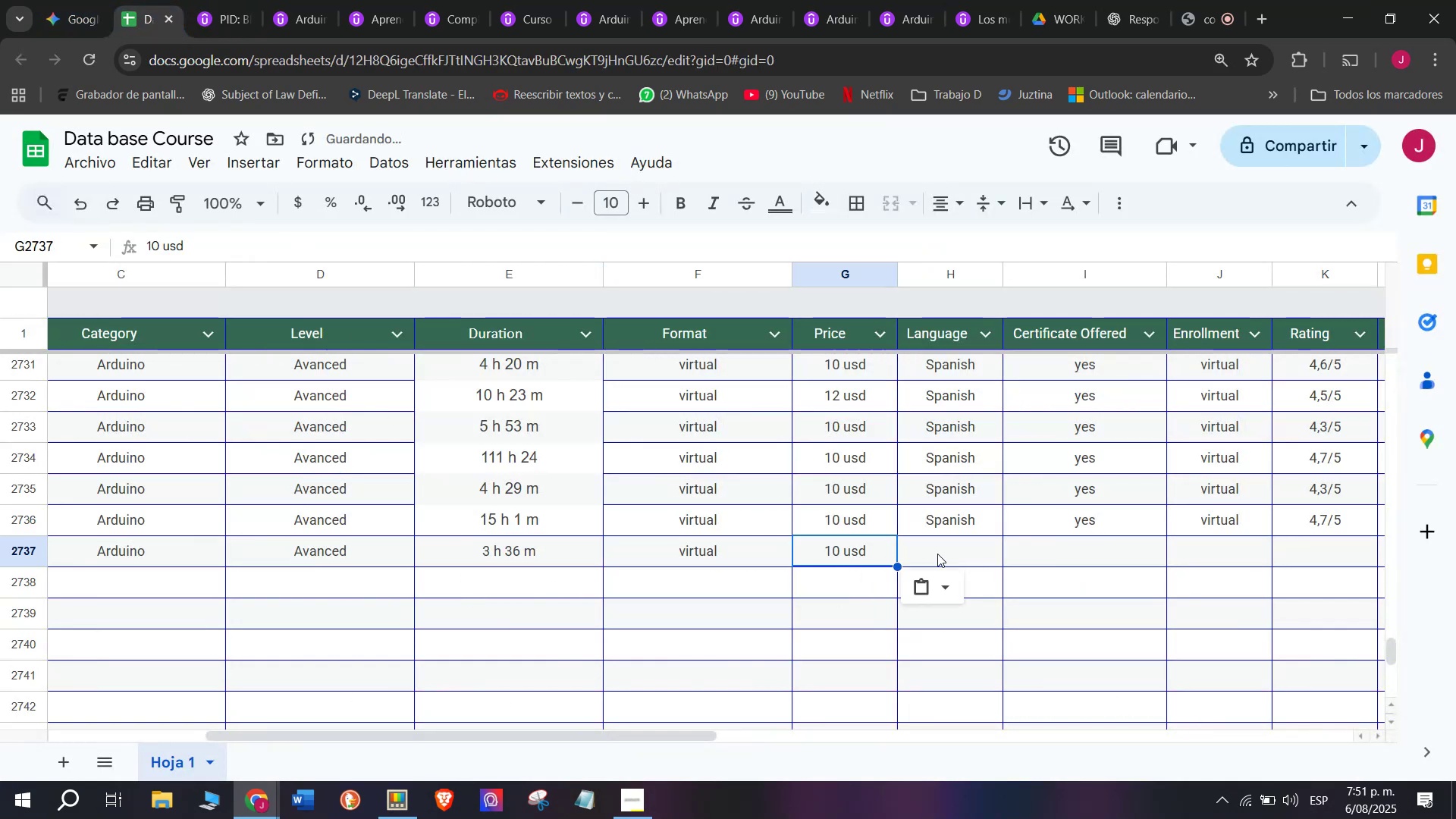 
triple_click([937, 554])
 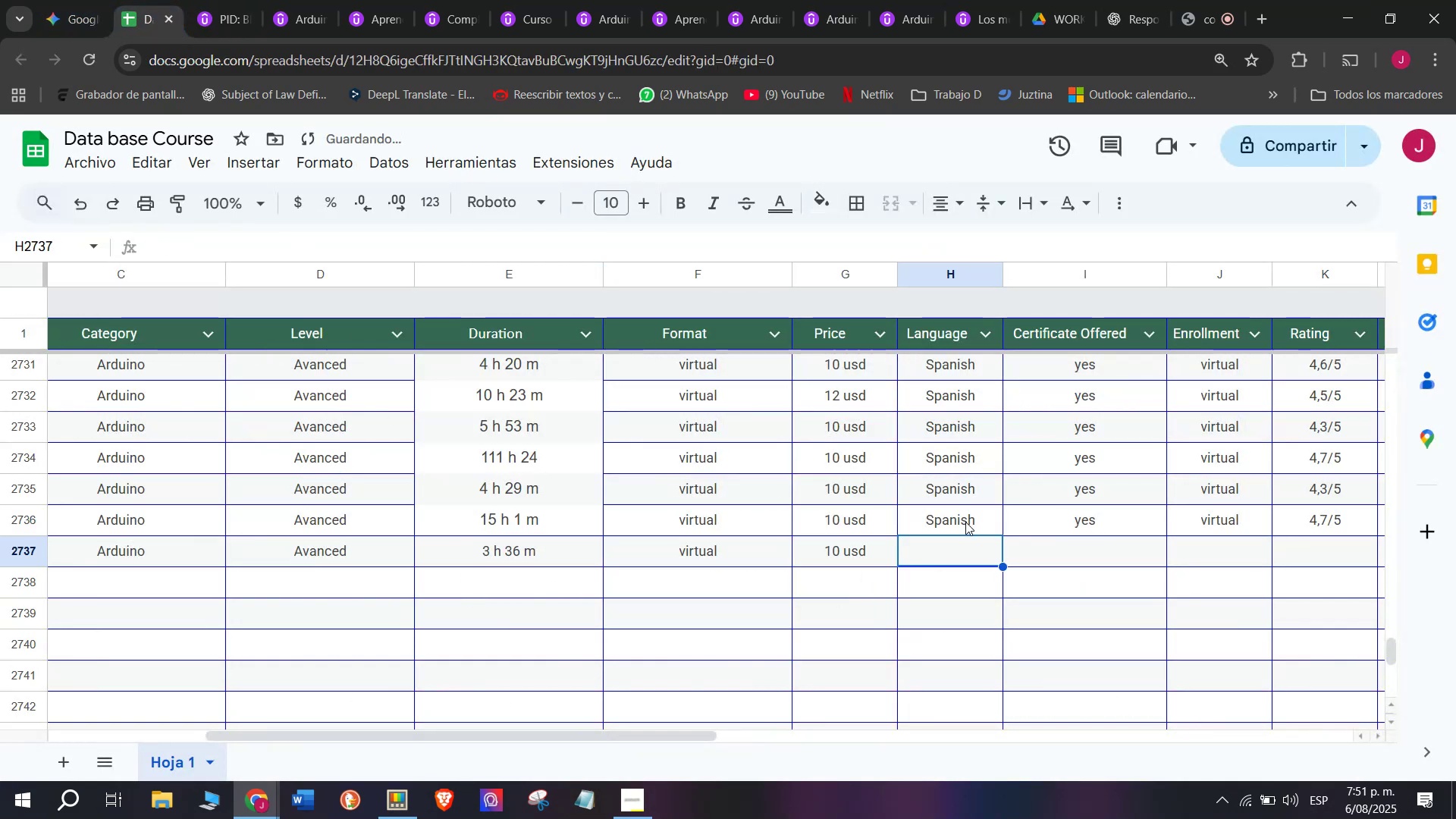 
left_click([965, 522])
 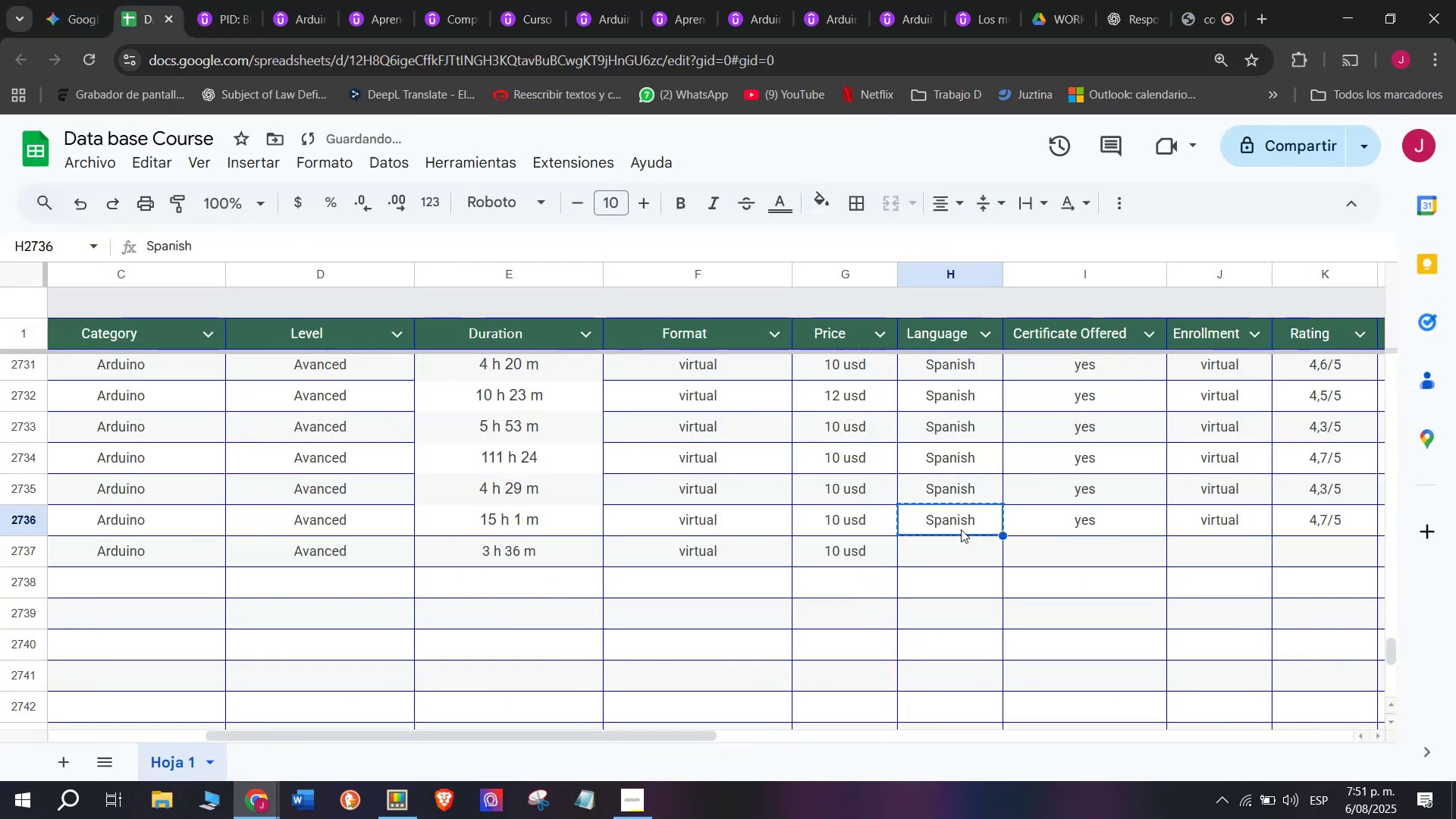 
key(Control+ControlLeft)
 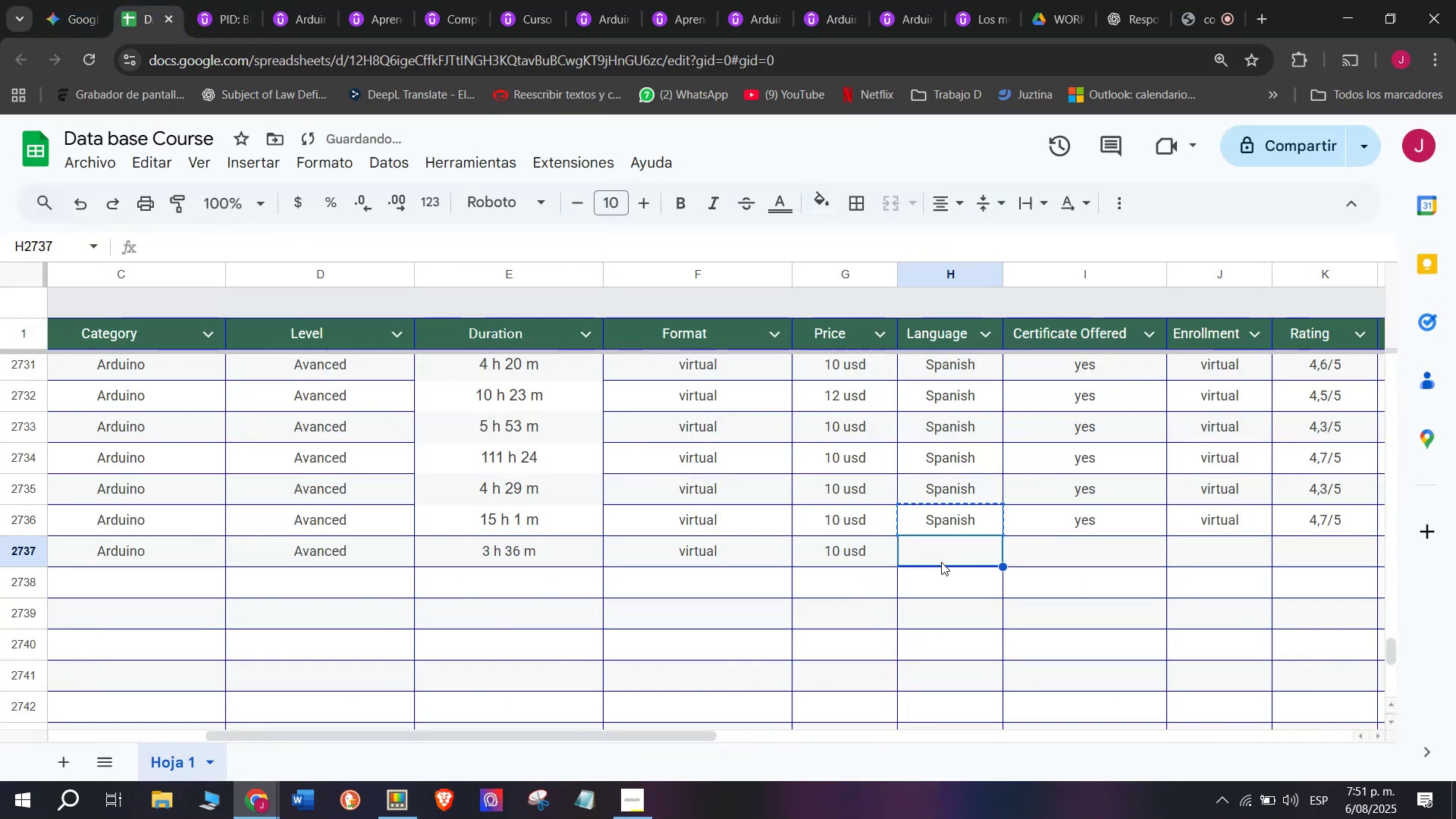 
key(Break)
 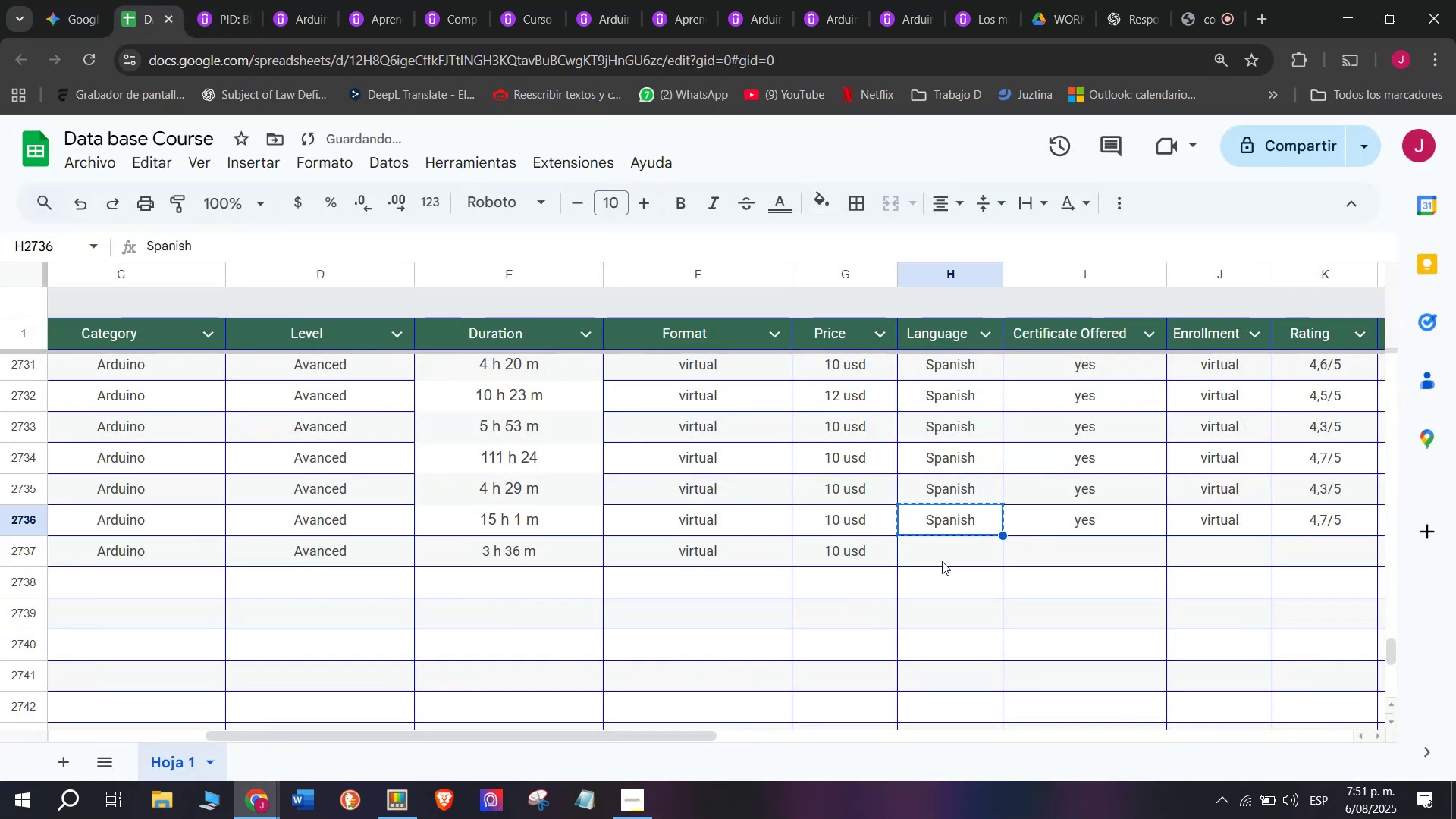 
key(Control+C)
 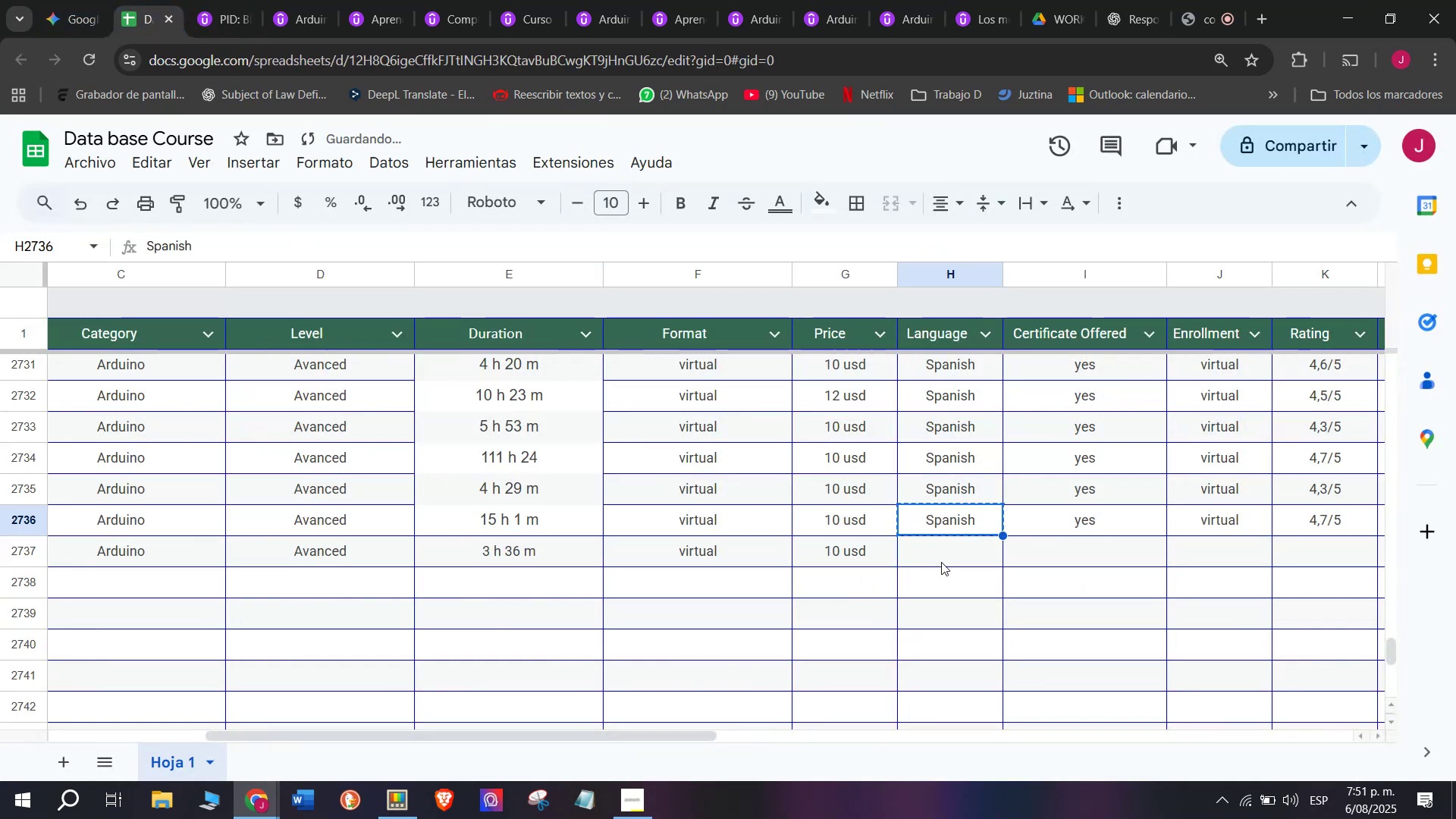 
double_click([941, 562])
 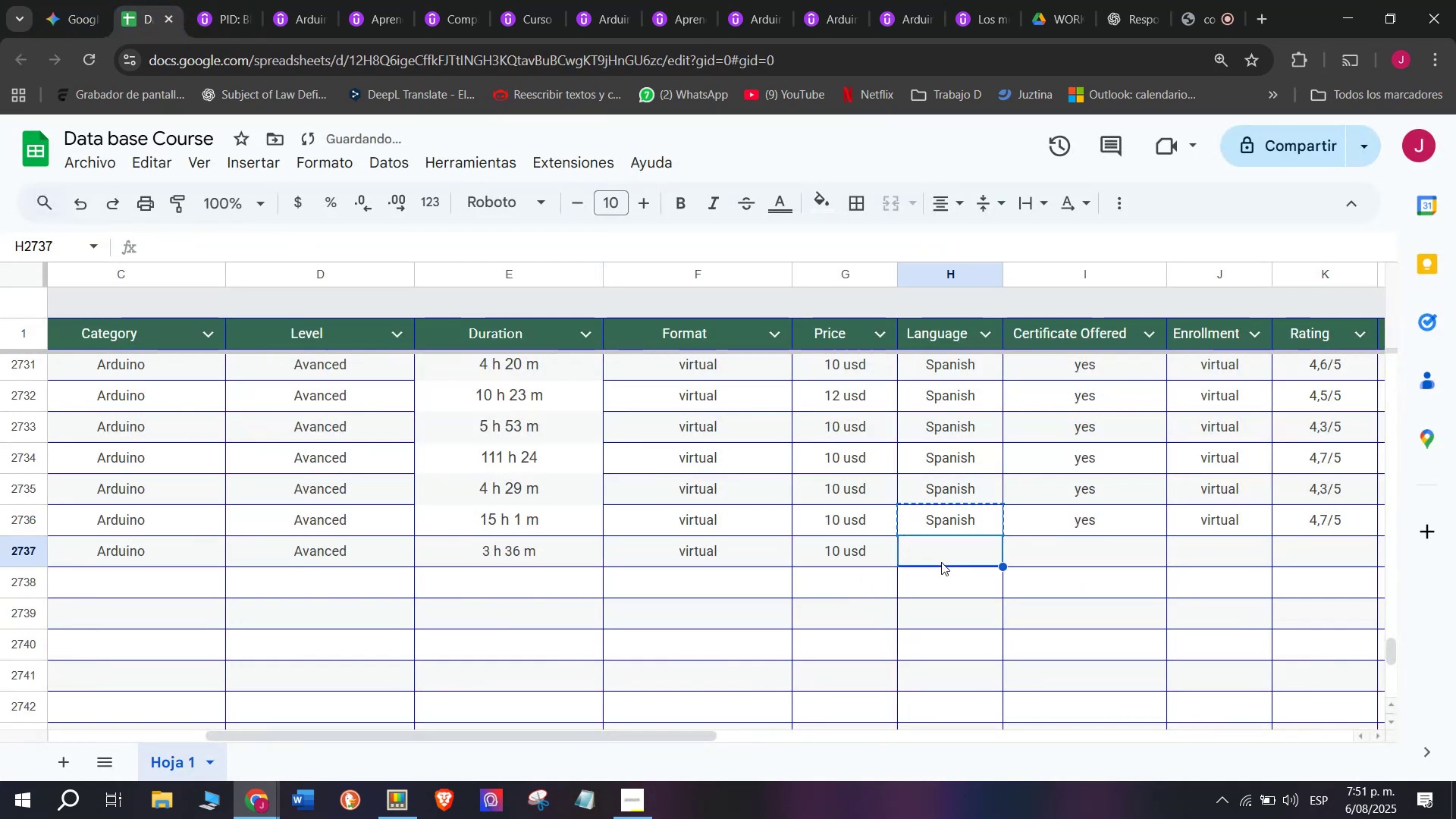 
key(Z)
 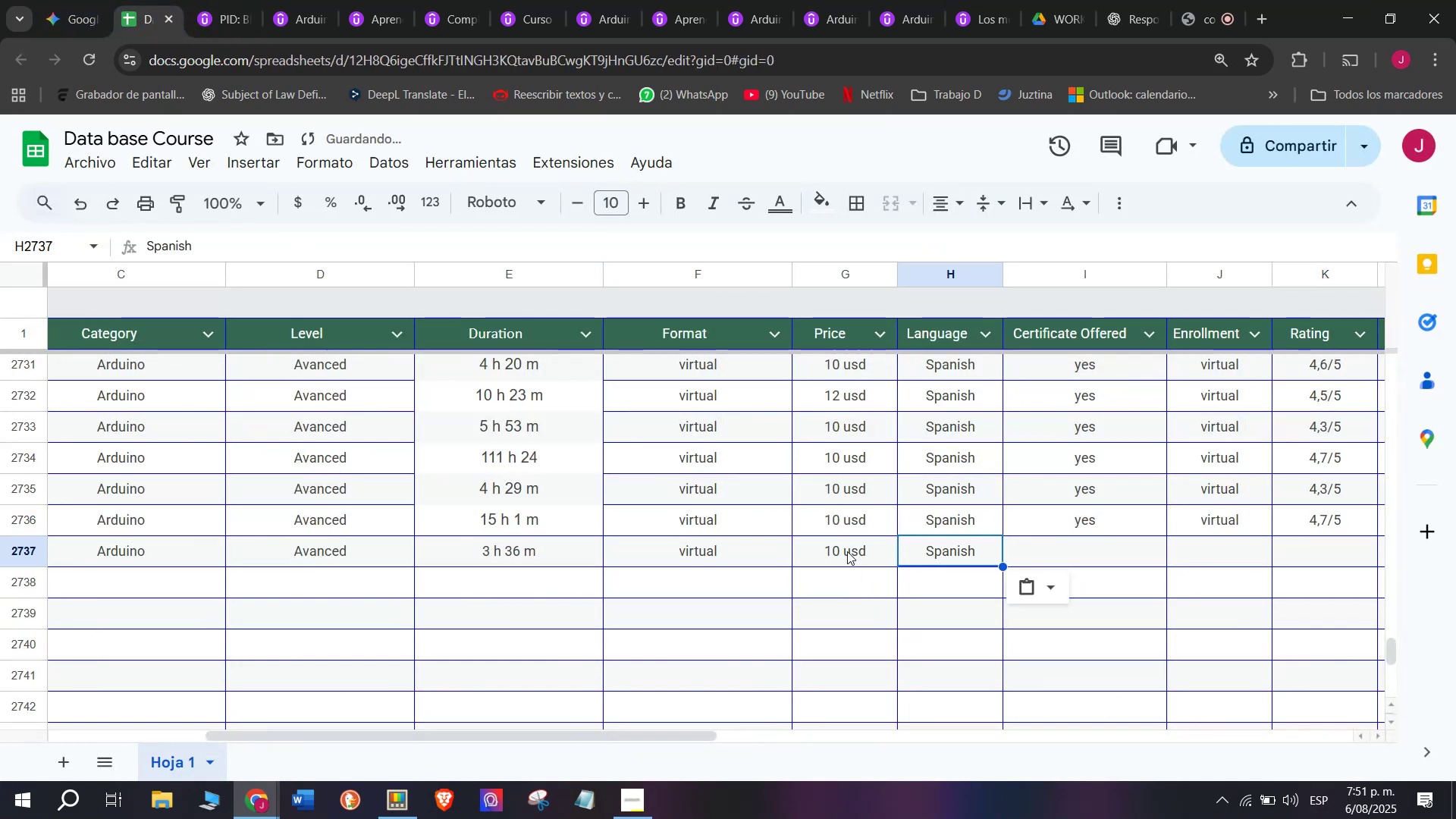 
key(Control+ControlLeft)
 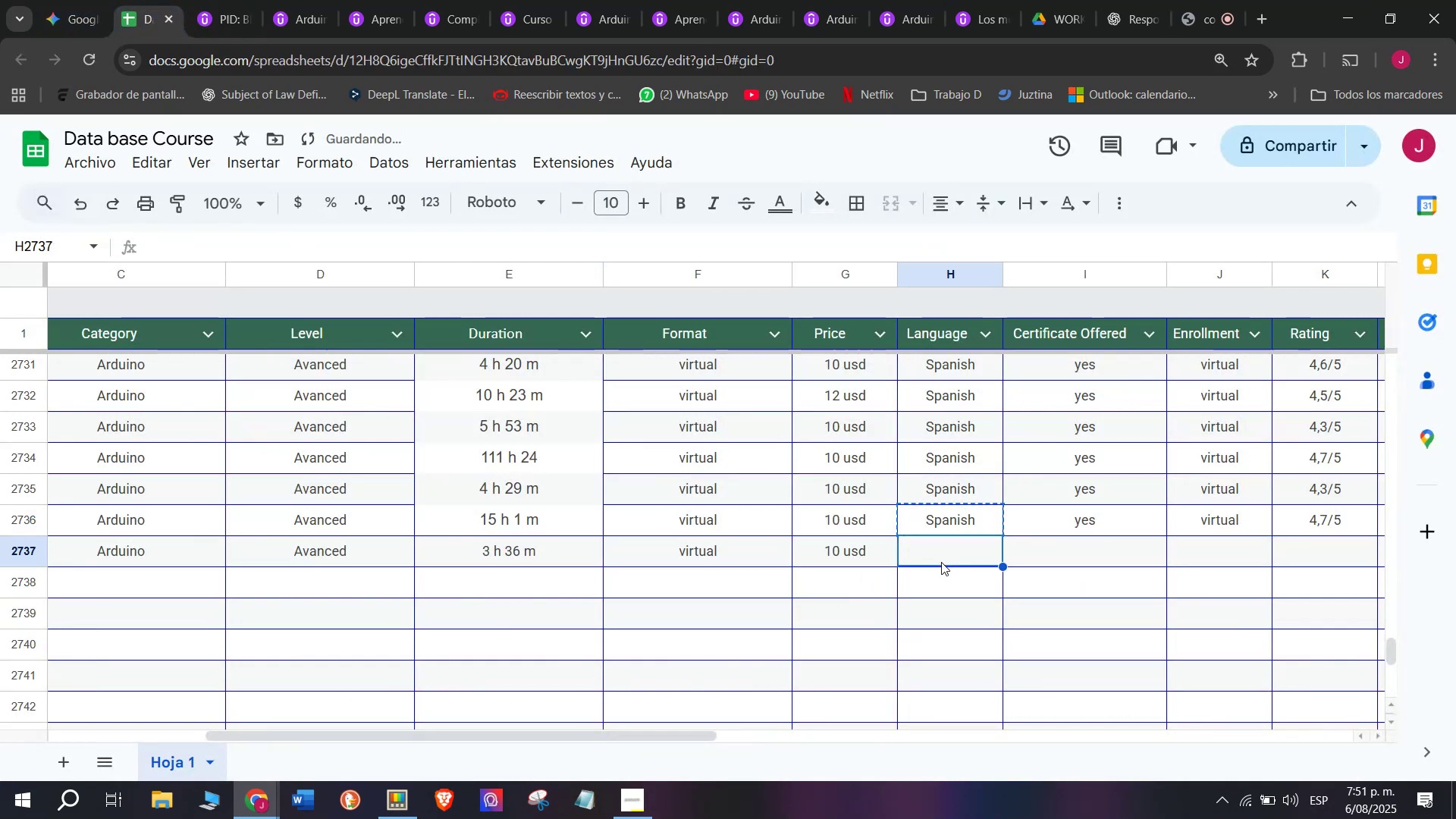 
key(Control+V)
 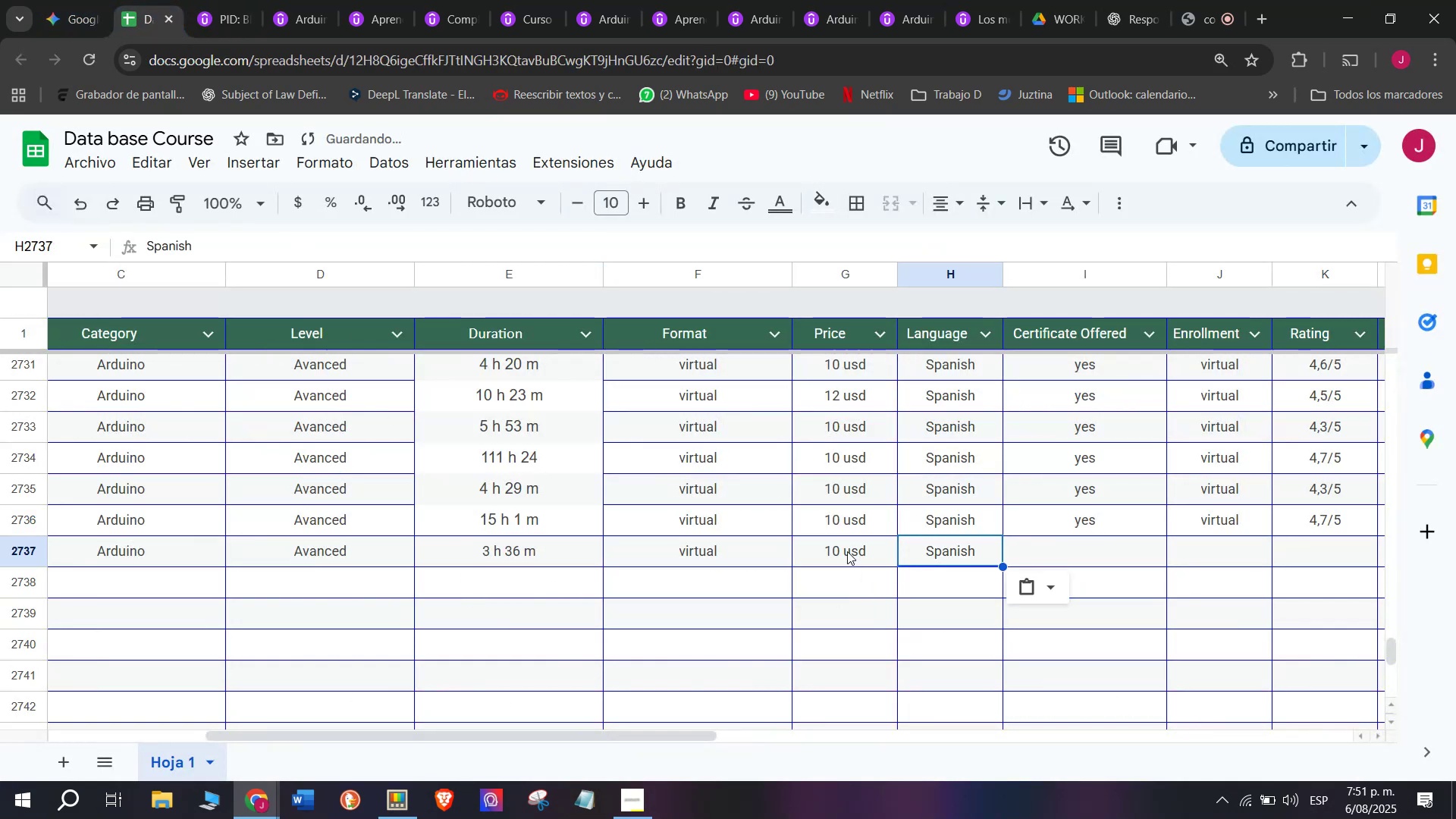 
left_click([847, 551])
 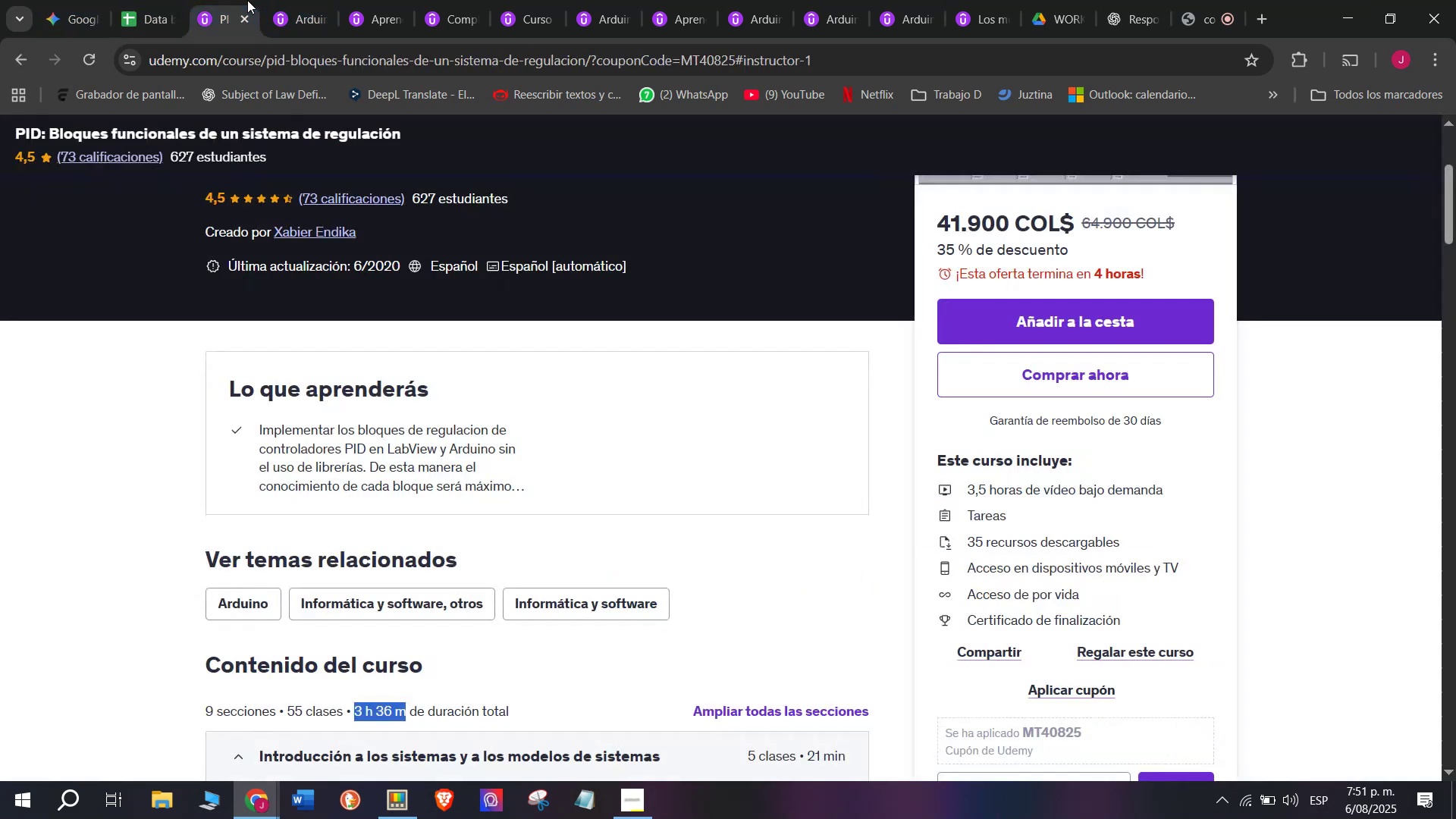 
scroll: coordinate [278, 428], scroll_direction: up, amount: 5.0
 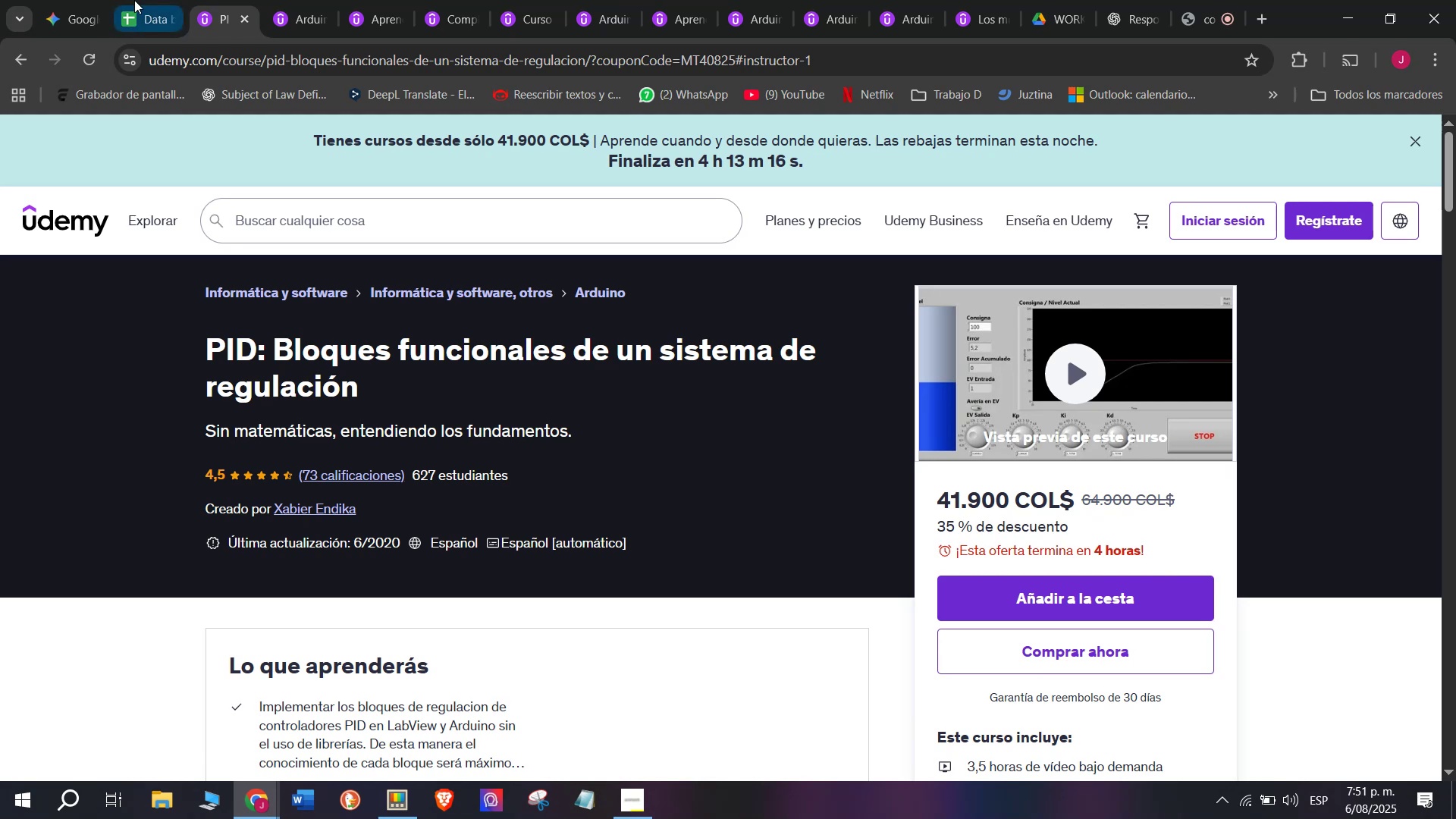 
left_click([141, 0])
 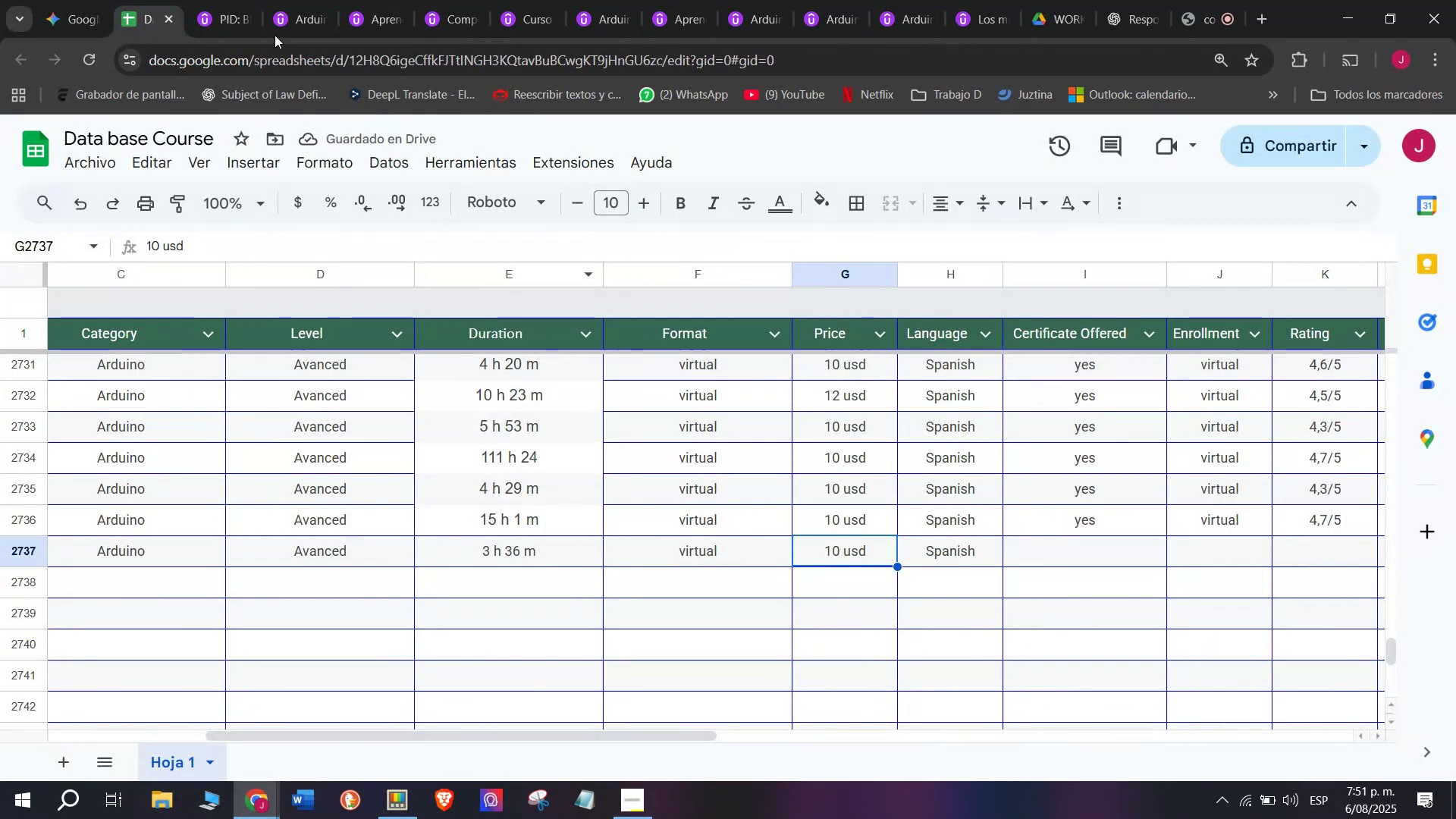 
left_click([226, 0])
 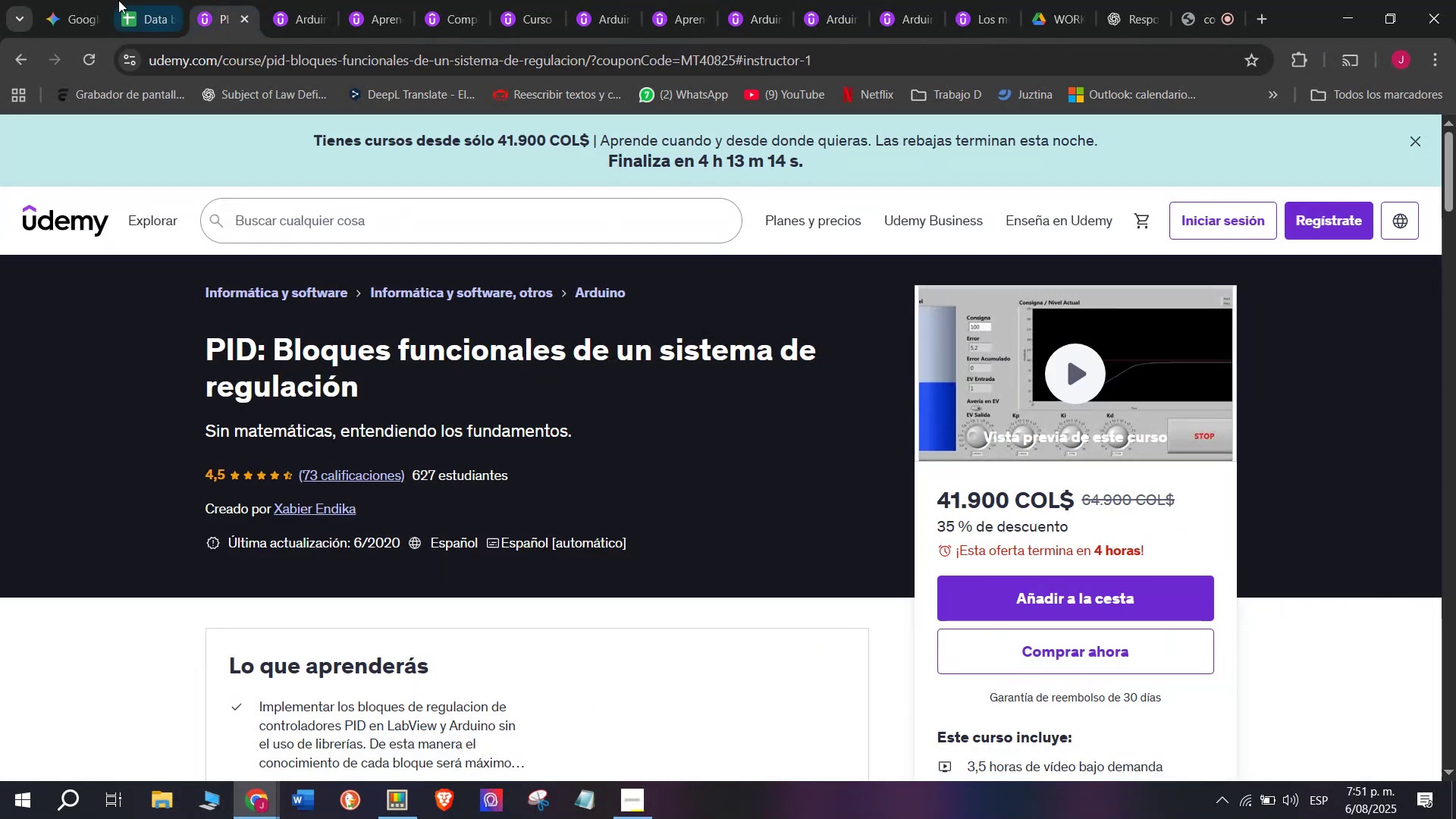 
left_click([126, 0])
 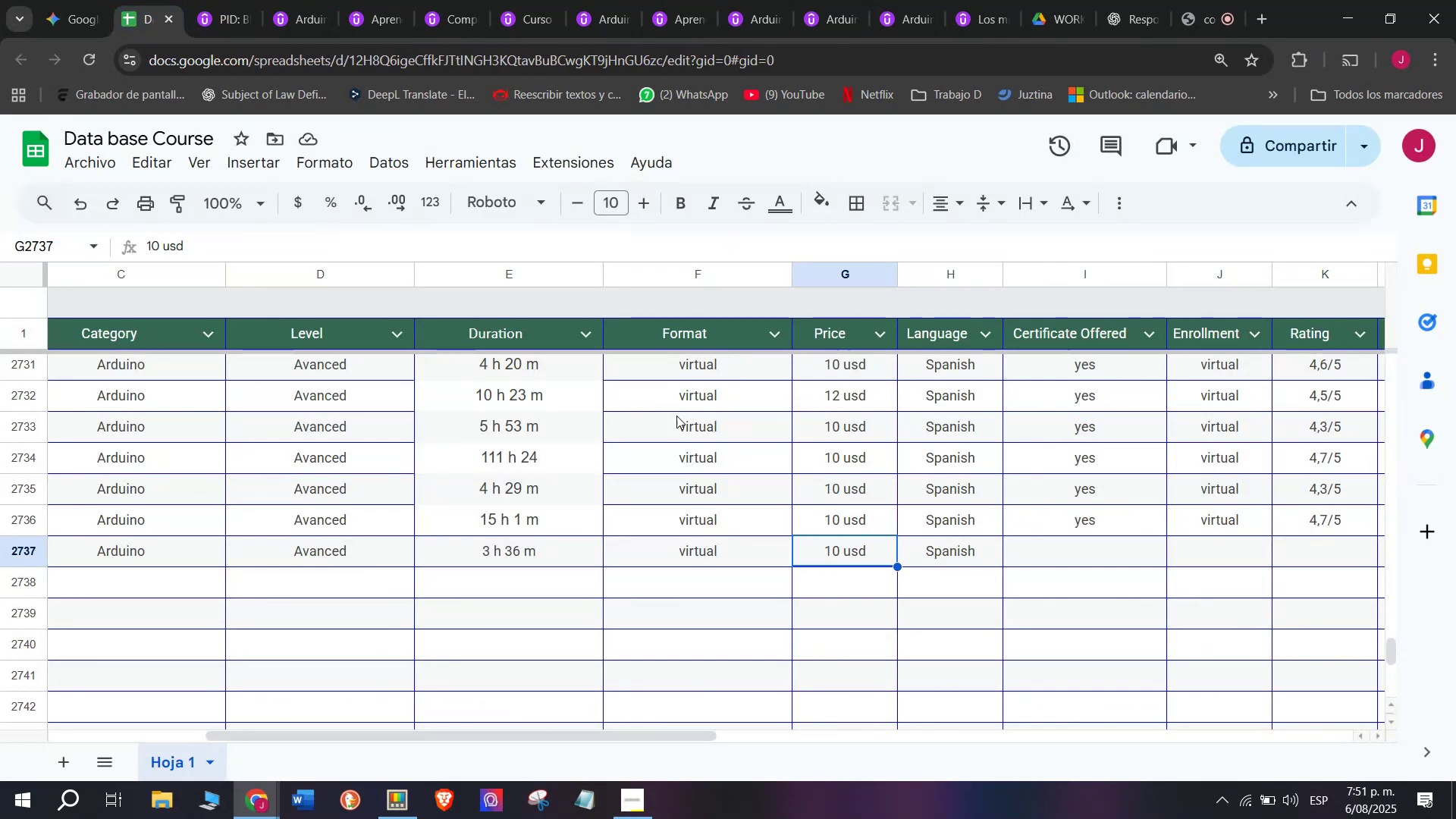 
left_click([236, 0])
 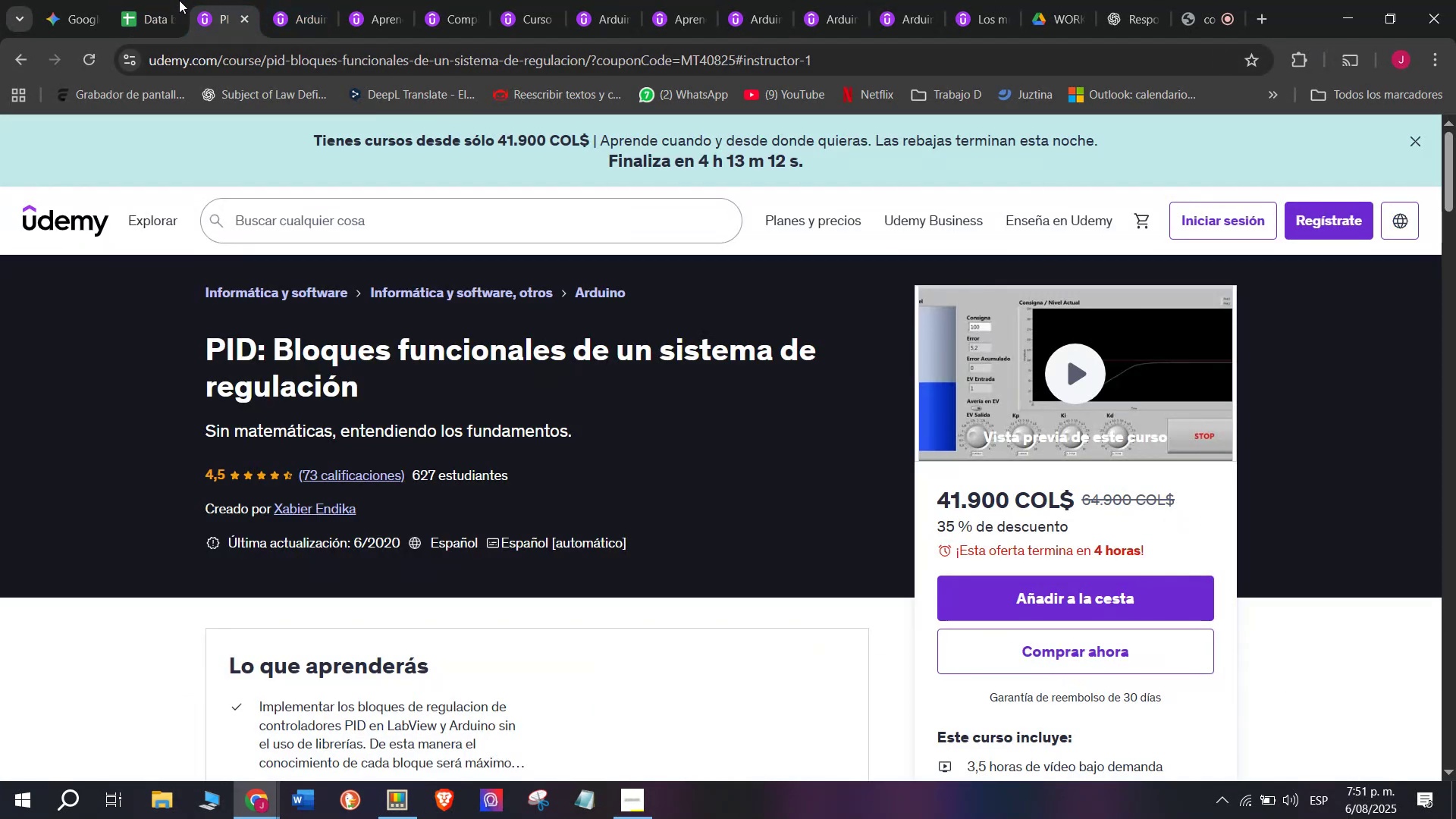 
left_click([166, 0])
 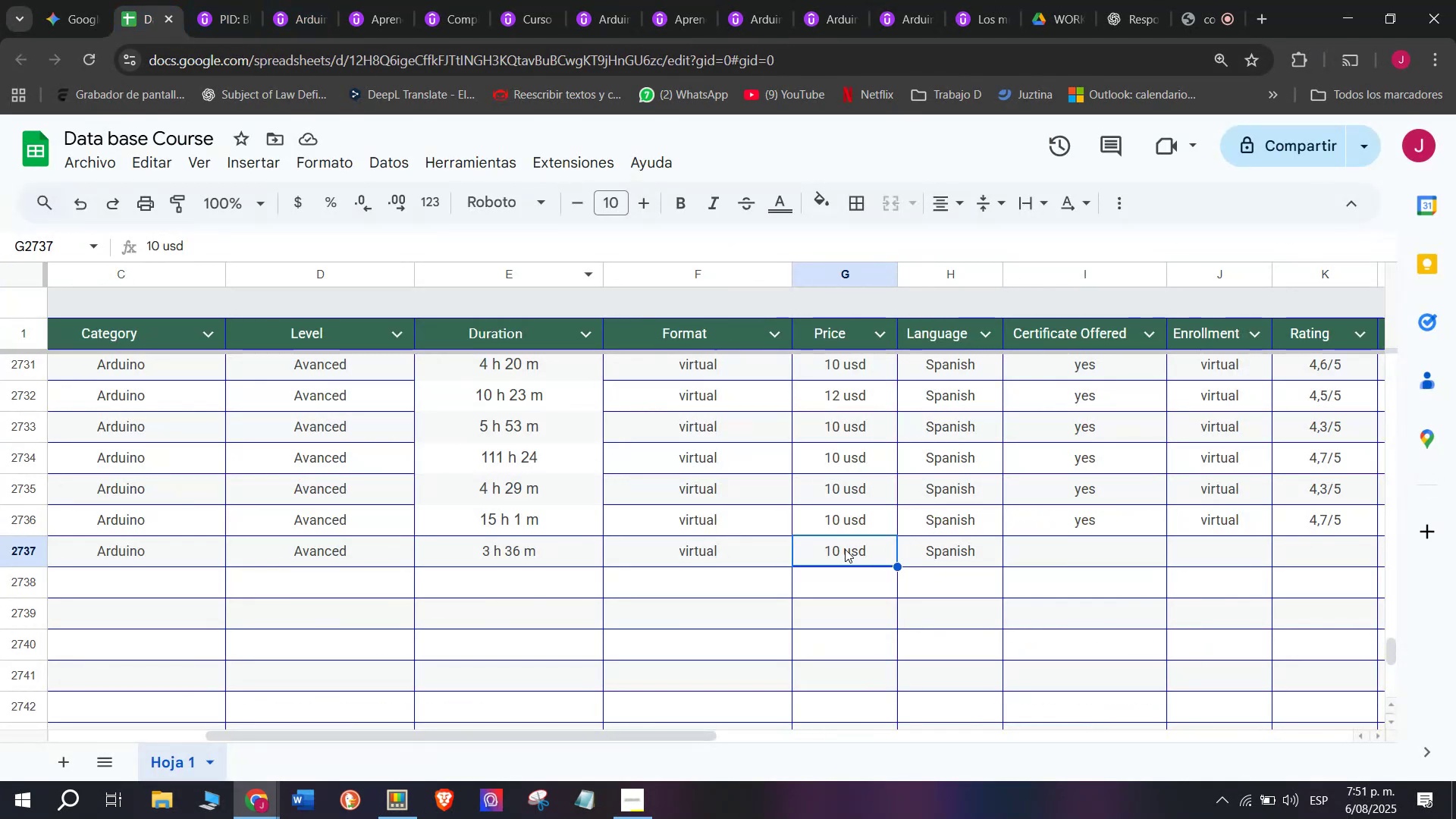 
double_click([843, 549])
 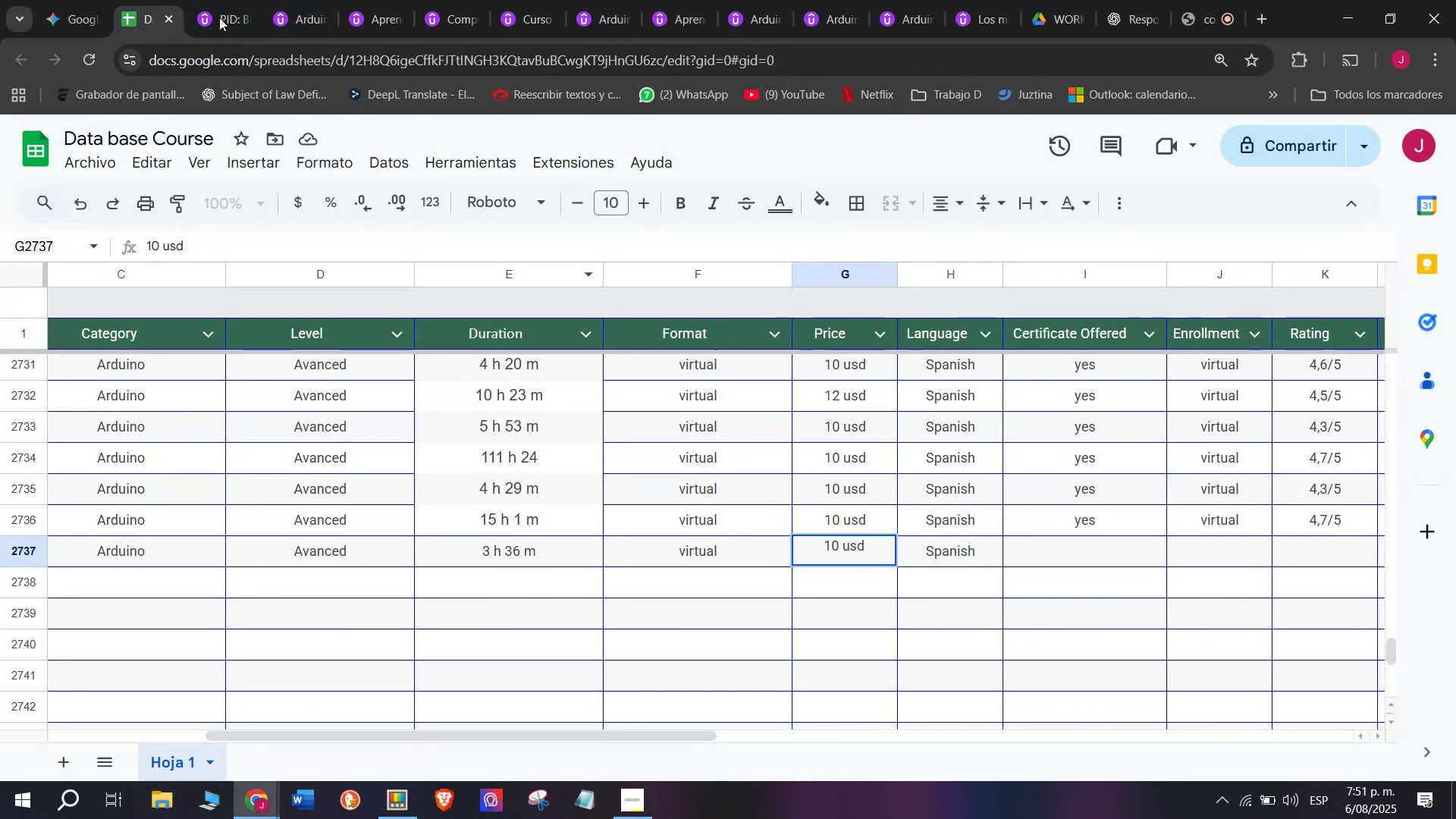 
left_click([222, 0])
 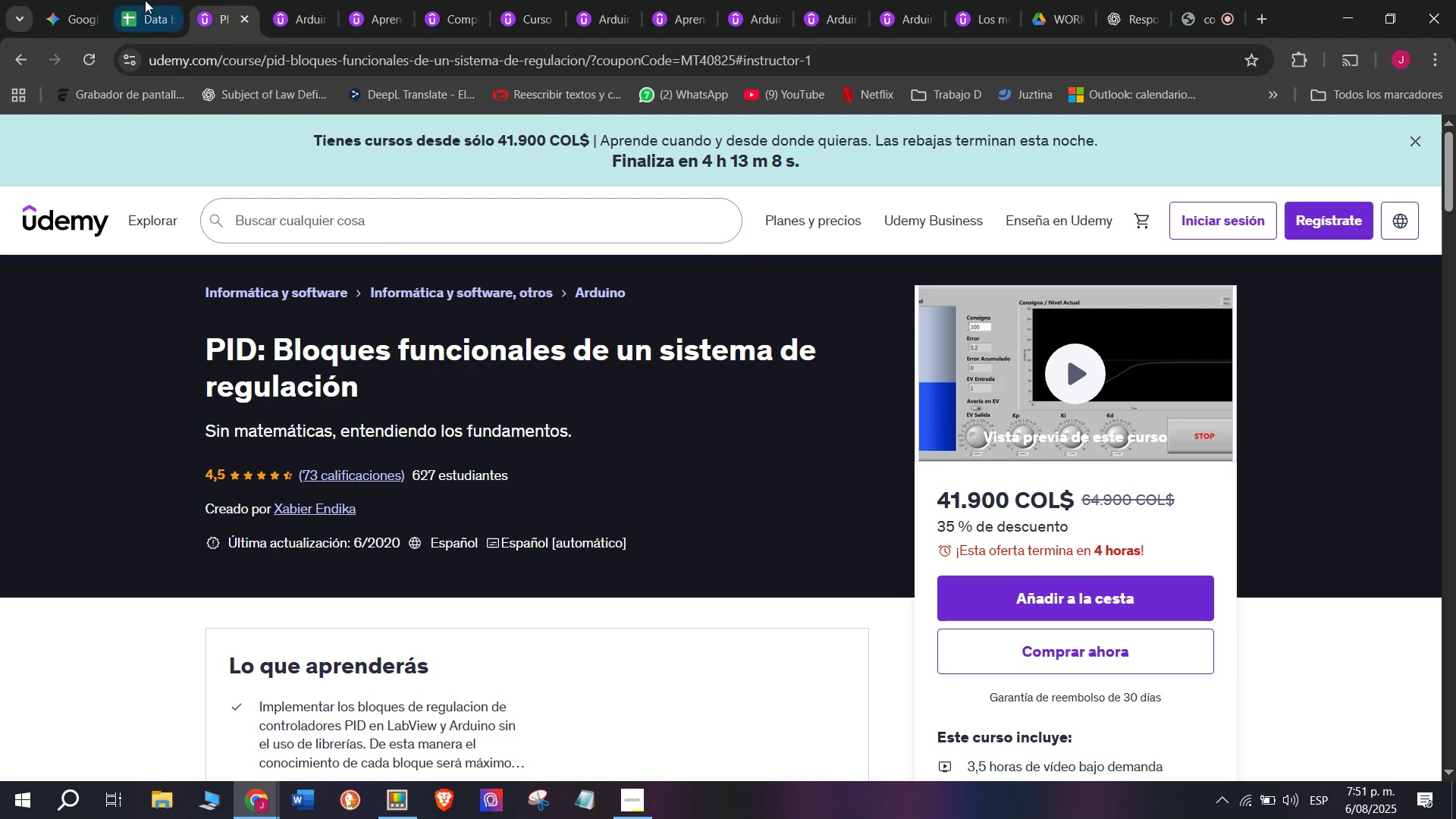 
left_click([133, 0])
 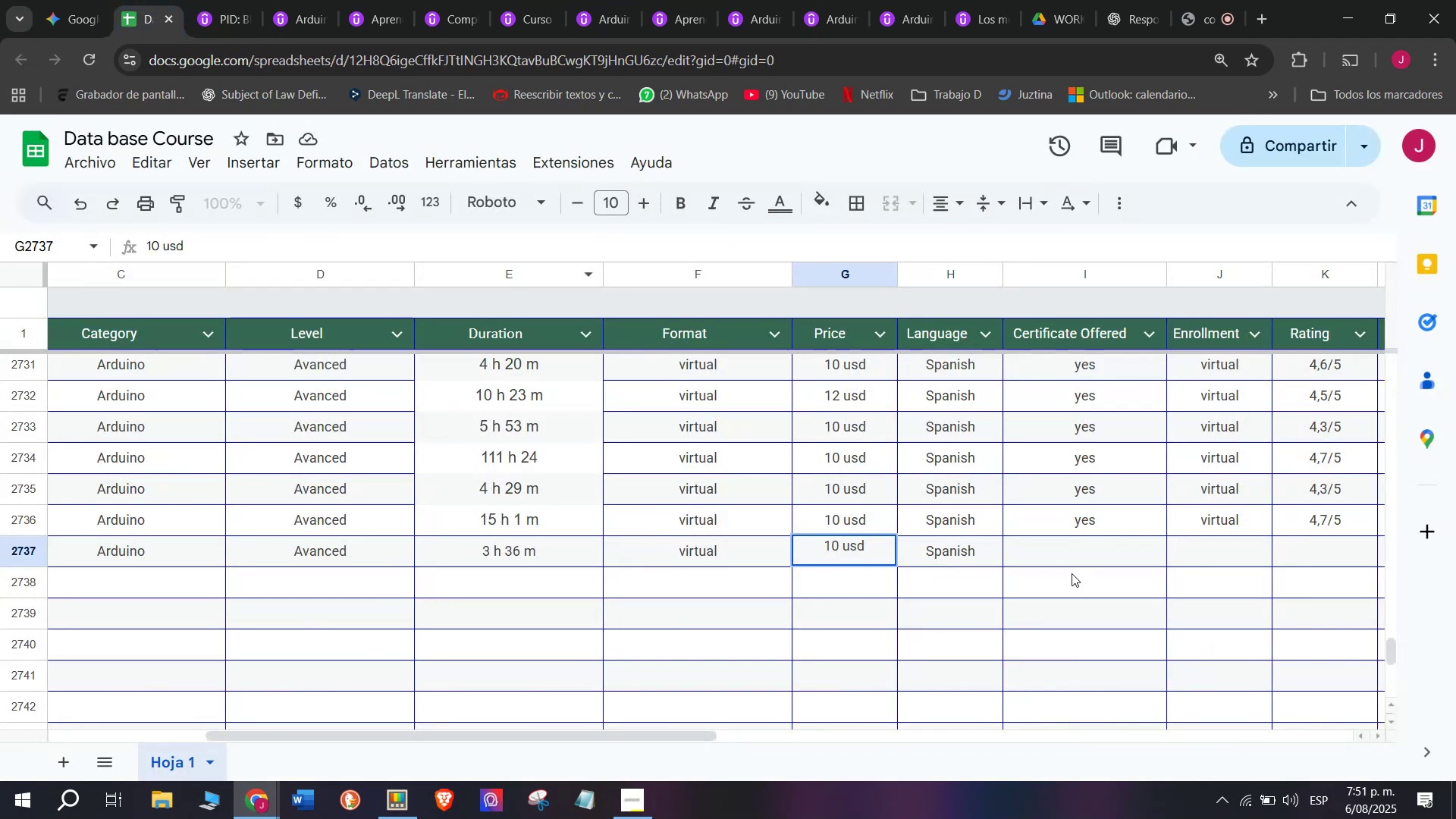 
left_click([1089, 520])
 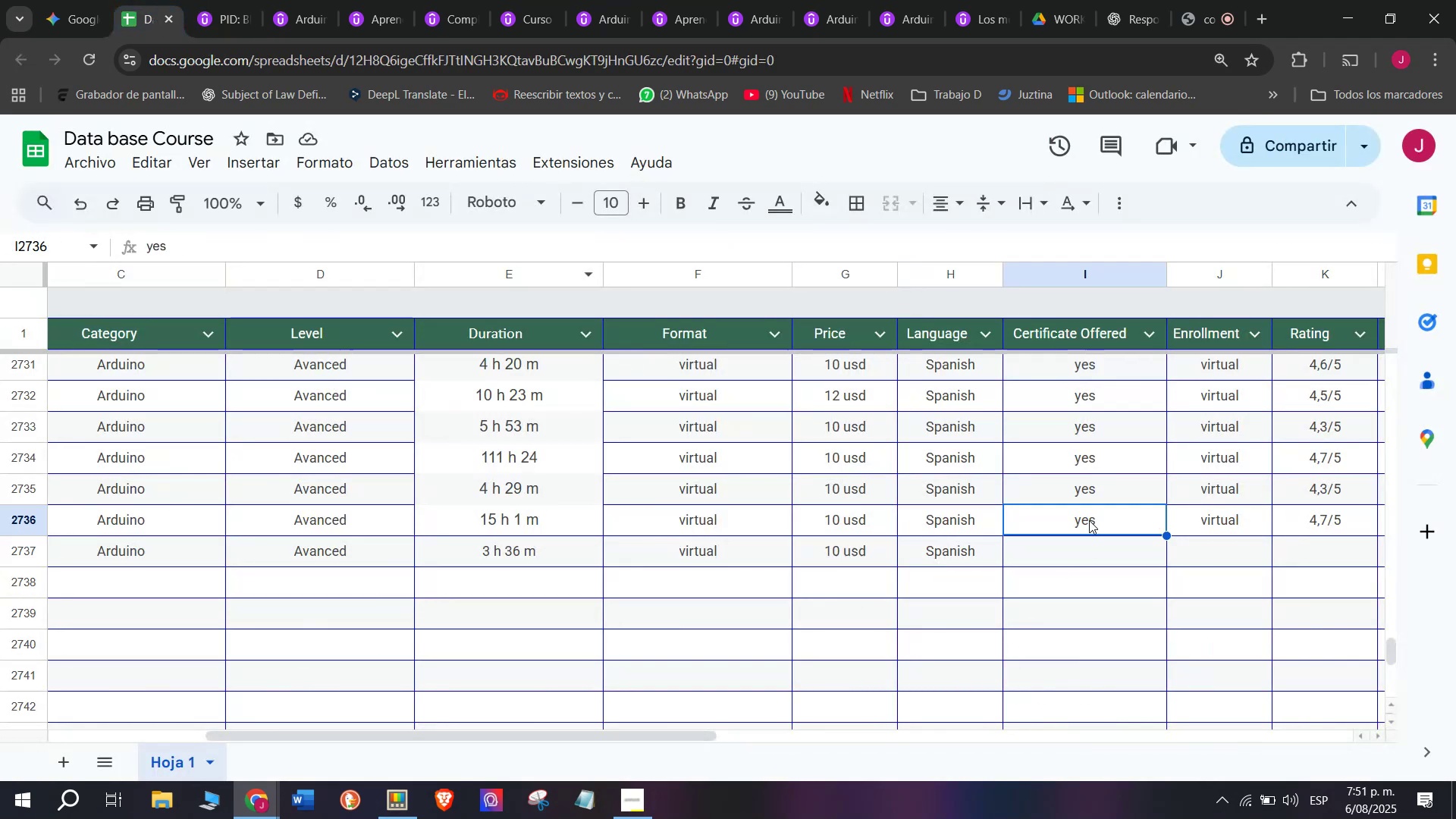 
key(Control+ControlLeft)
 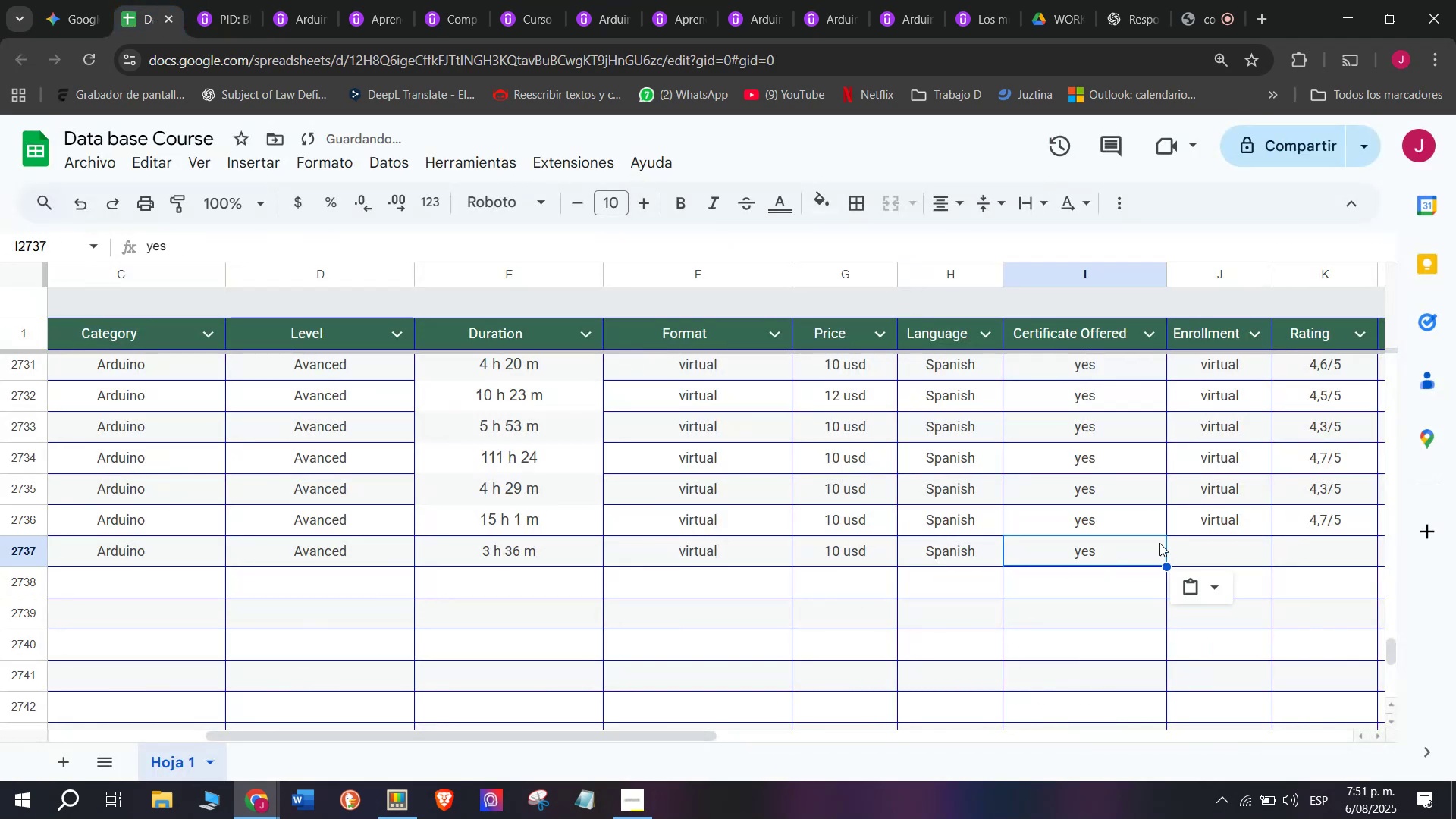 
key(Break)
 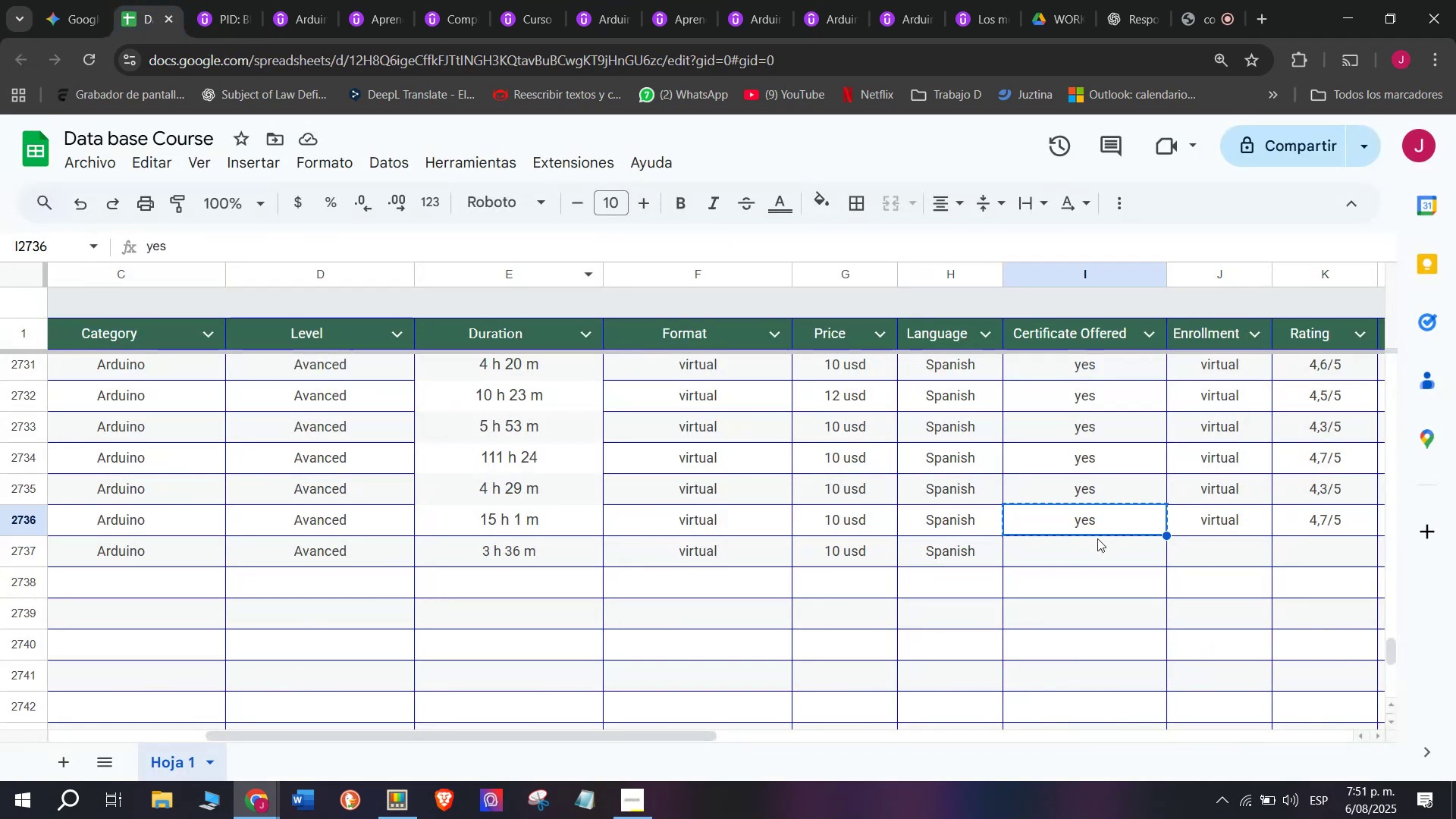 
key(Control+C)
 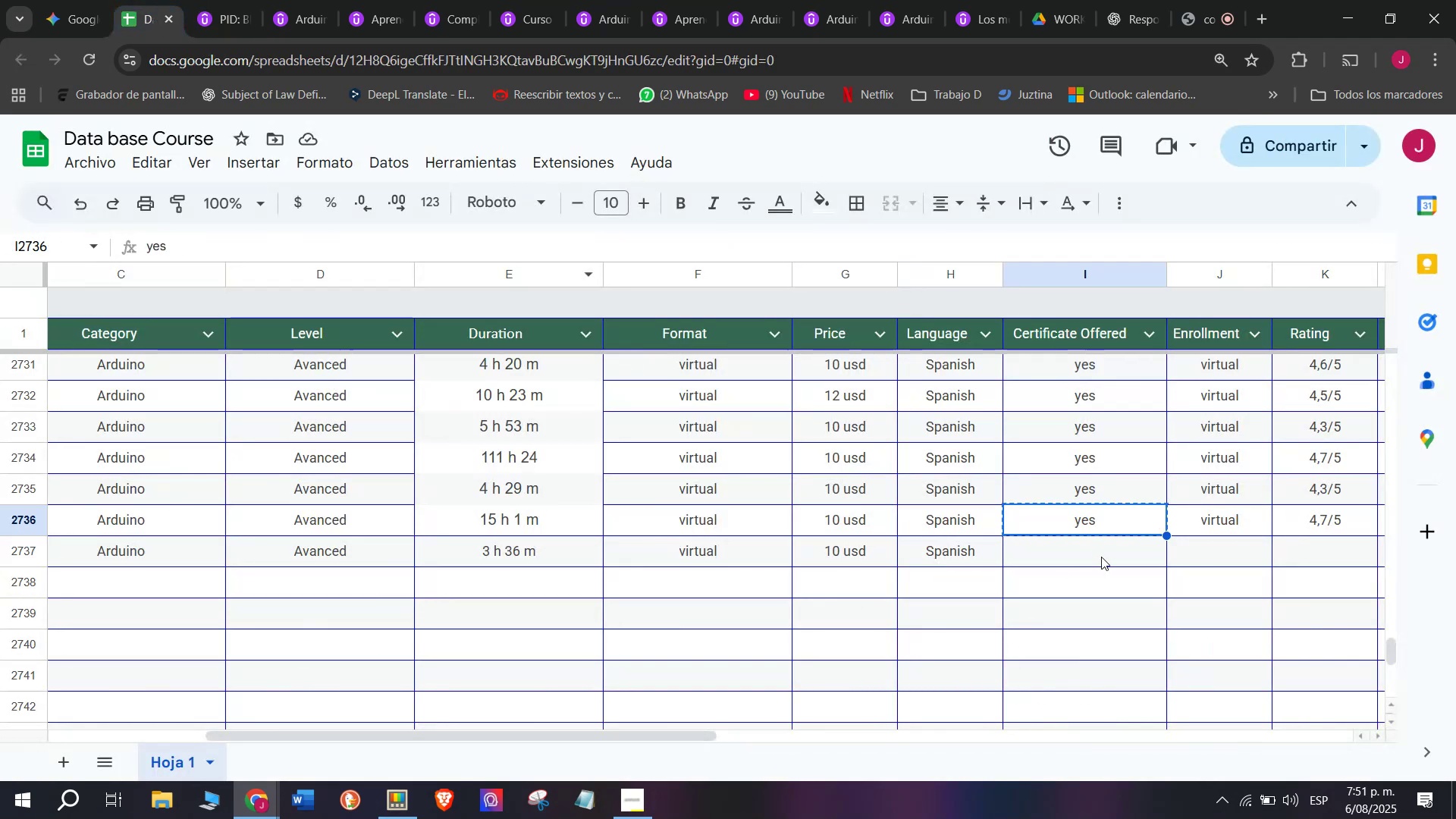 
key(Z)
 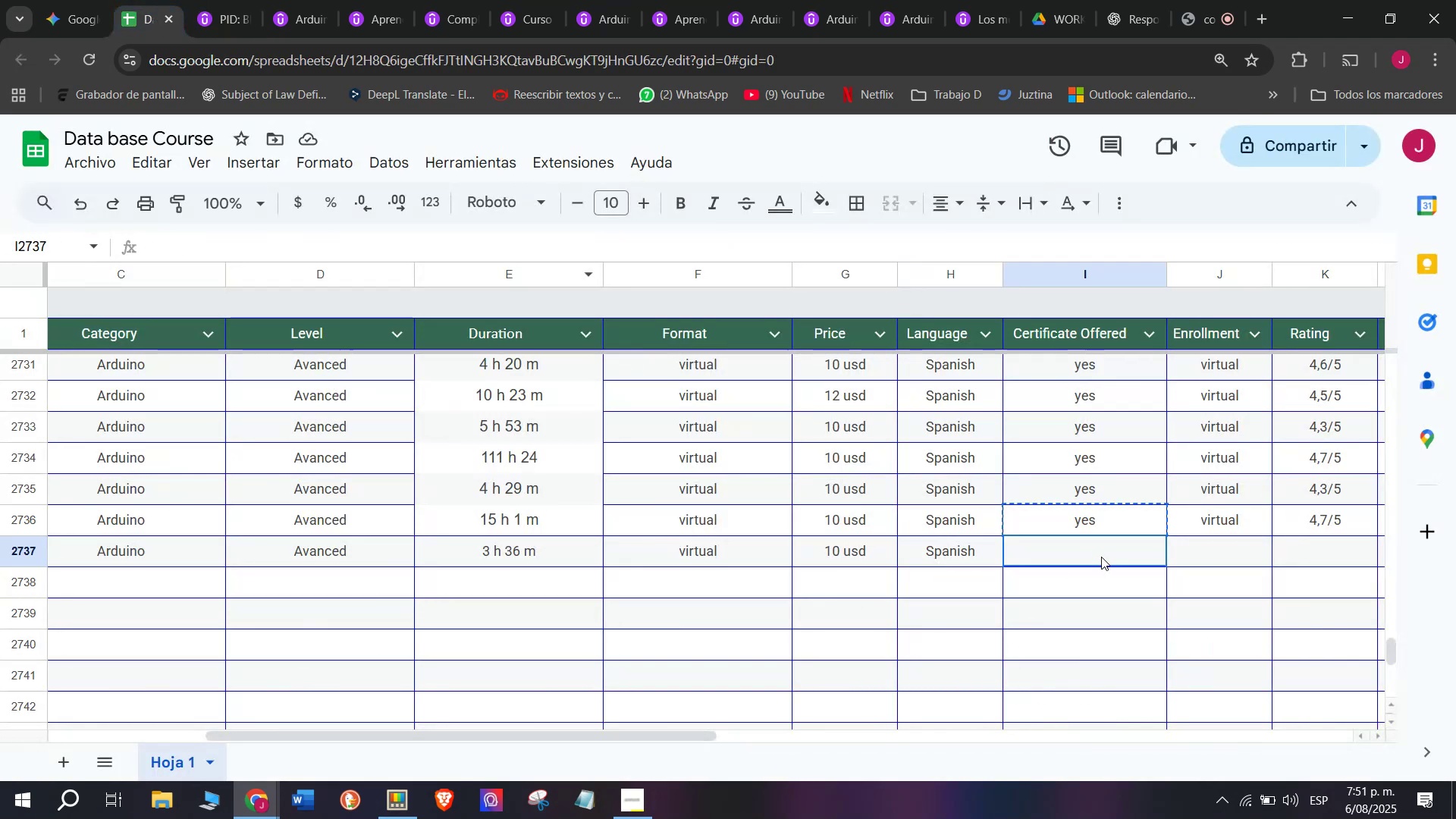 
key(Control+ControlLeft)
 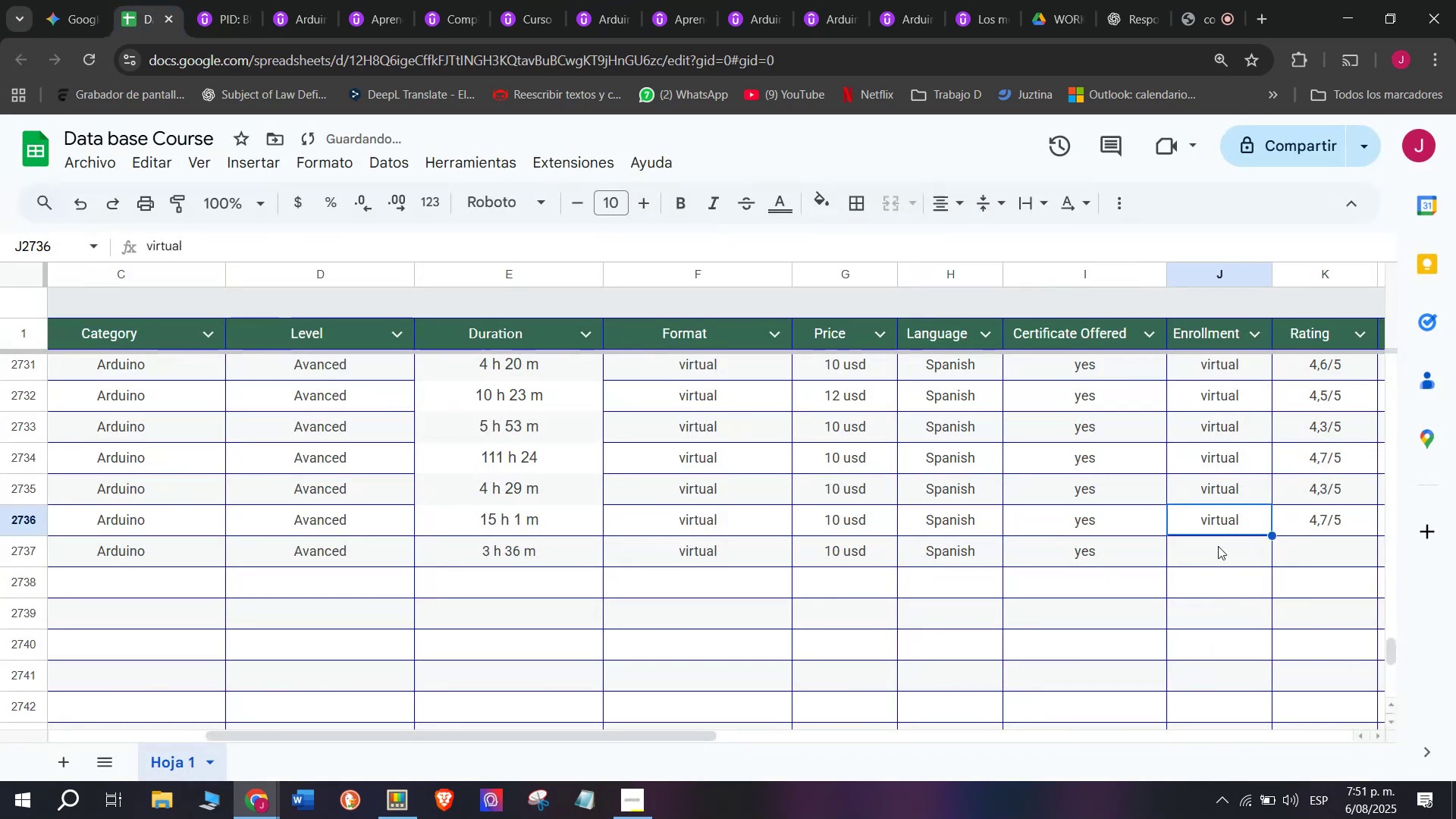 
key(Control+V)
 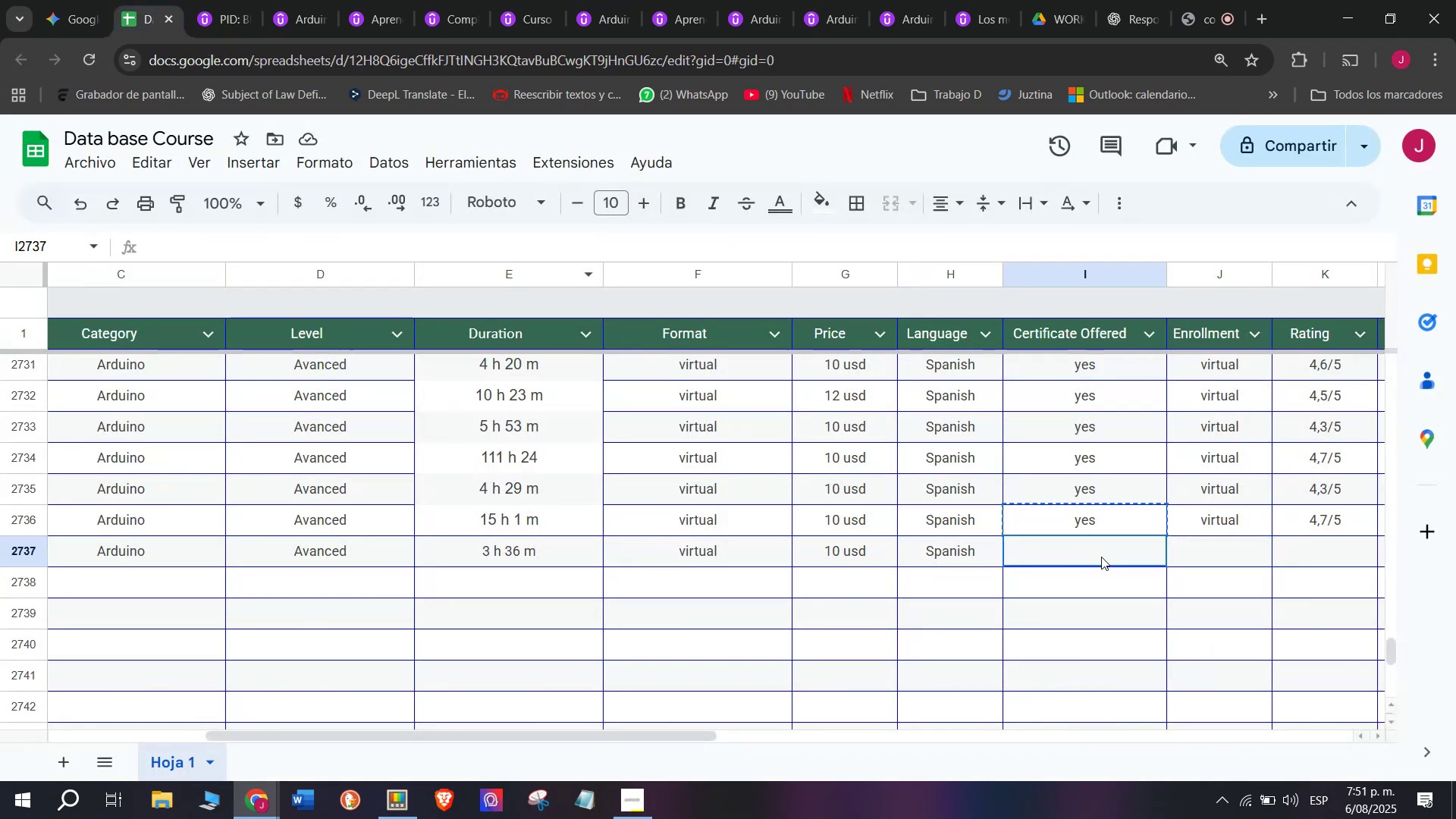 
double_click([1101, 557])
 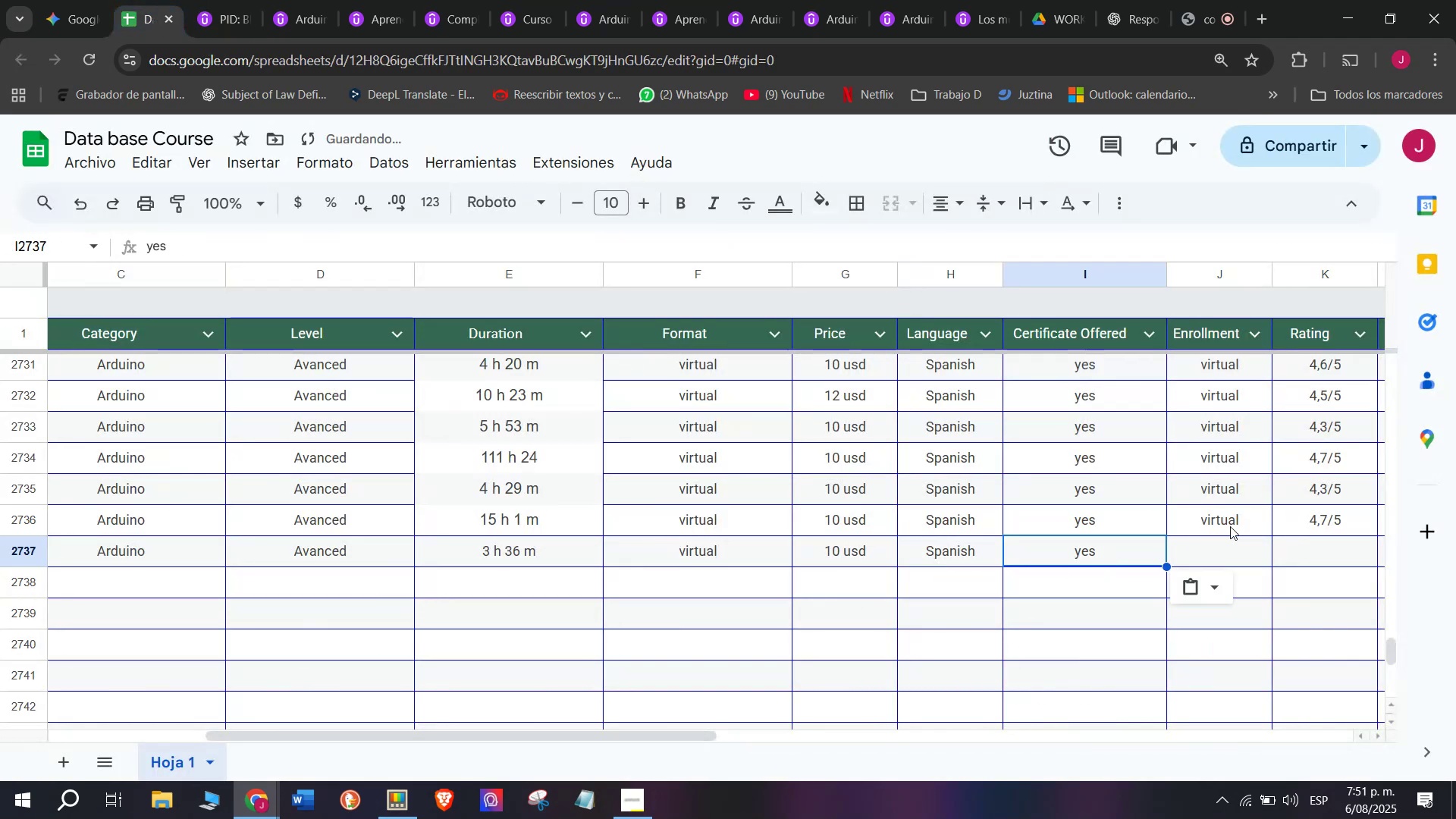 
triple_click([1232, 524])
 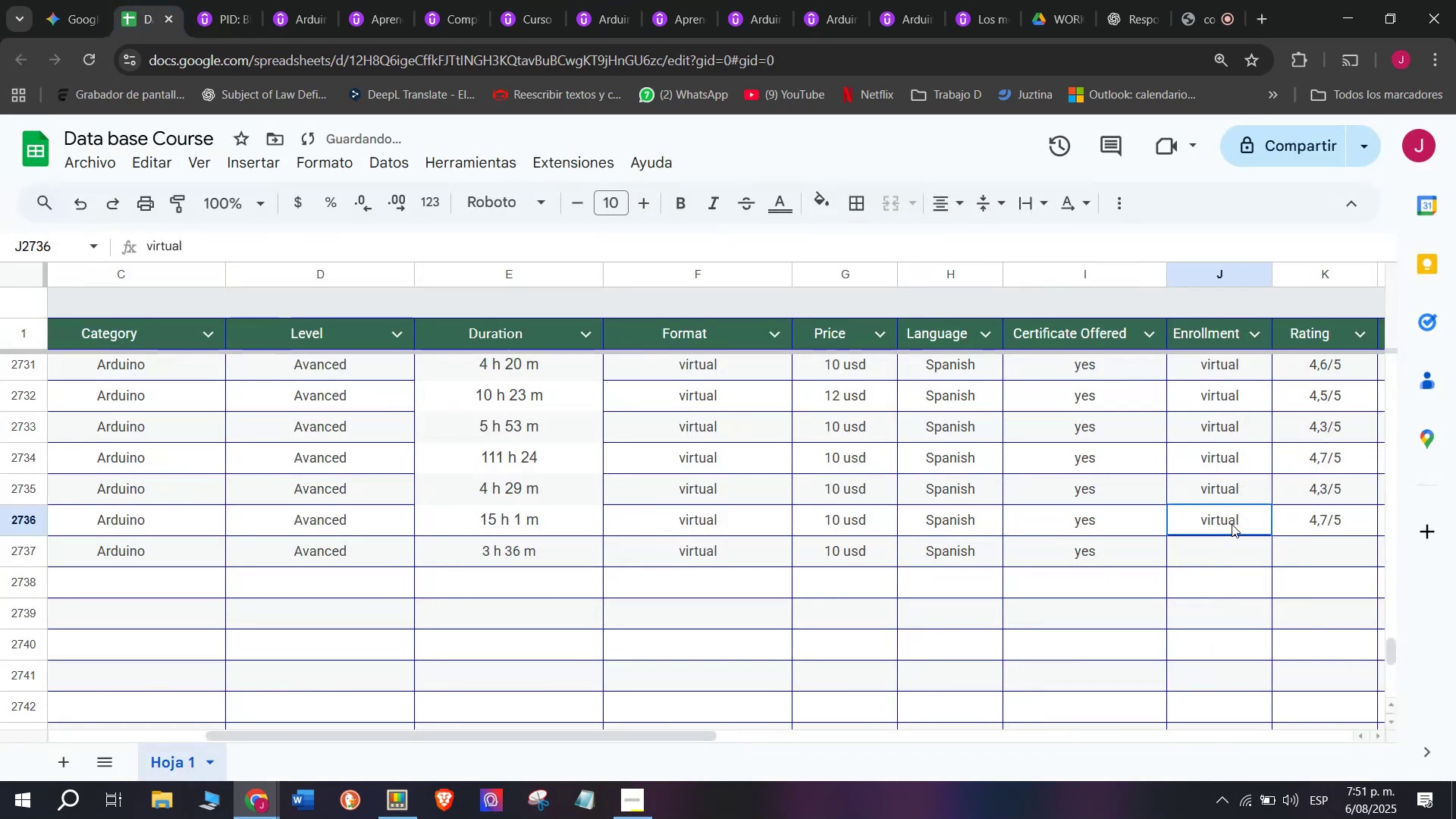 
key(Control+ControlLeft)
 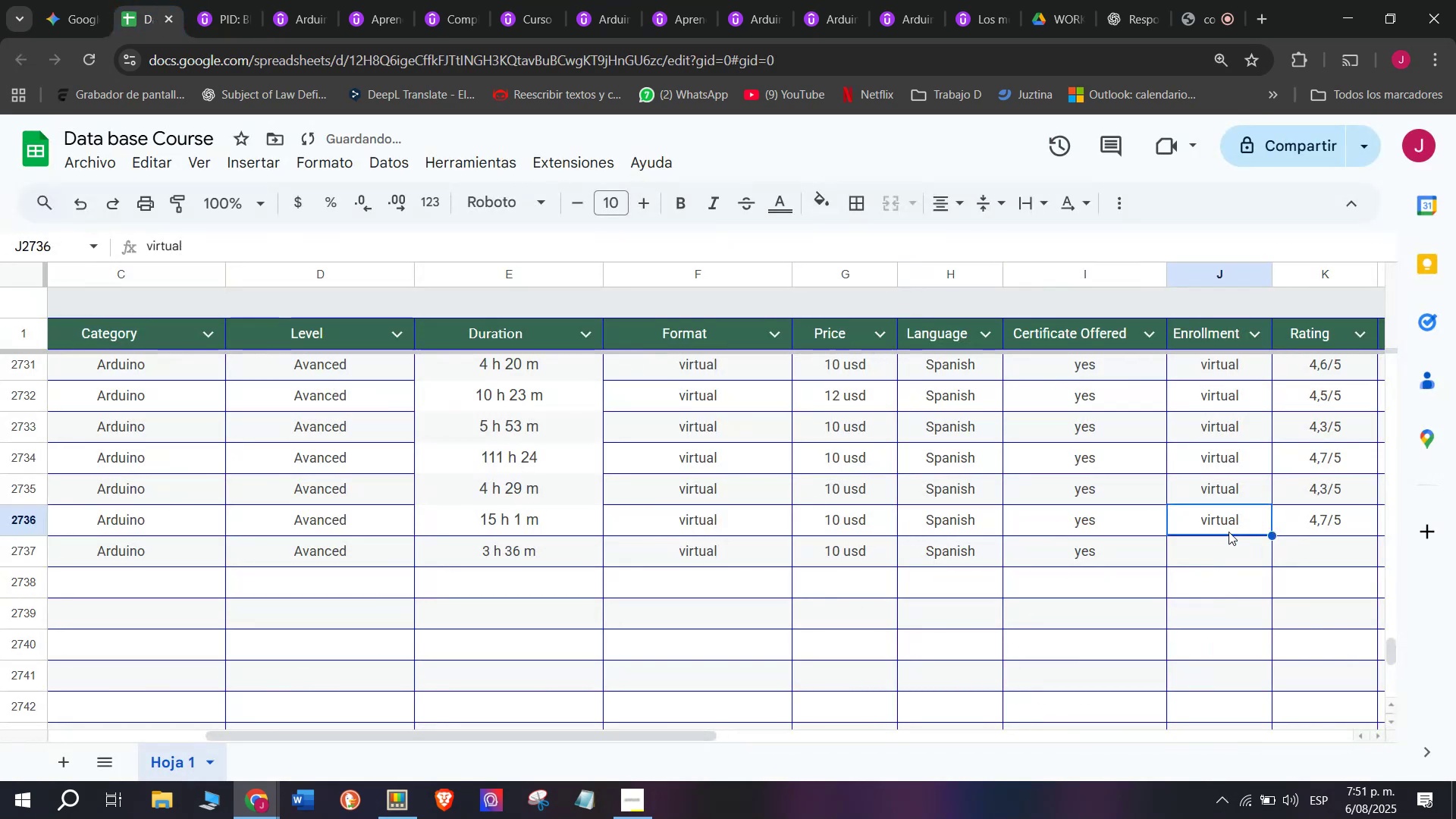 
key(Break)
 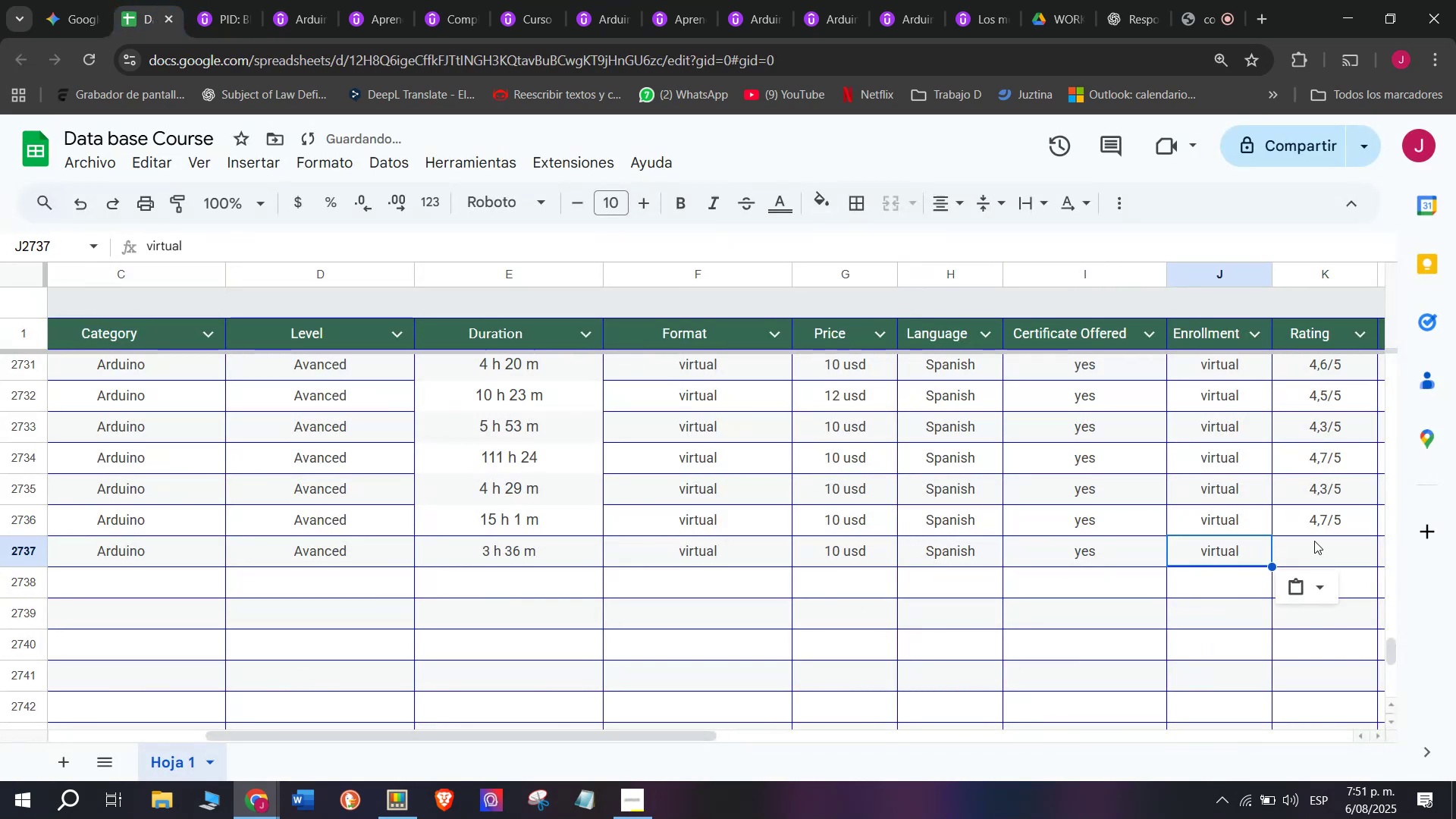 
key(Control+C)
 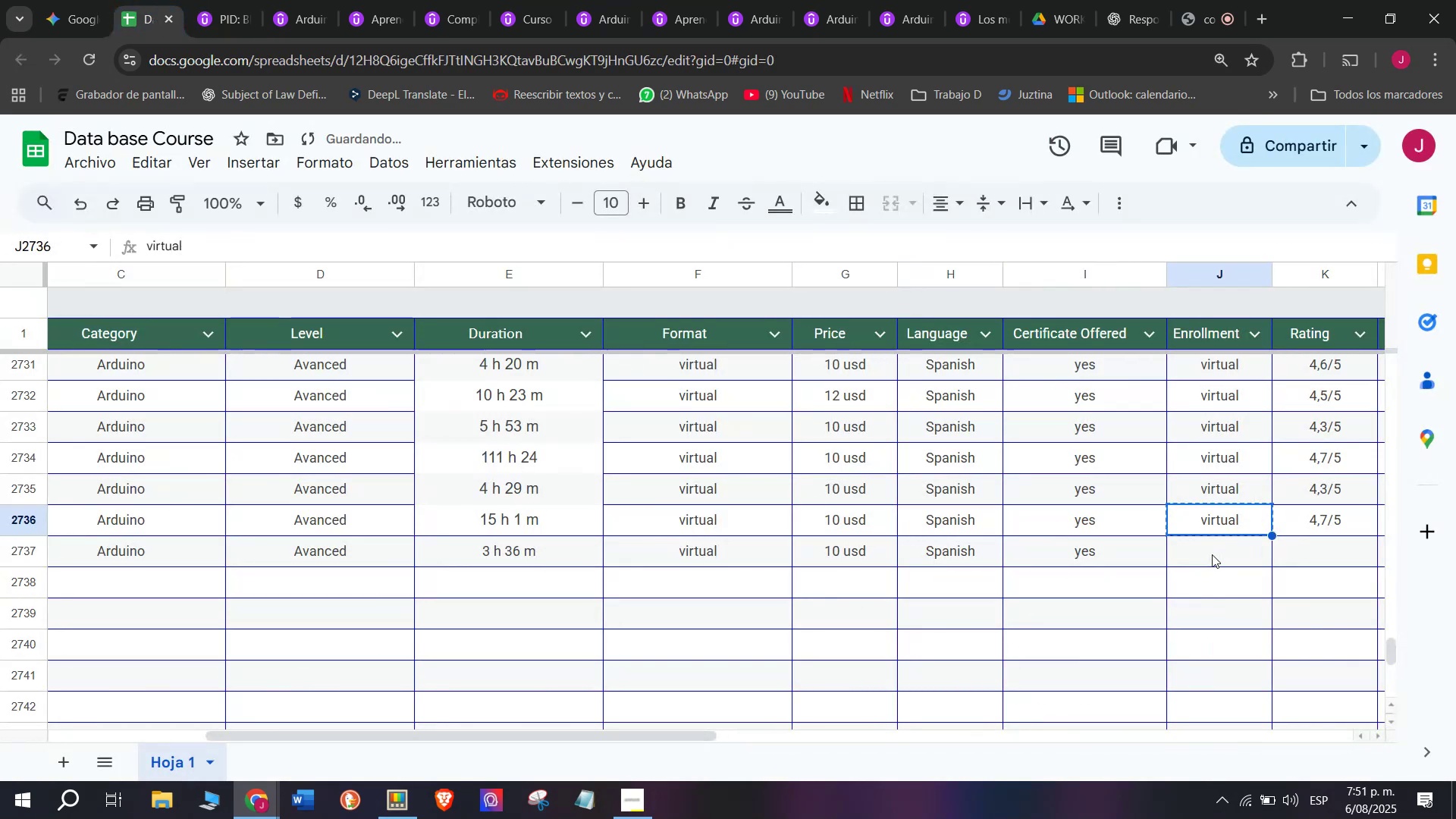 
key(Z)
 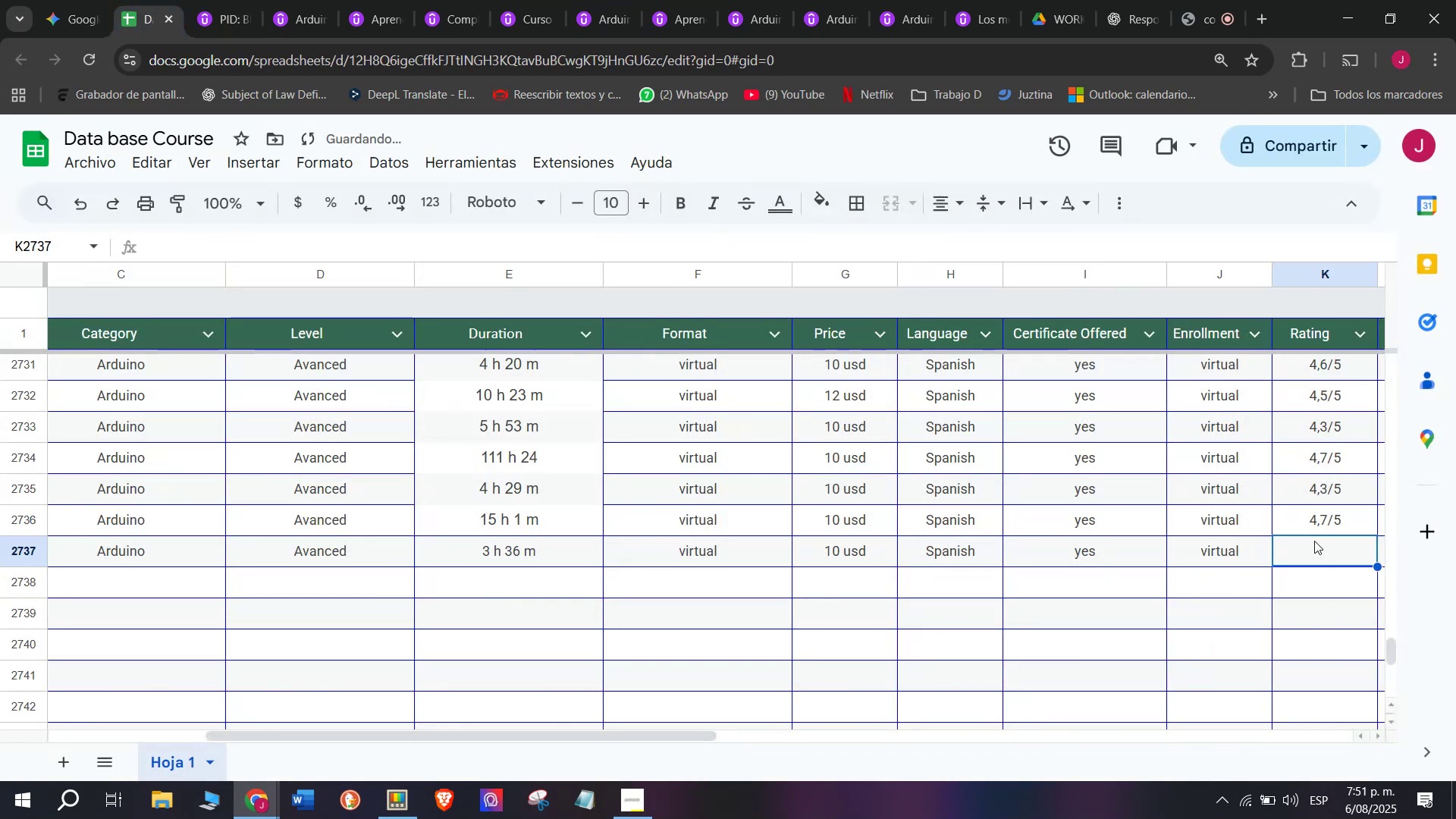 
key(Control+ControlLeft)
 